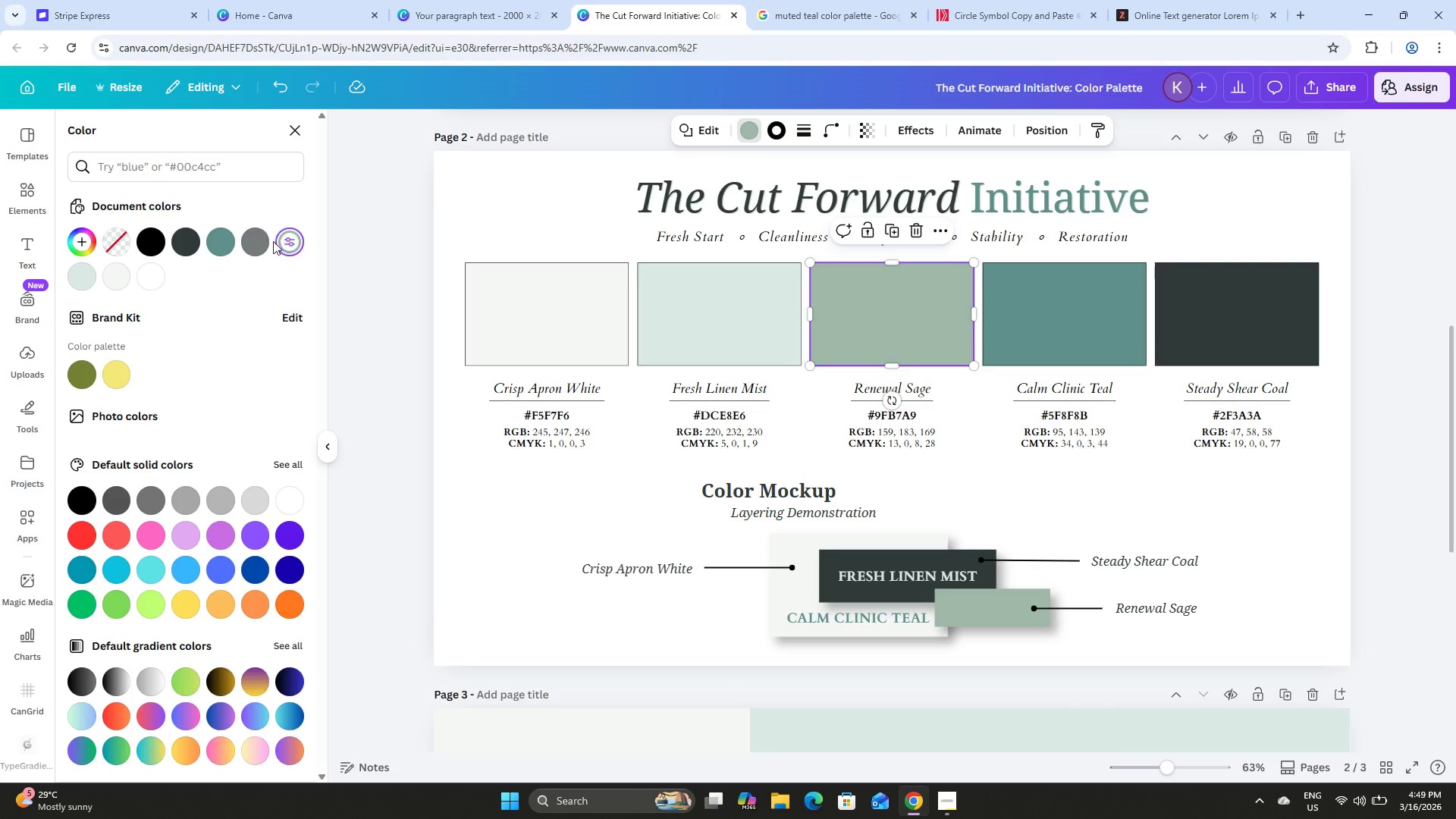 
left_click([289, 242])
 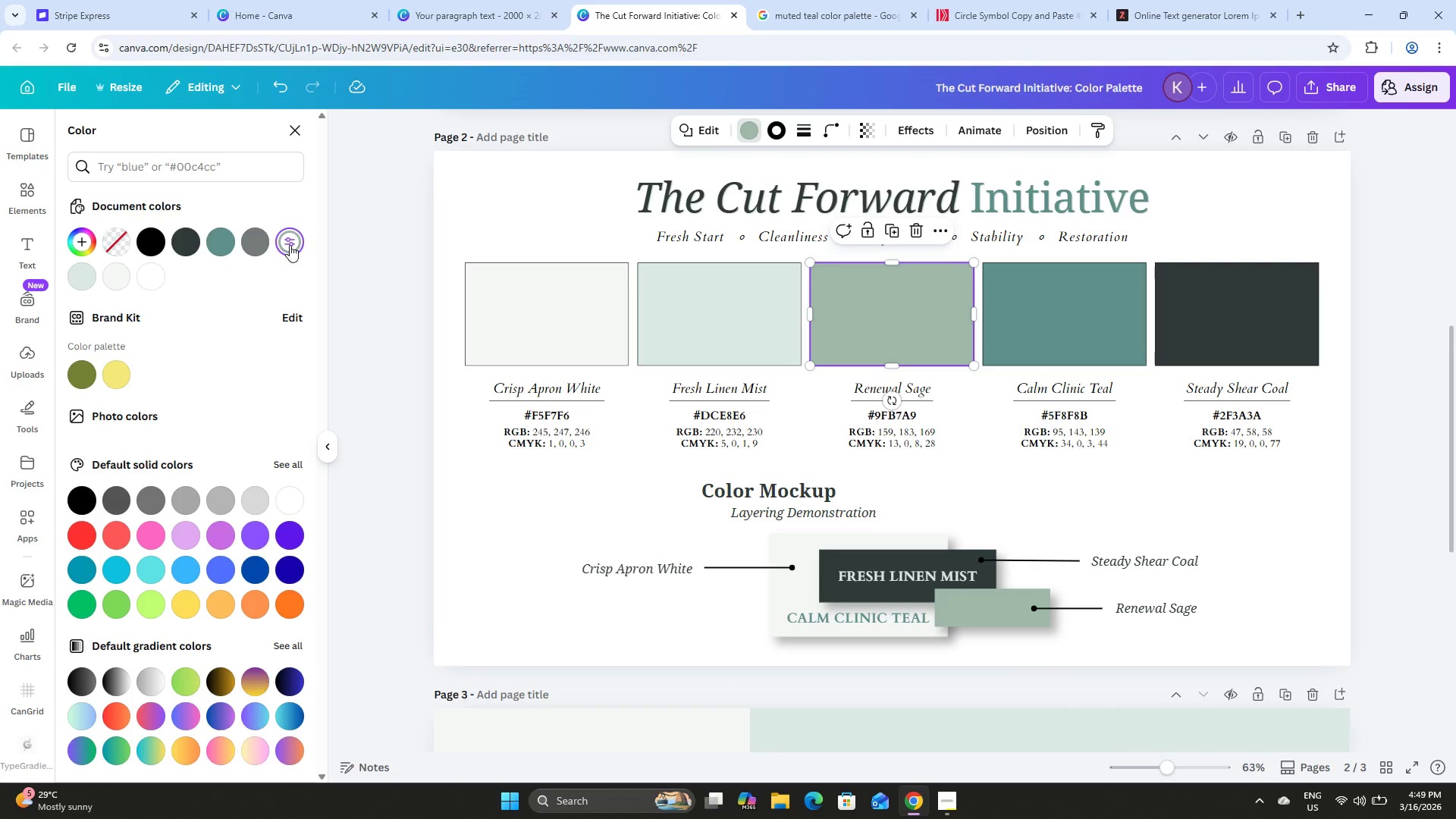 
left_click([290, 242])
 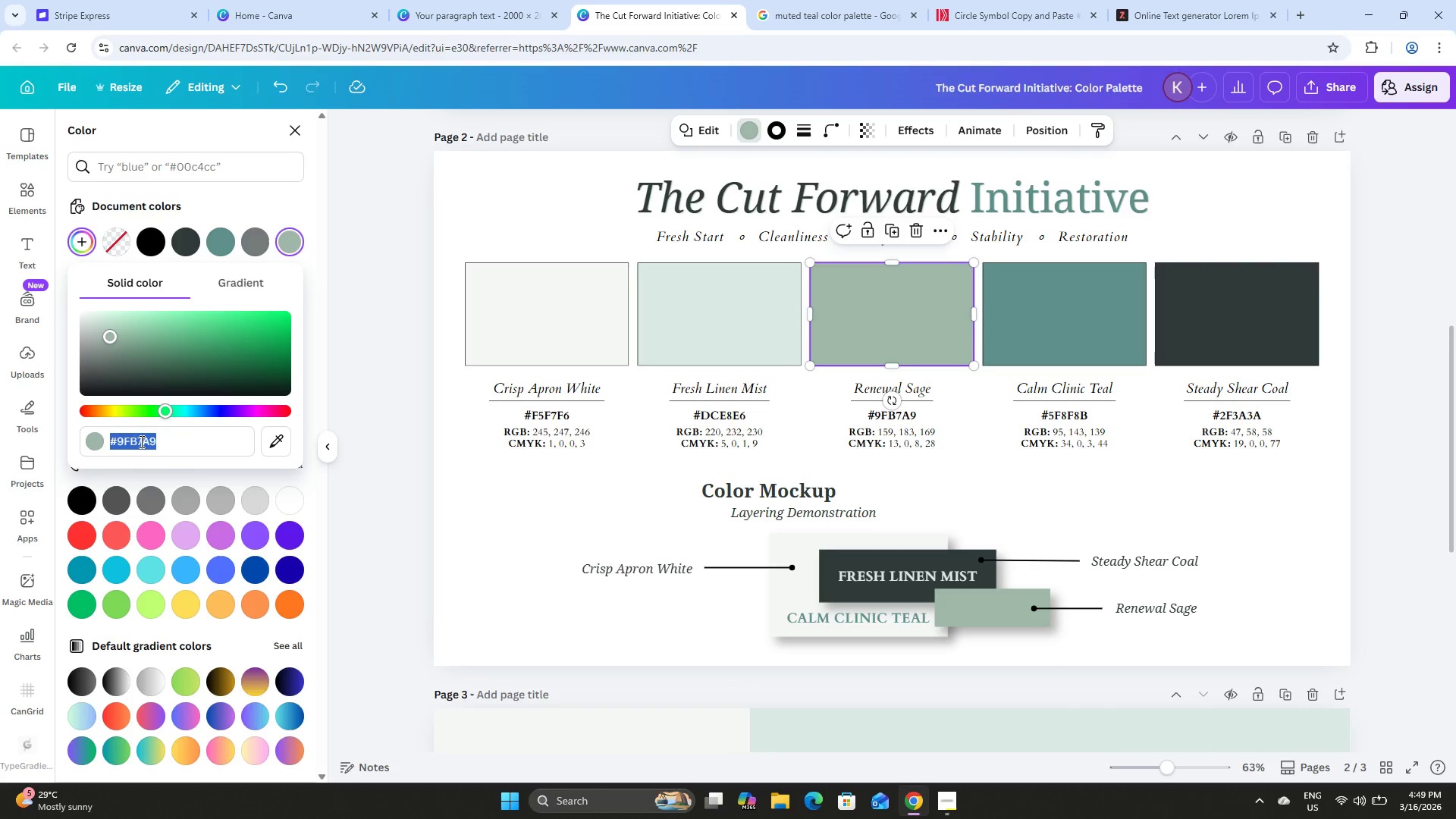 
key(Control+C)
 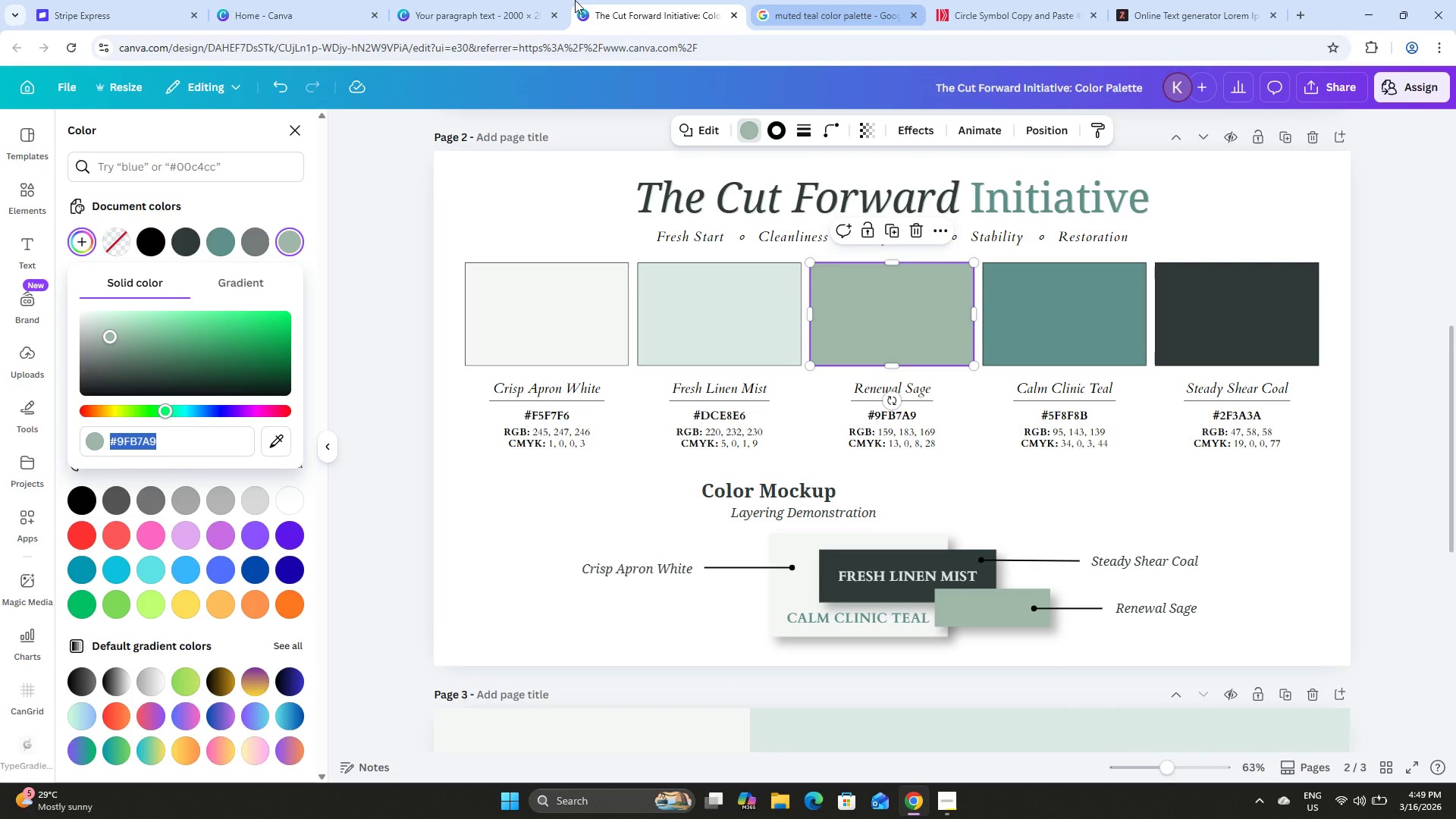 
left_click([483, 0])
 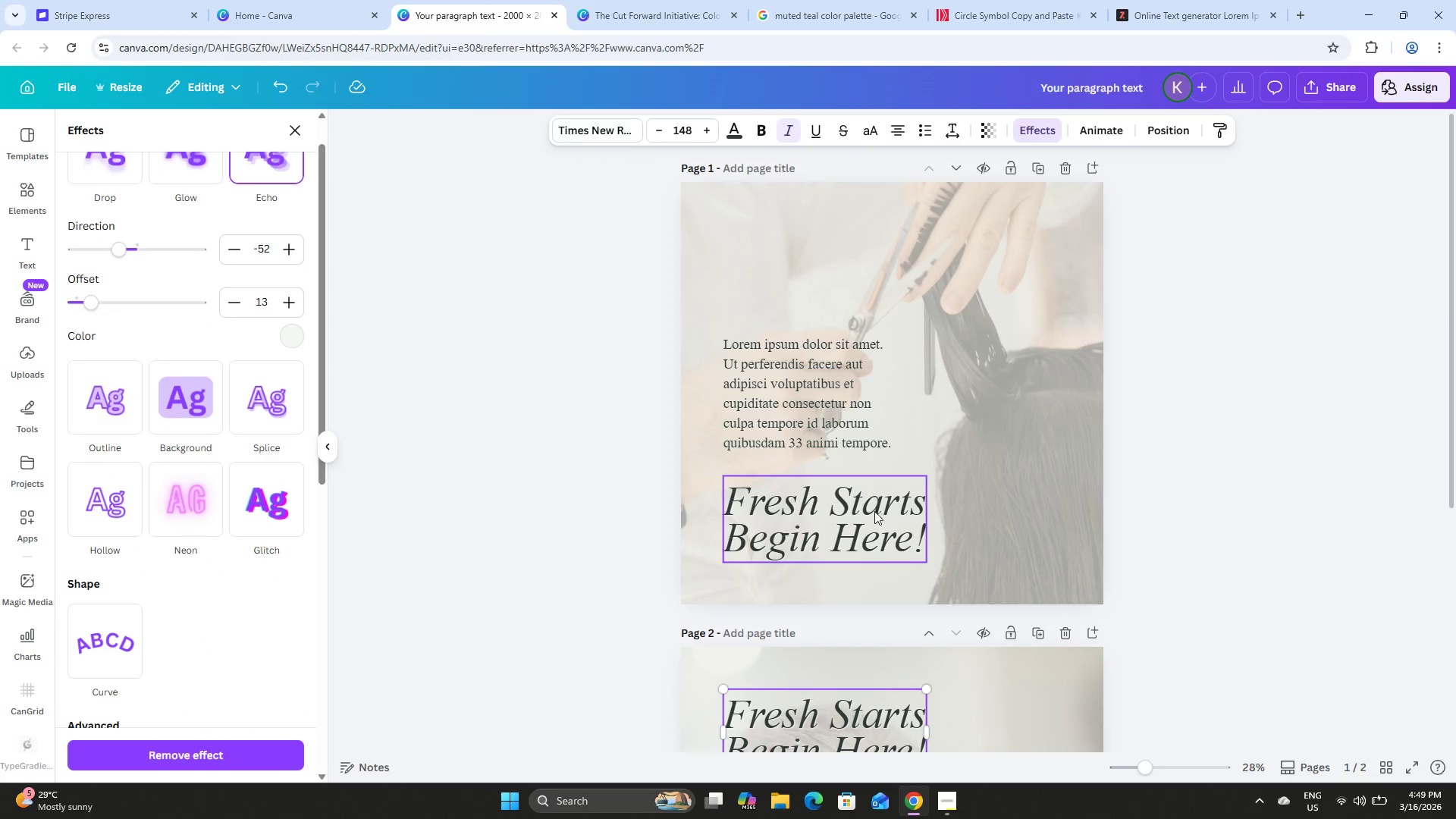 
left_click([855, 521])
 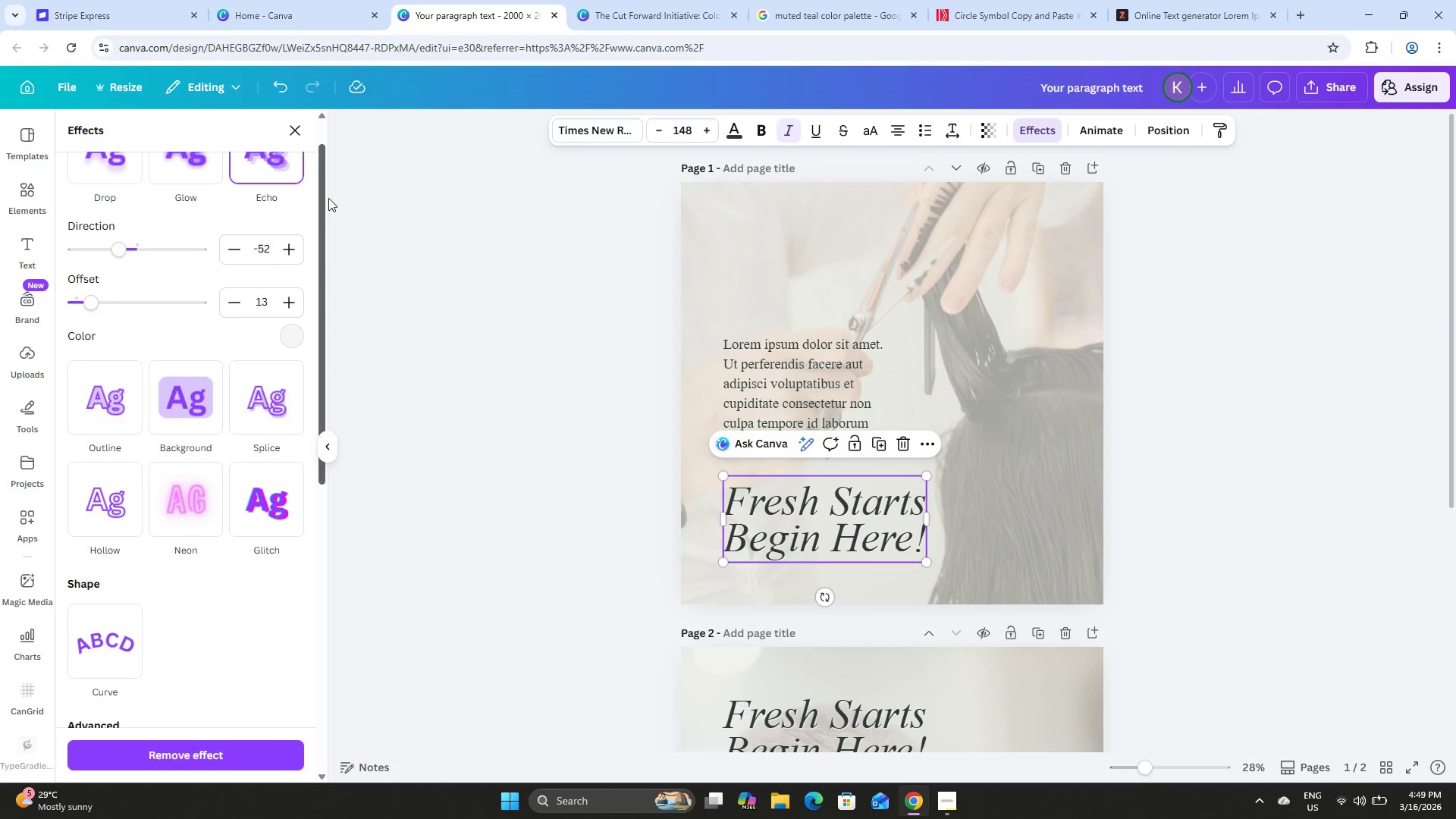 
left_click([291, 334])
 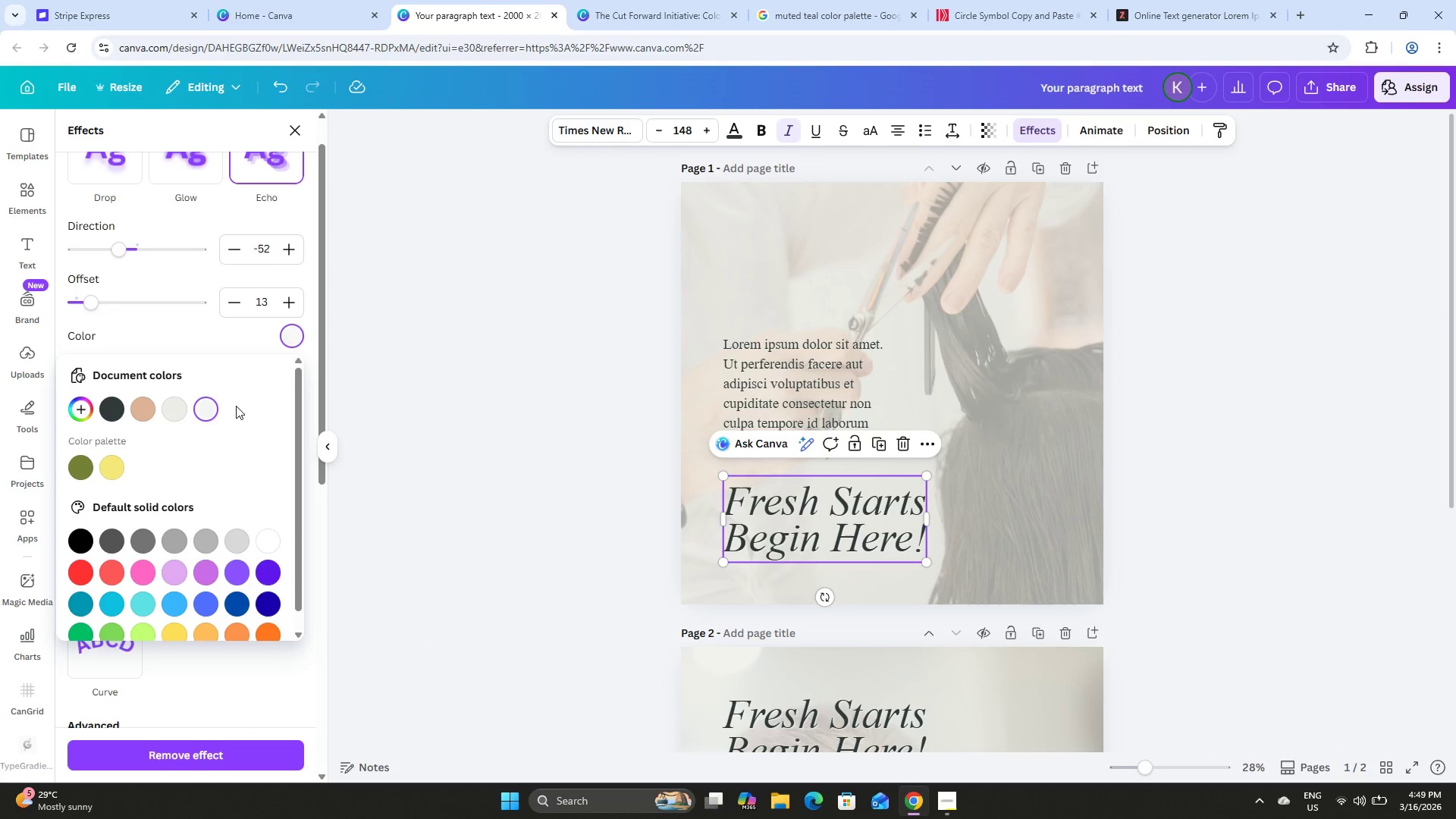 
hold_key(key=ControlLeft, duration=0.59)
 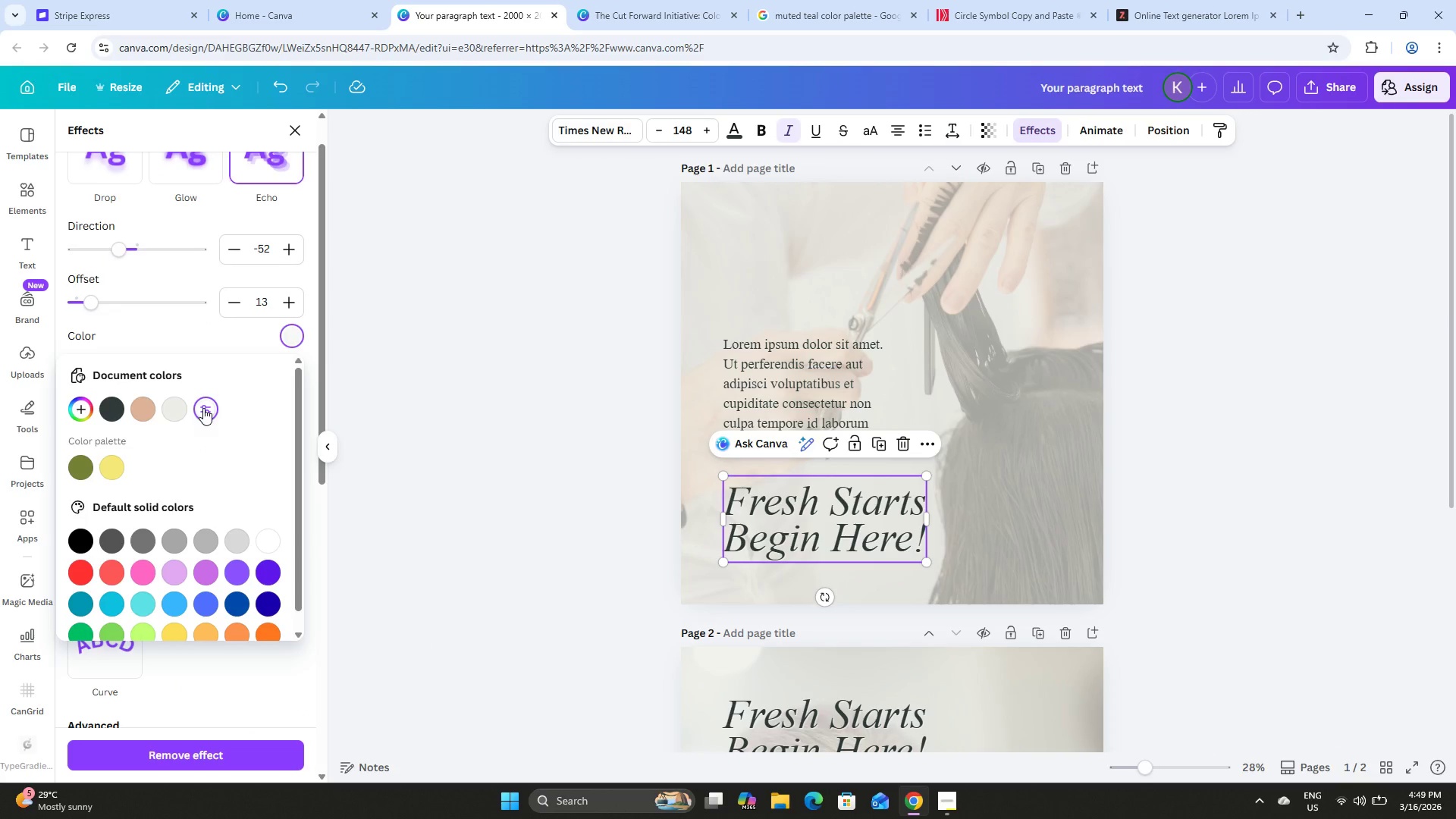 
double_click([206, 407])
 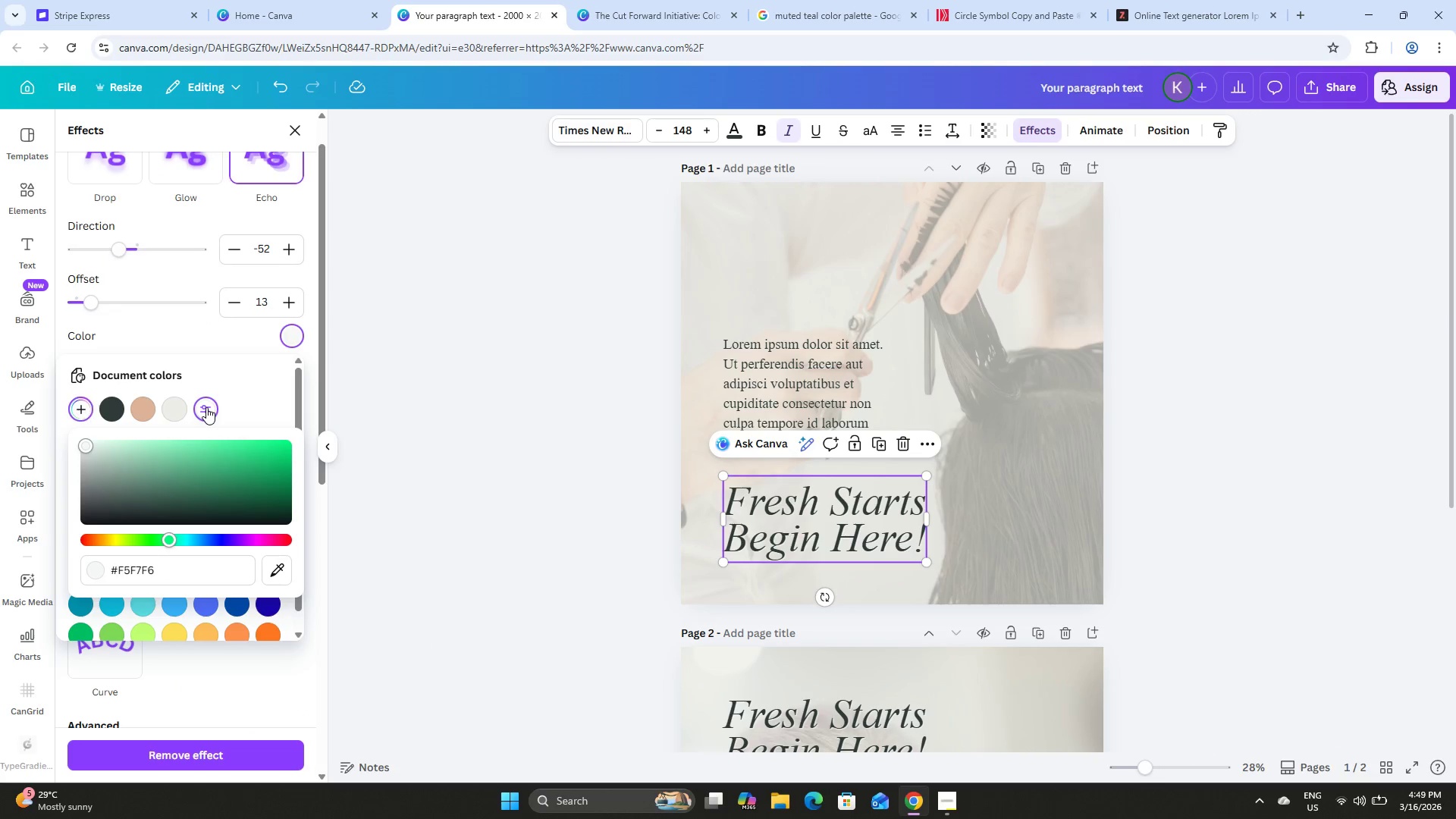 
key(Control+V)
 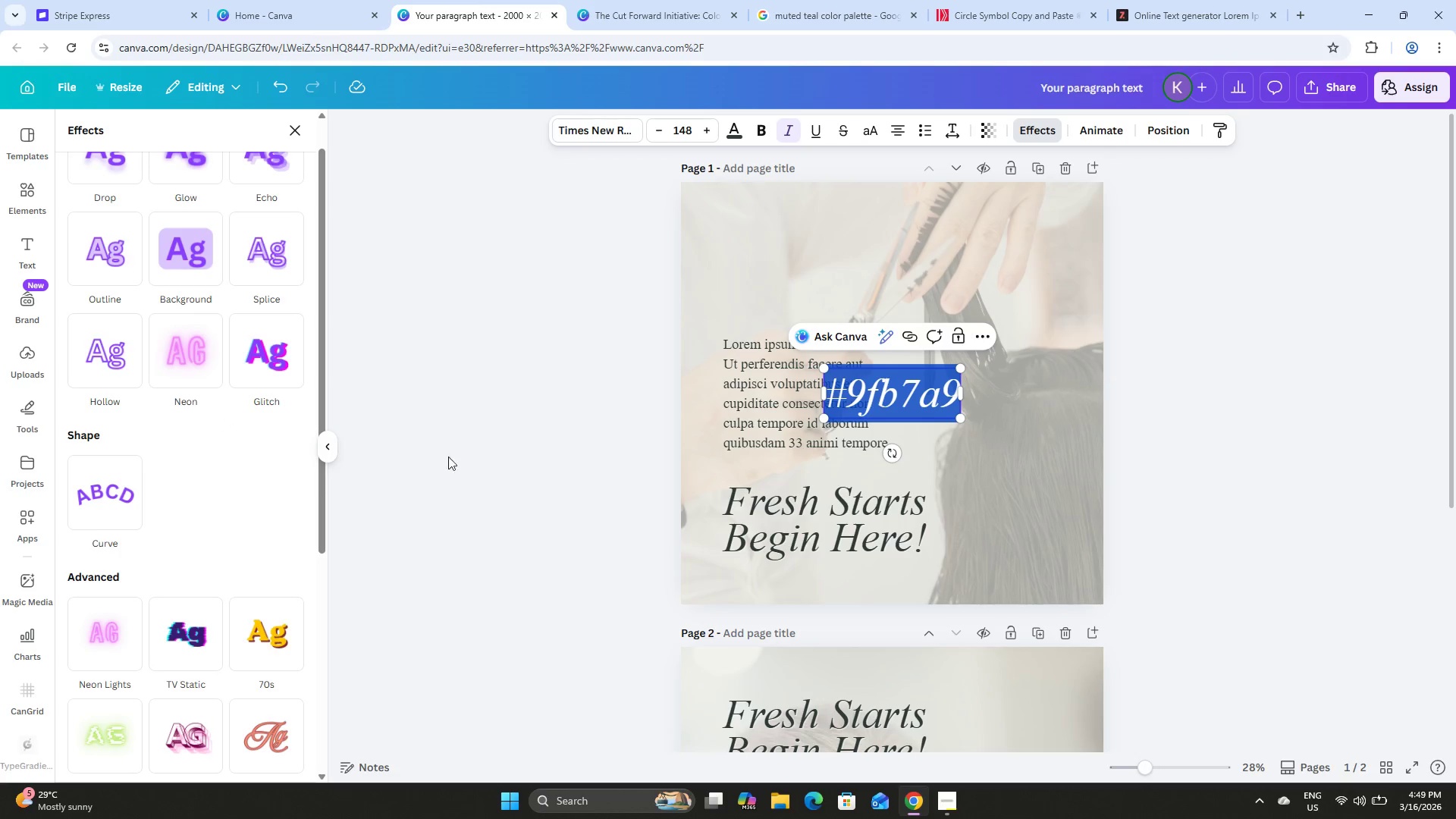 
left_click([476, 432])
 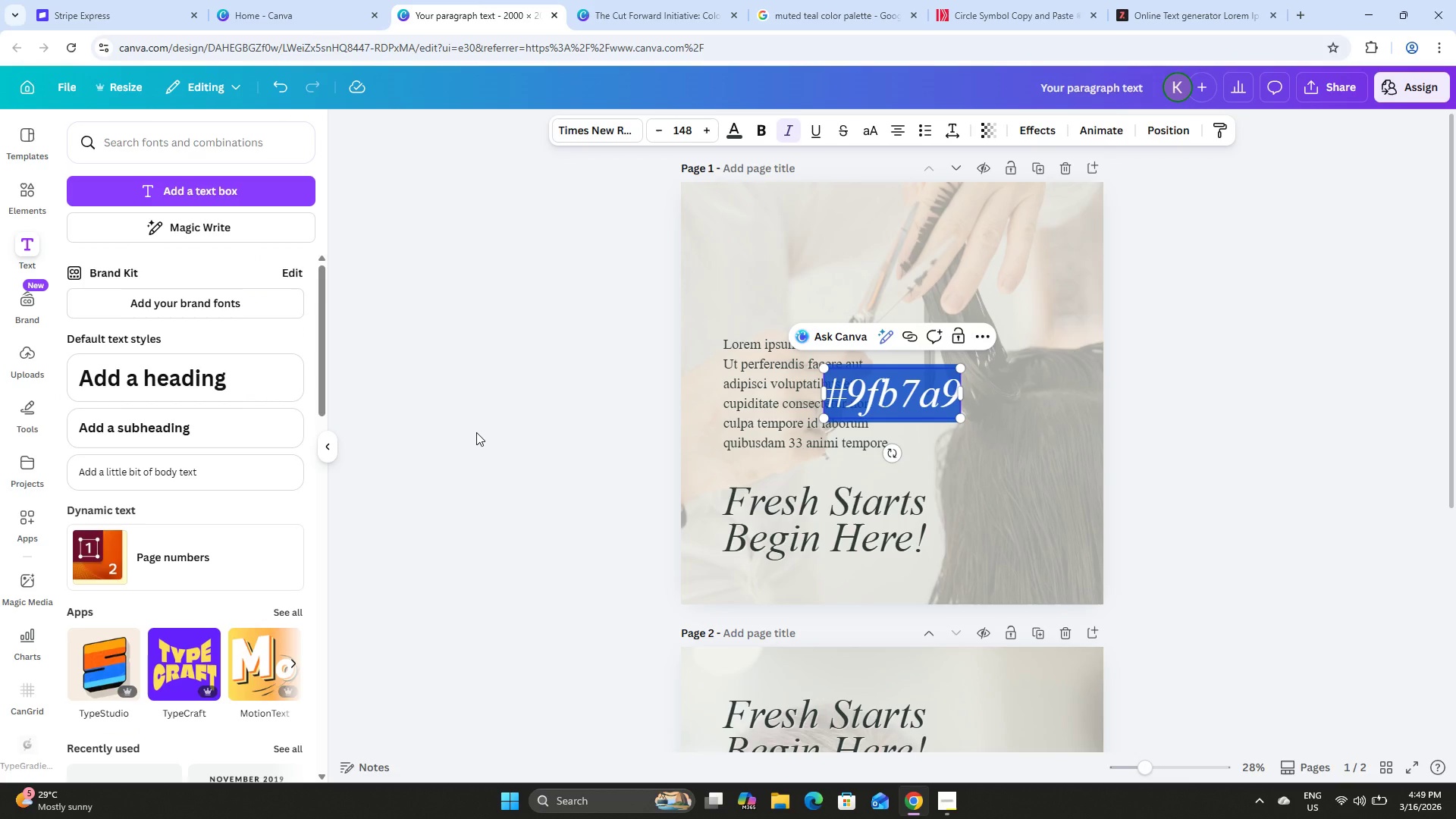 
key(Control+Z)
 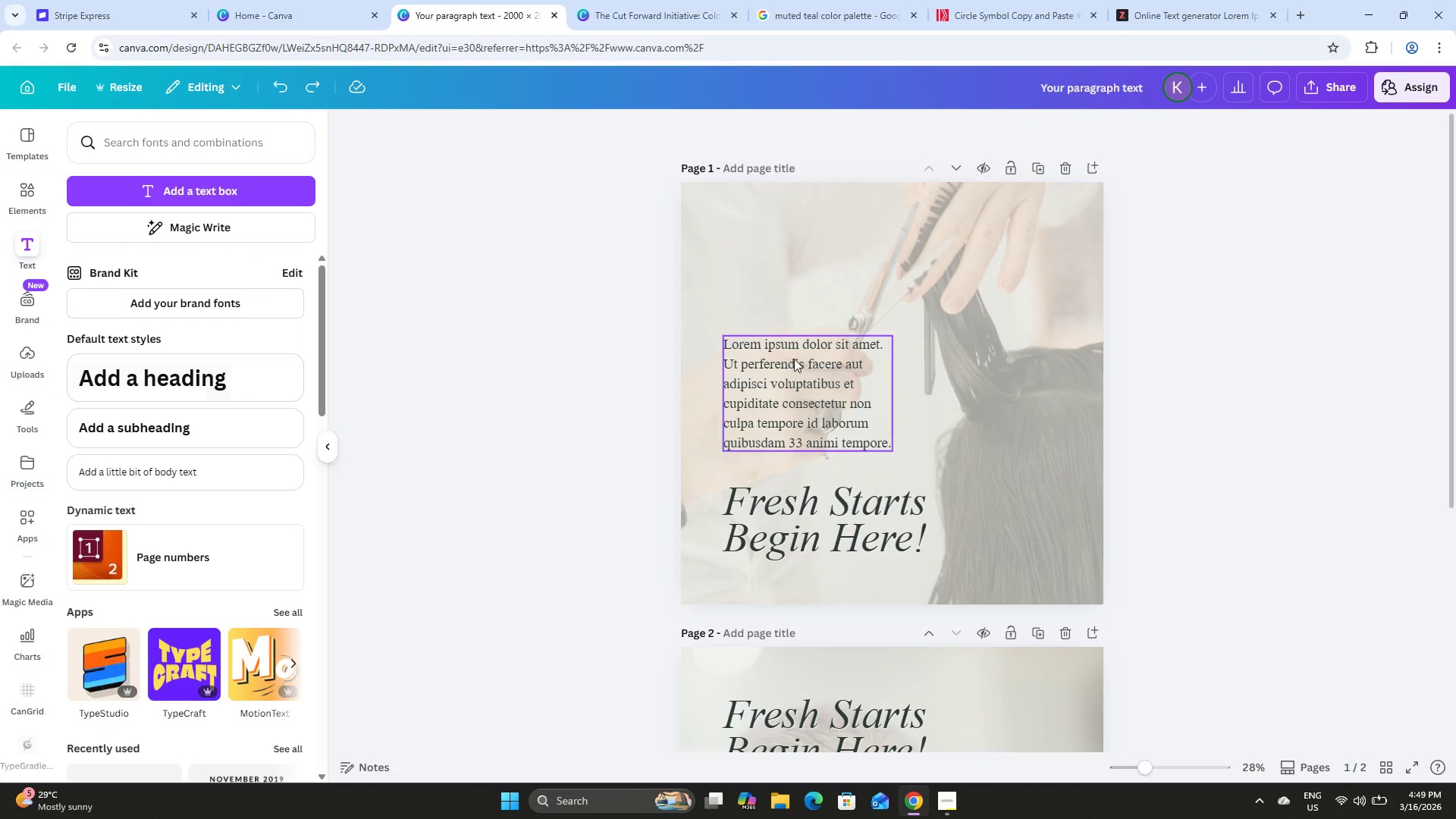 
left_click([792, 383])
 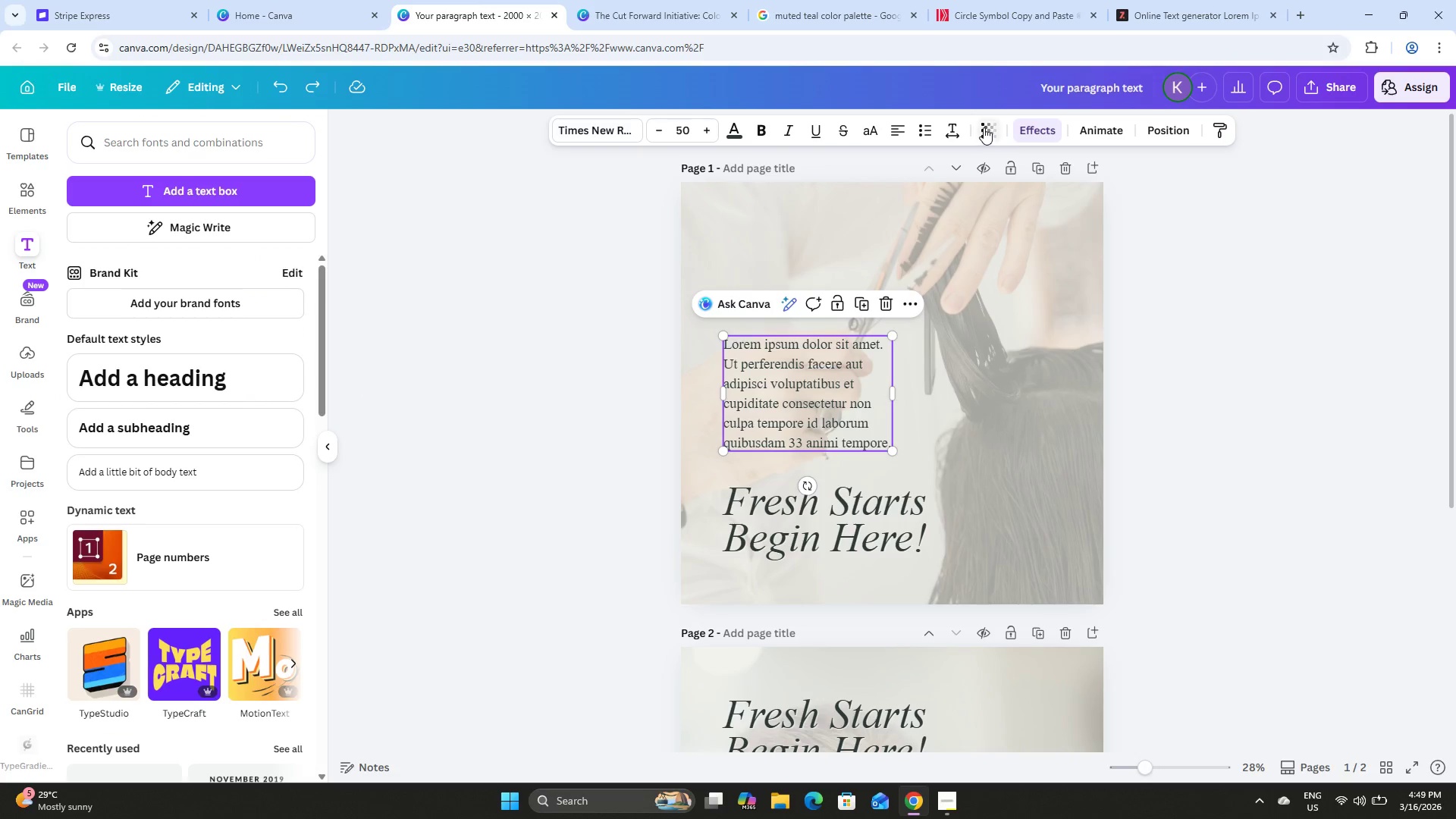 
left_click([1037, 129])
 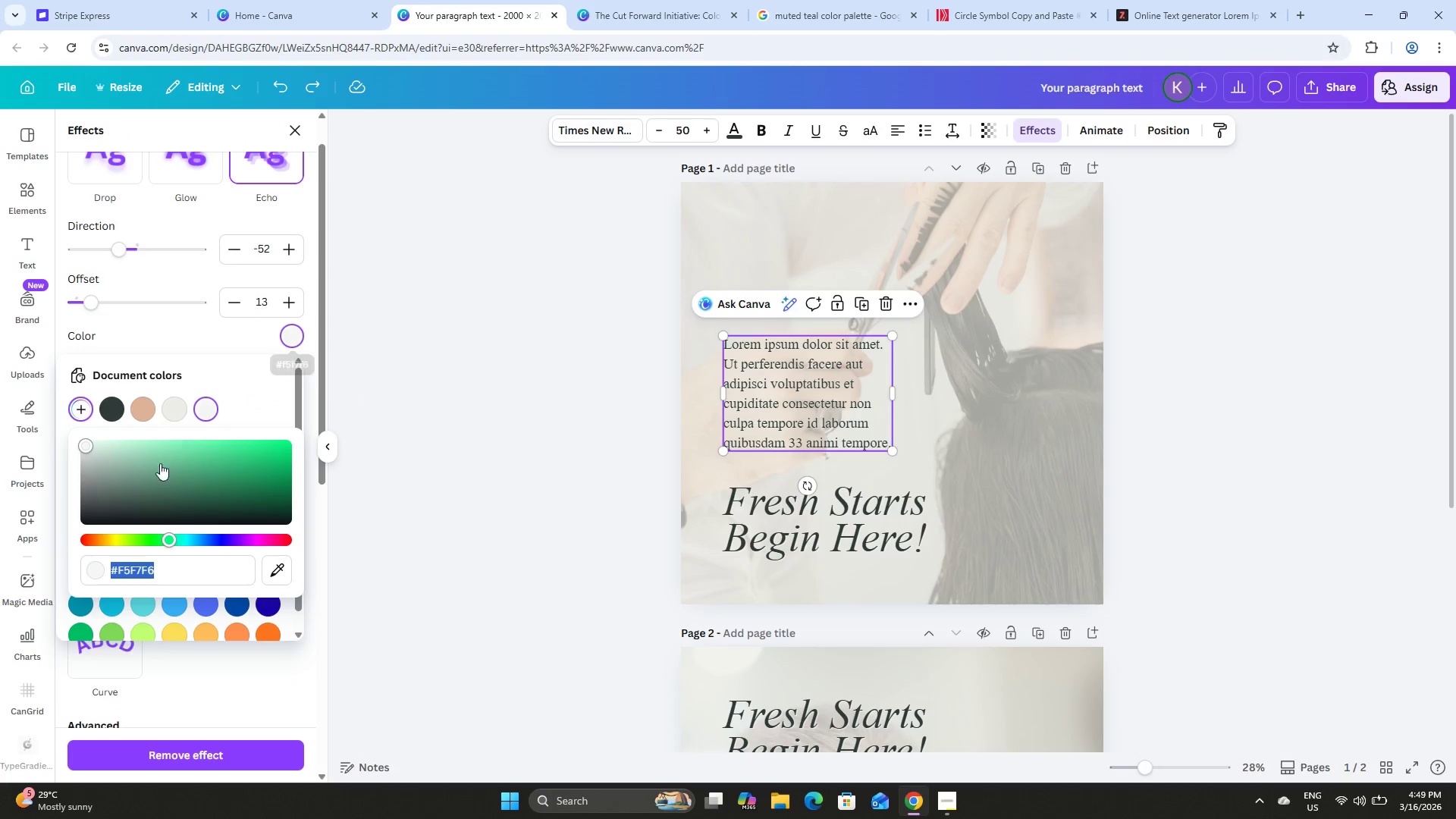 
key(Control+V)
 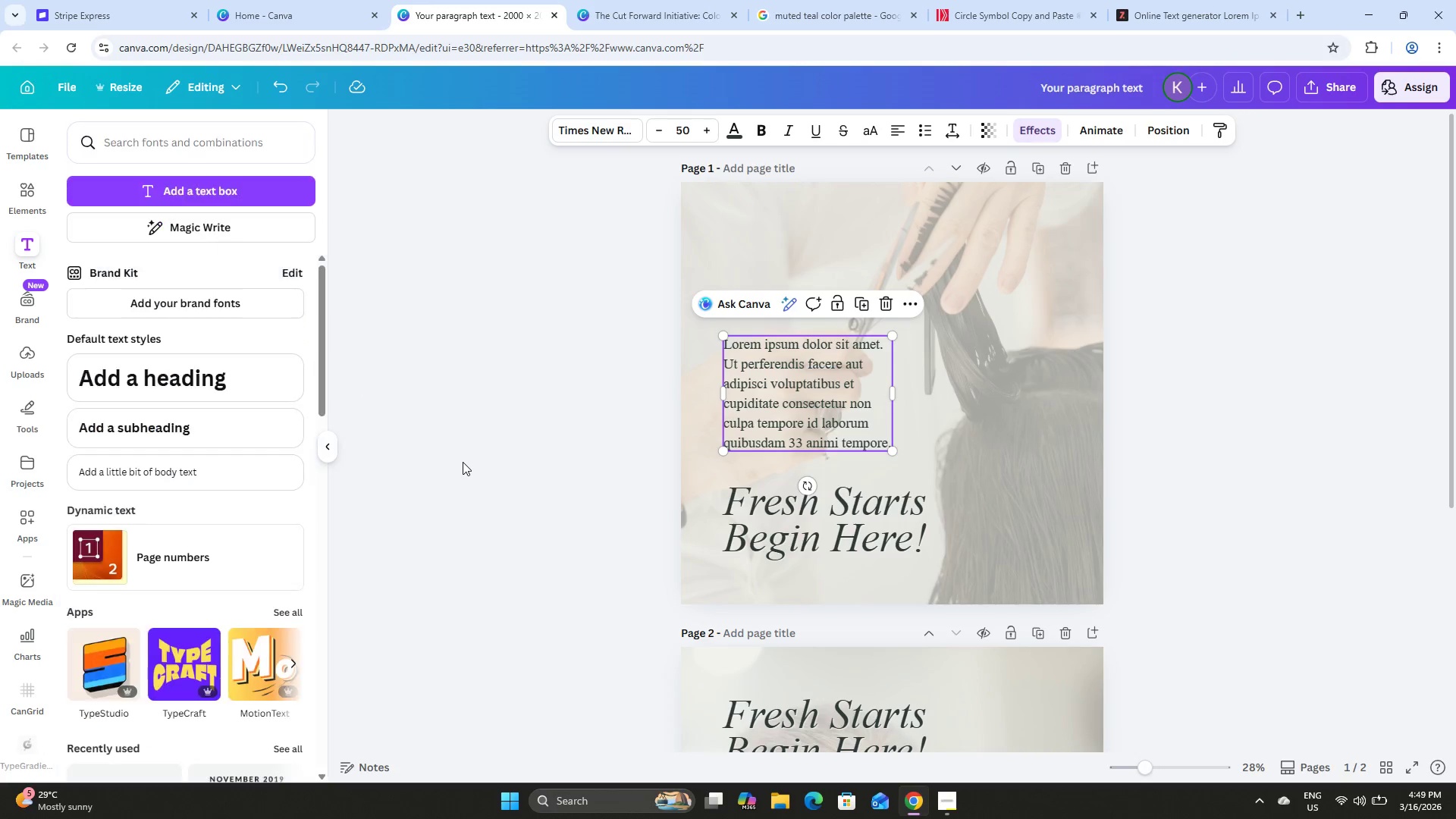 
double_click([467, 460])
 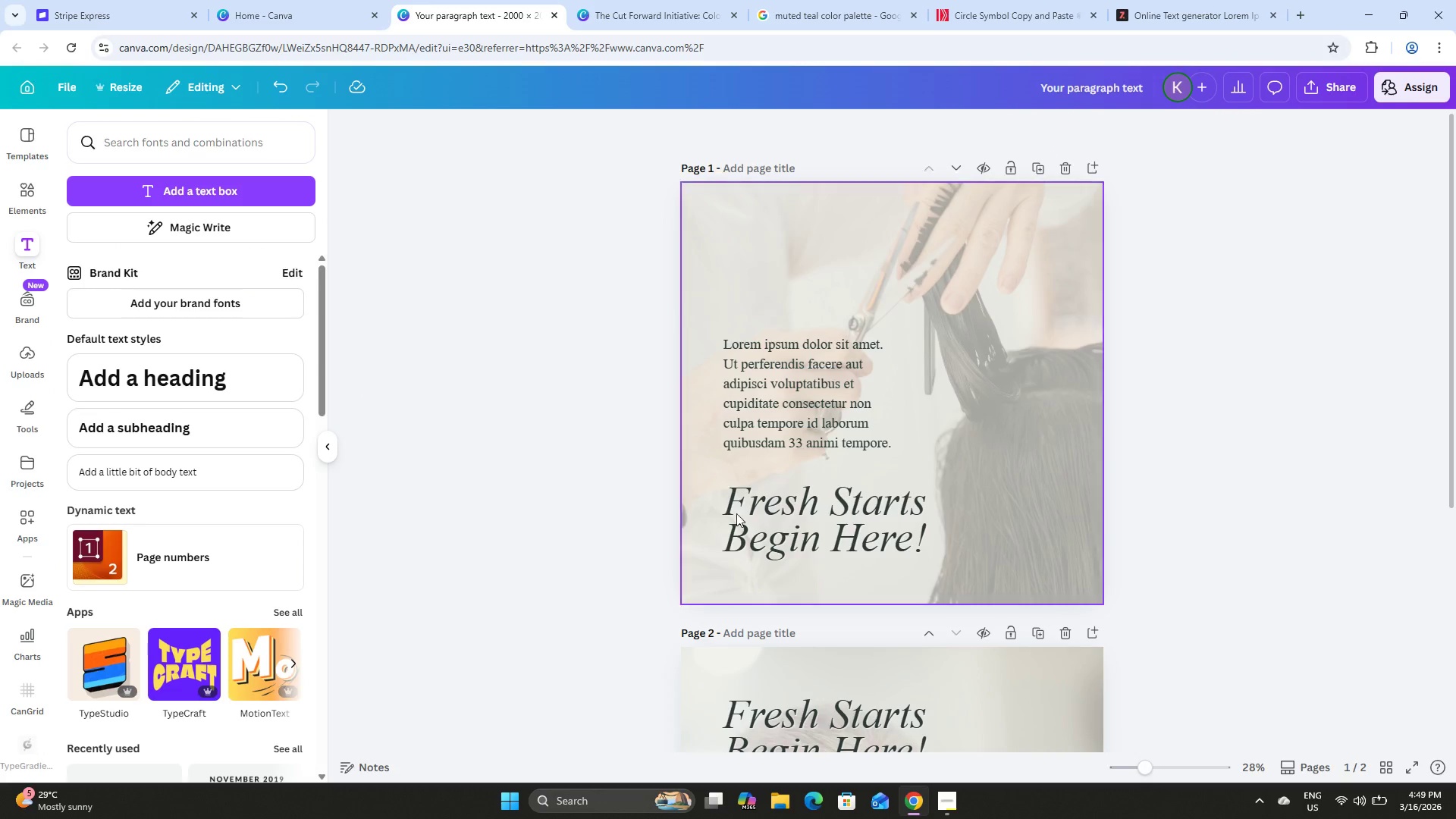 
triple_click([756, 515])
 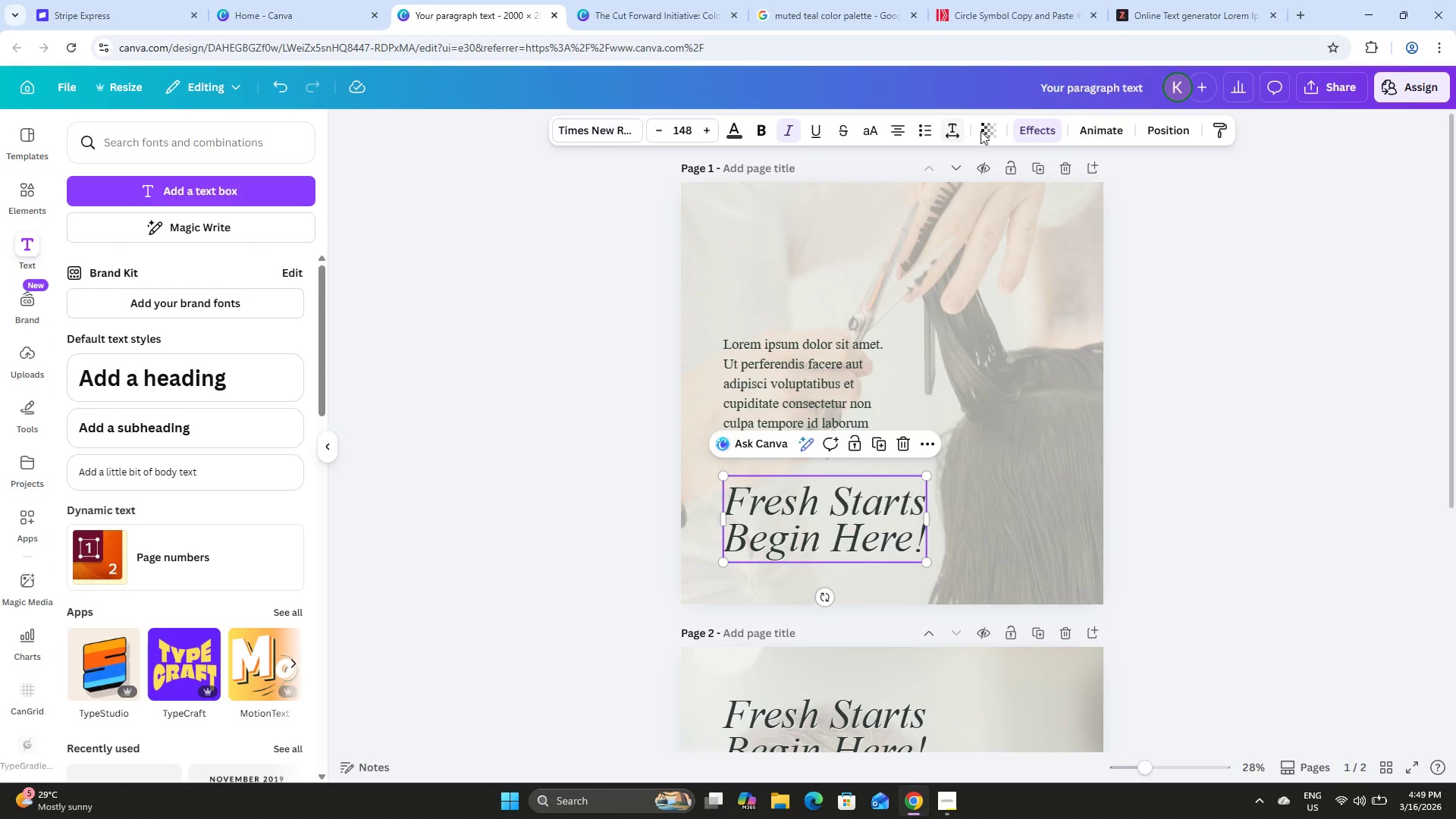 
left_click([1045, 128])
 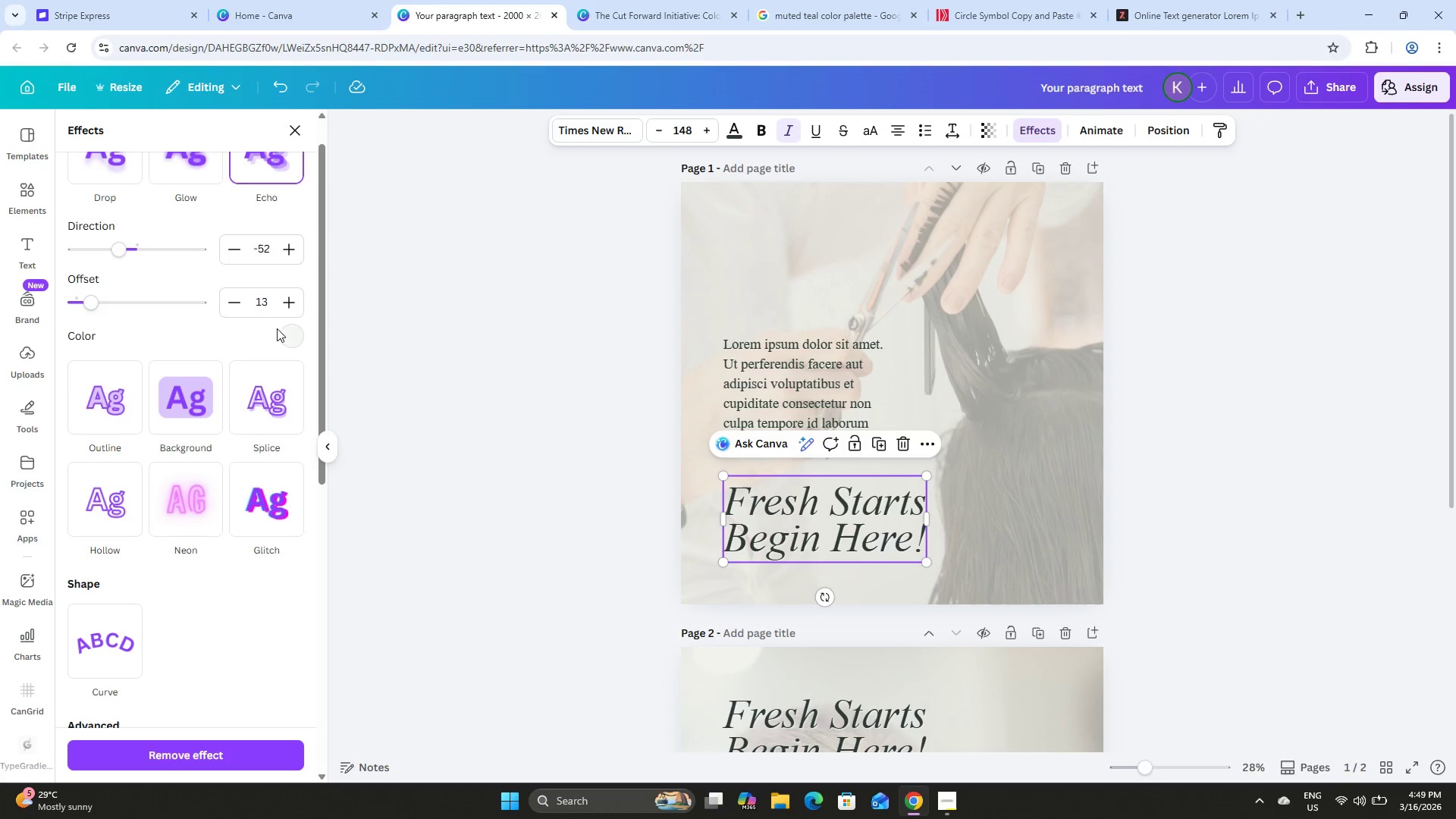 
left_click([290, 336])
 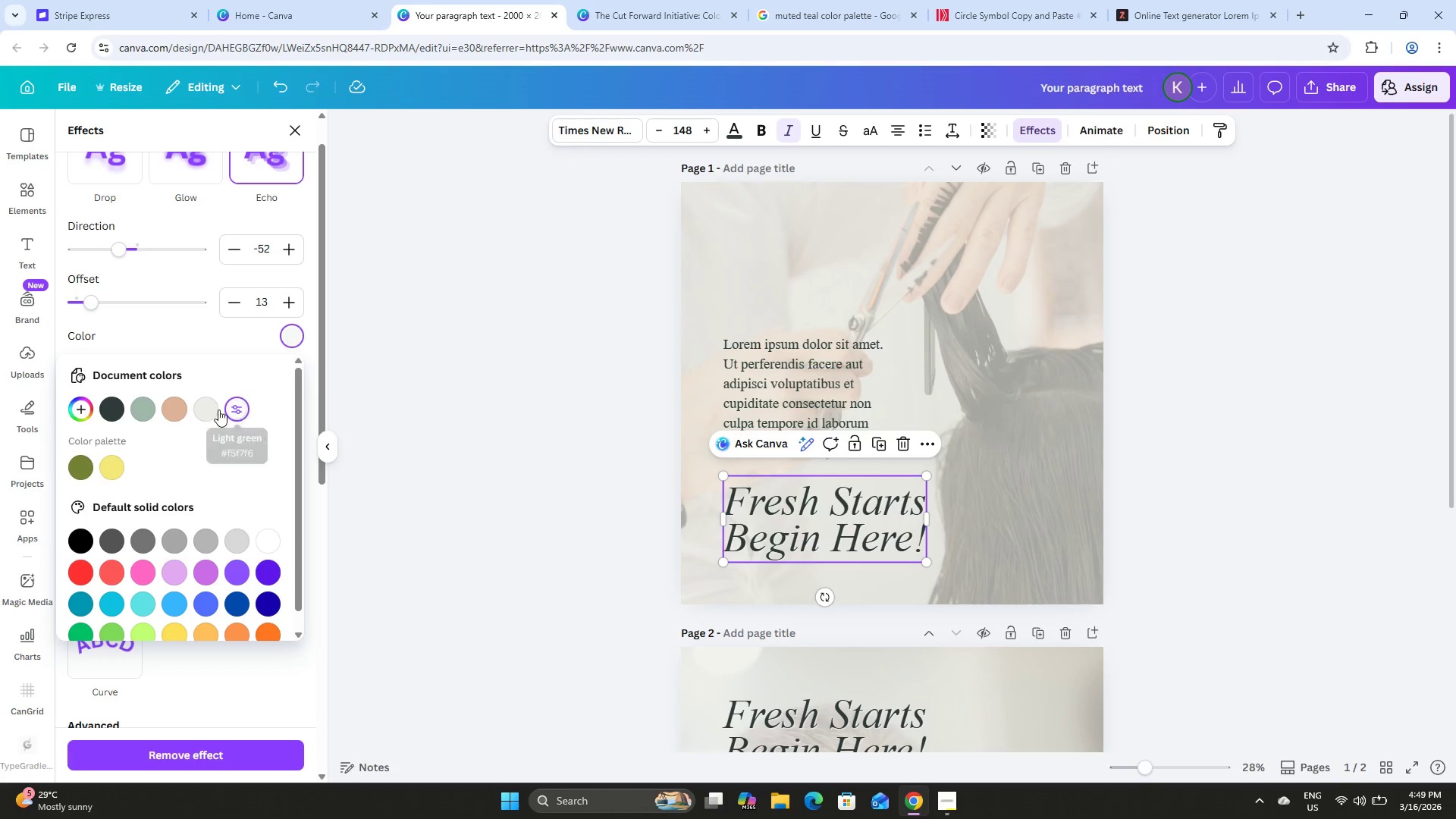 
left_click([142, 406])
 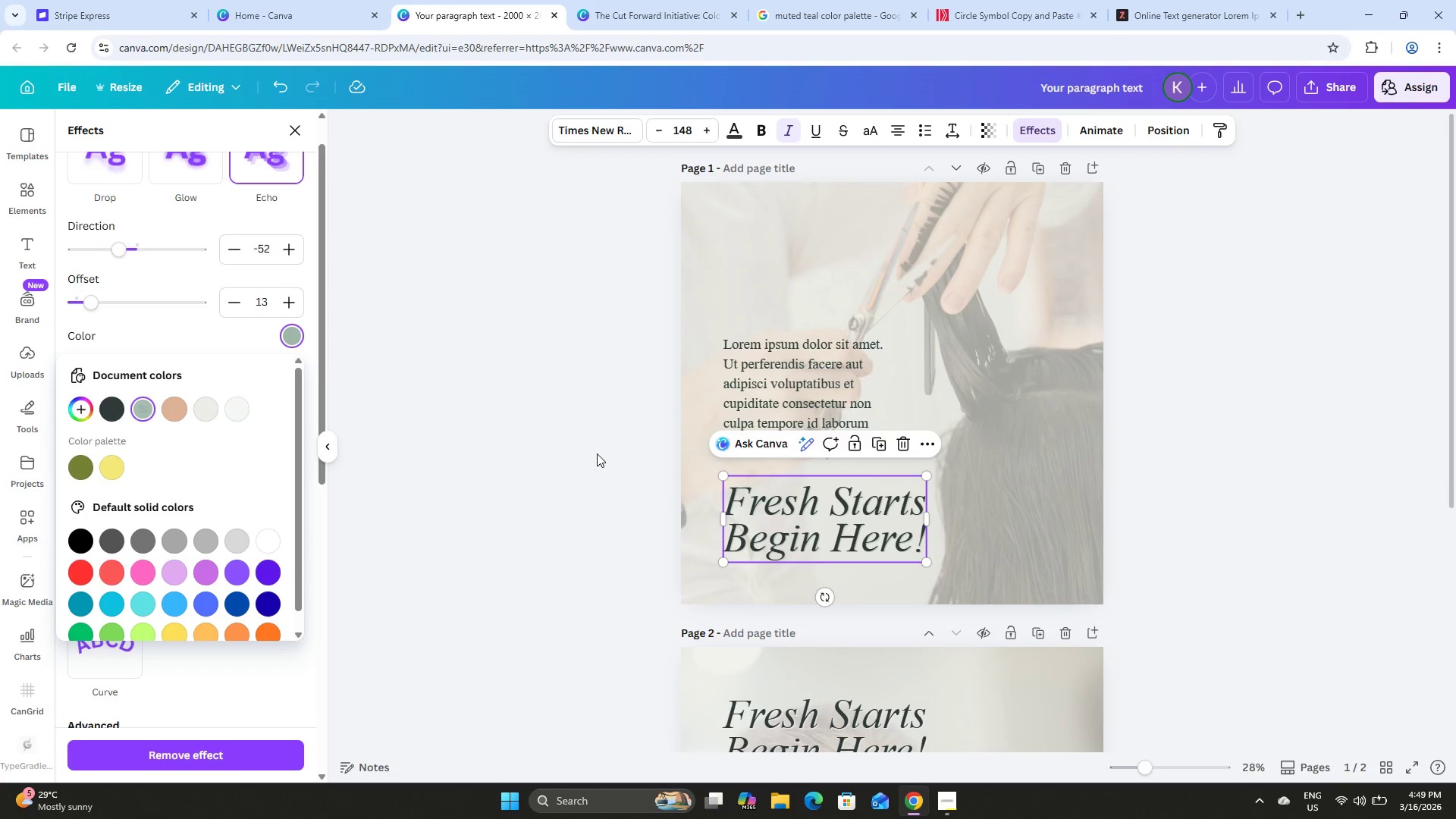 
scroll: coordinate [645, 413], scroll_direction: down, amount: 3.0
 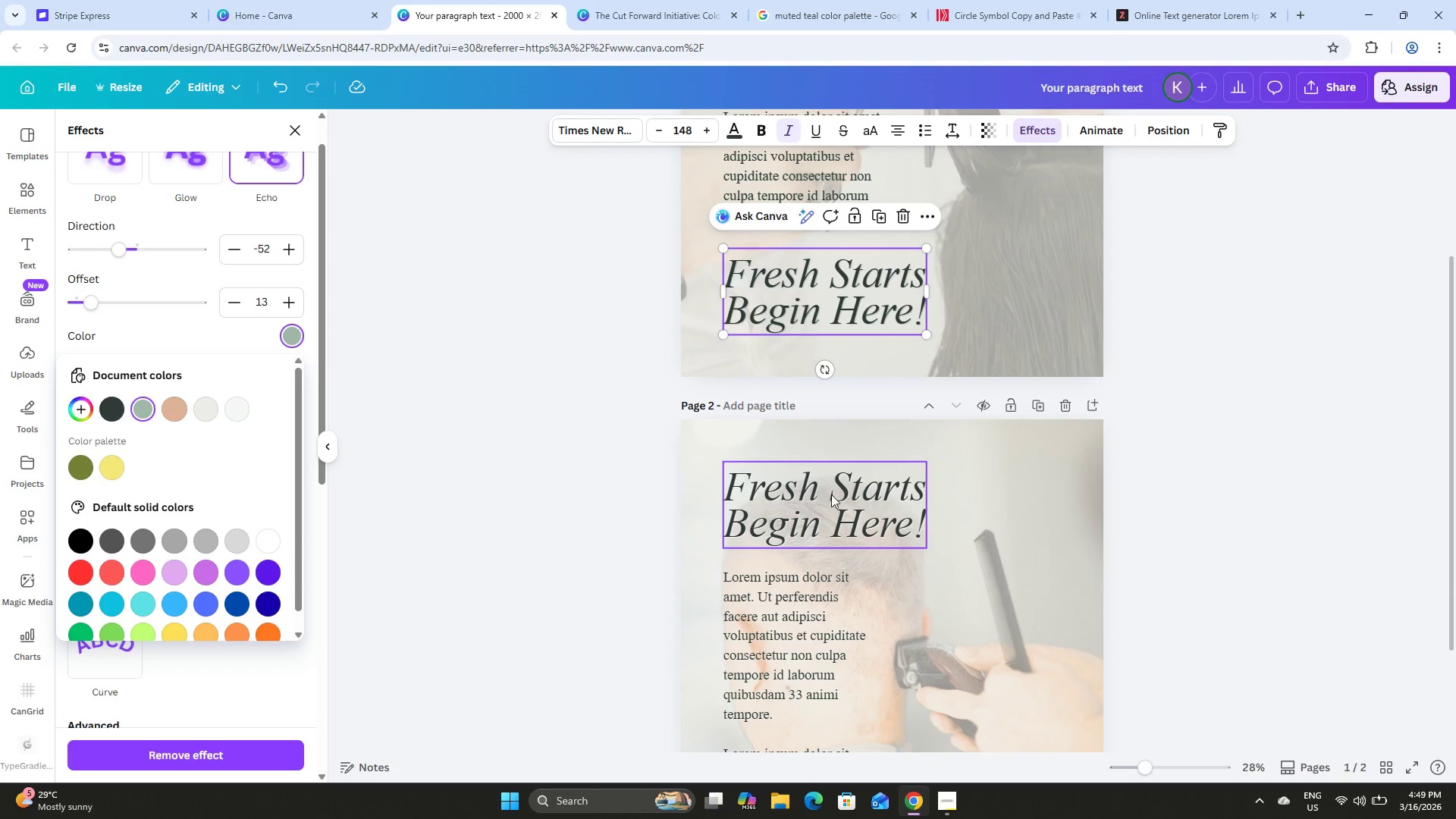 
left_click([846, 504])
 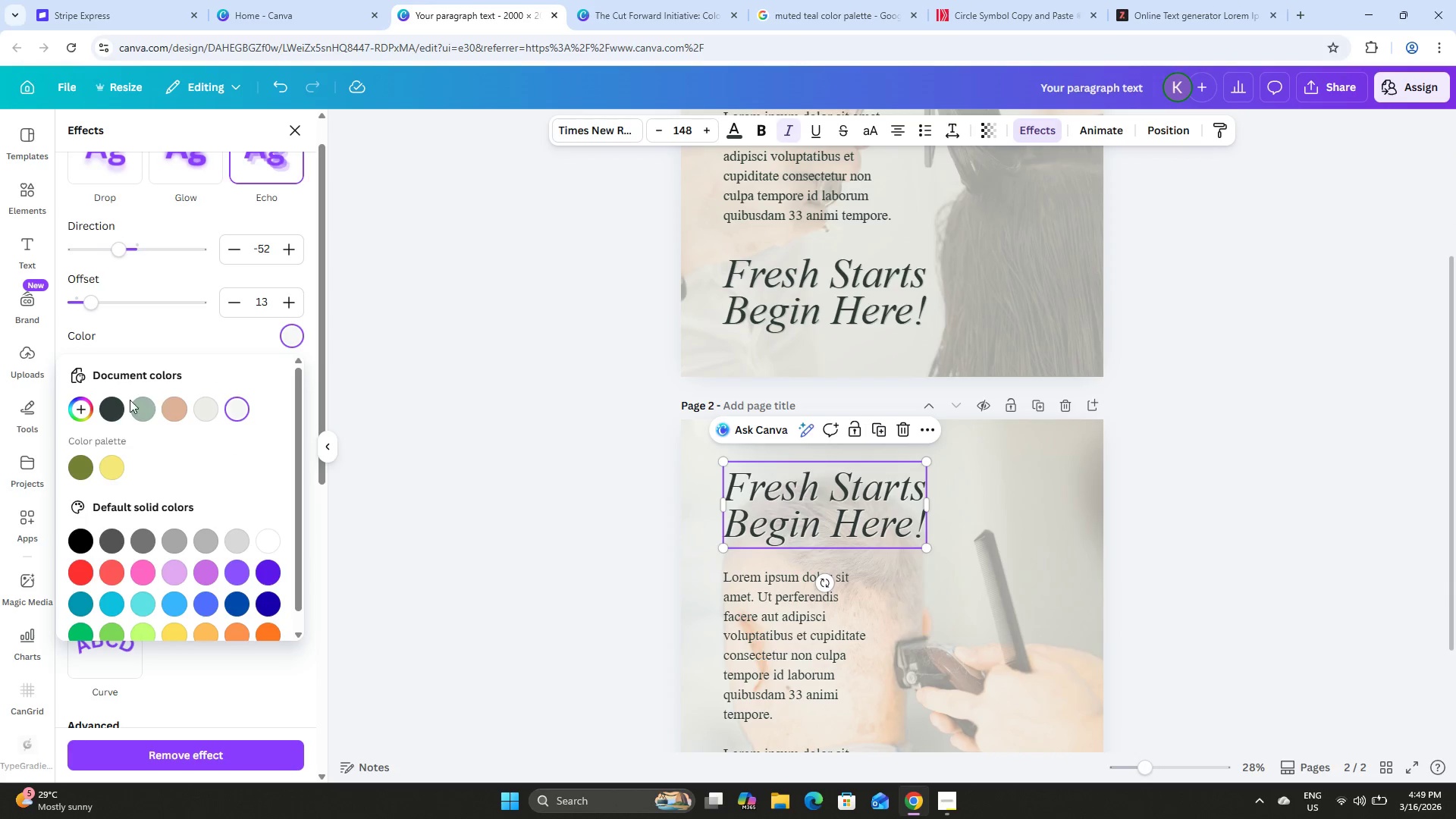 
left_click([133, 403])
 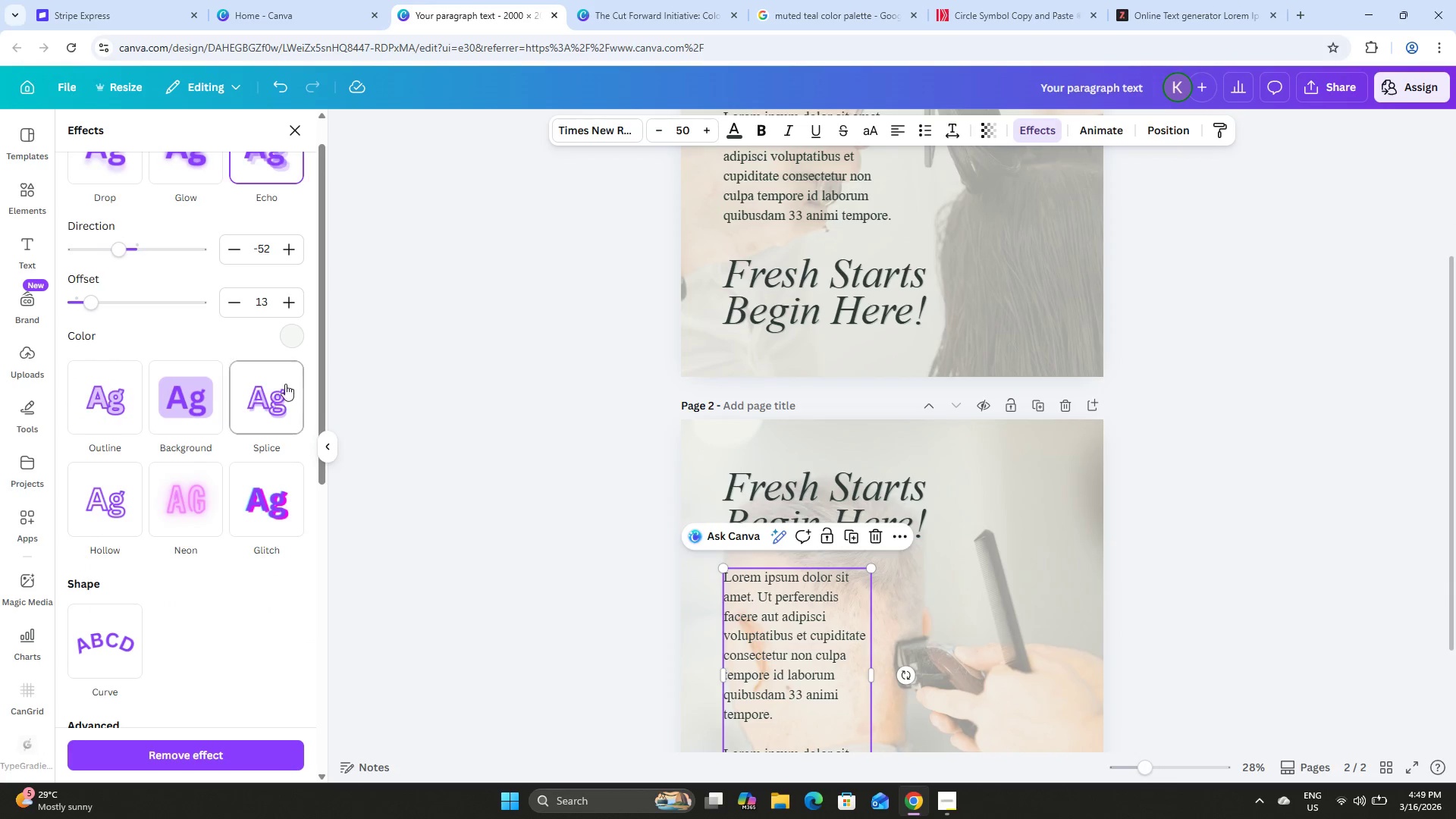 
left_click([289, 338])
 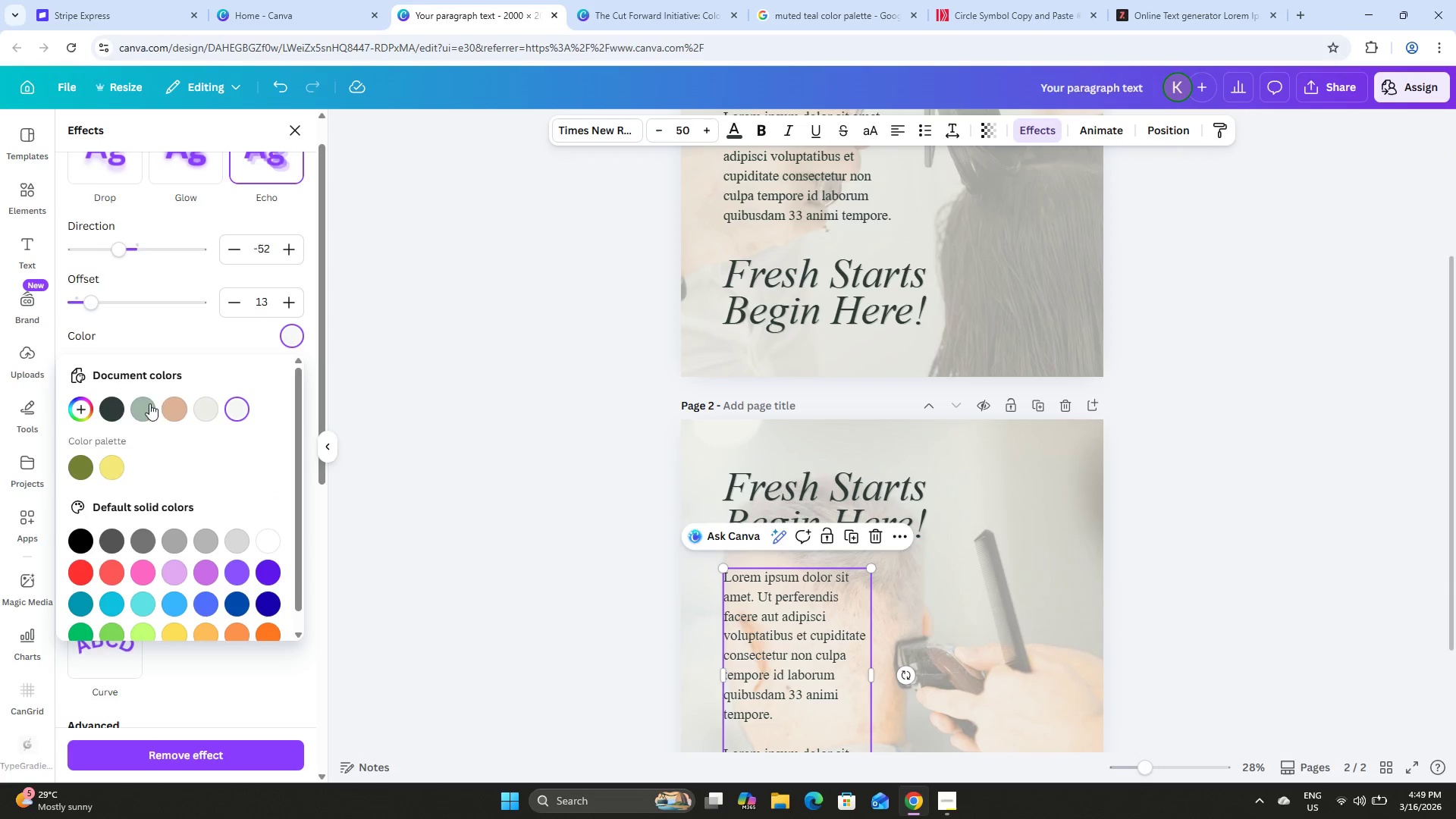 
left_click([139, 404])
 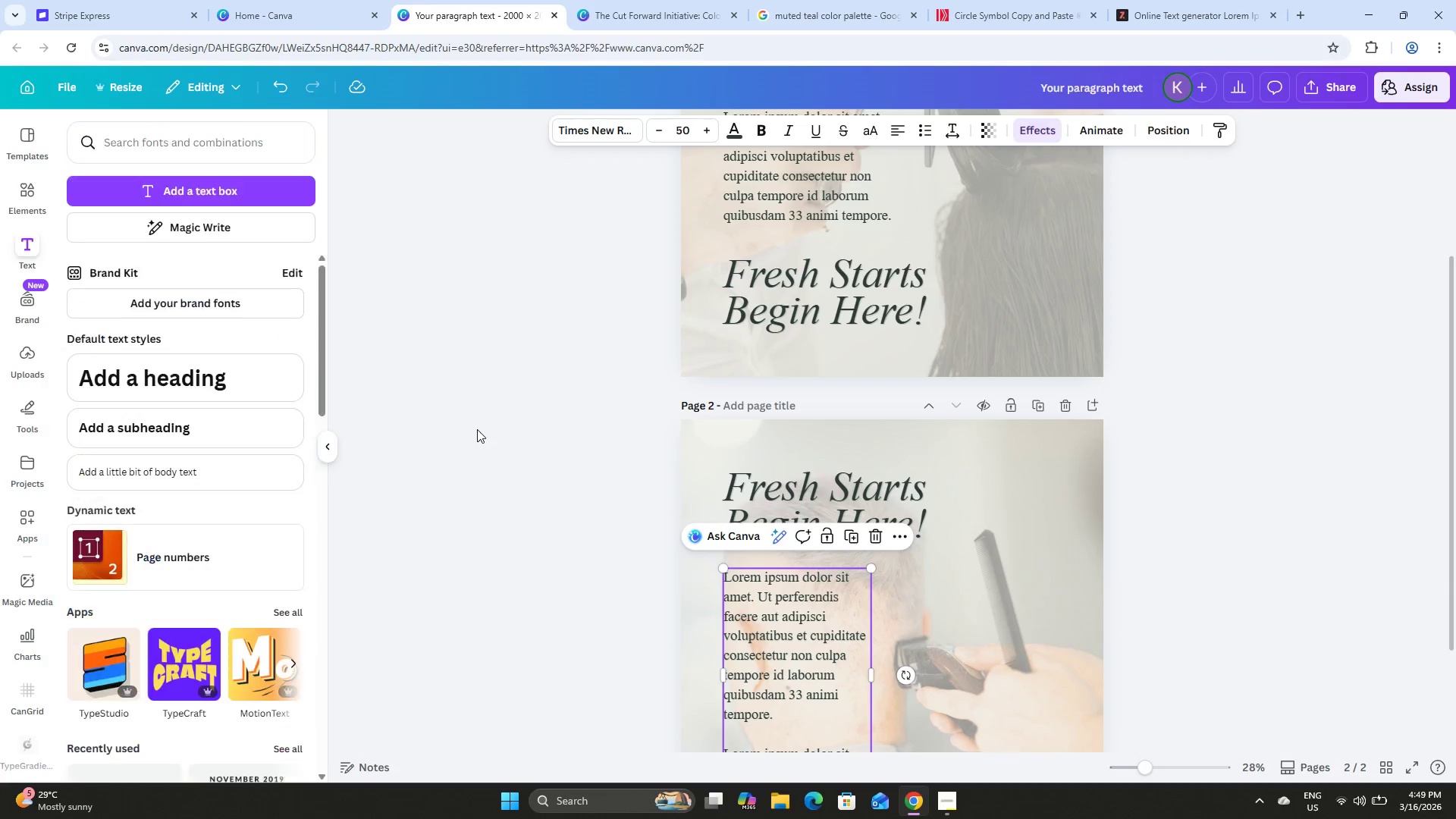 
double_click([551, 453])
 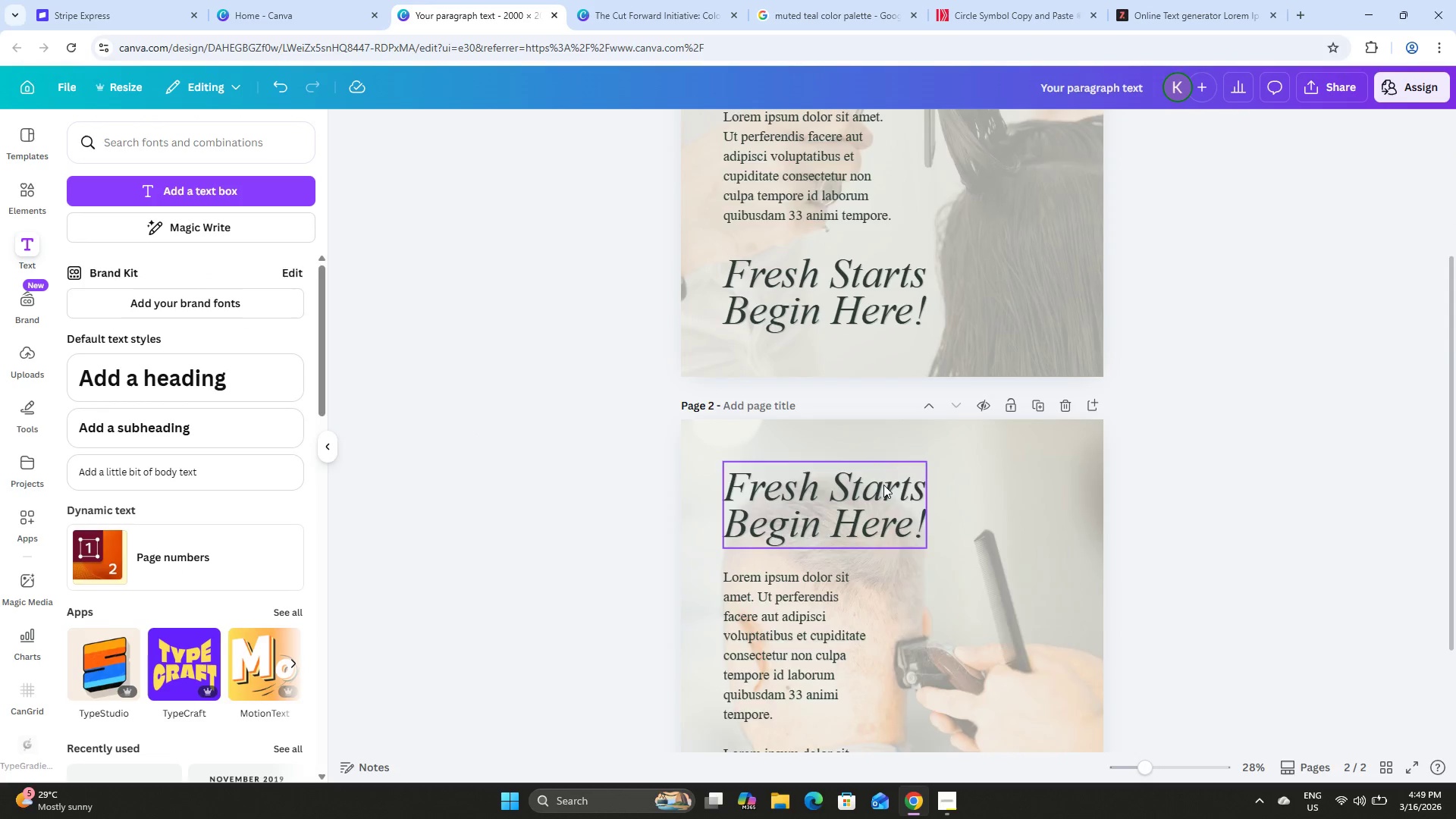 
scroll: coordinate [883, 485], scroll_direction: down, amount: 4.0
 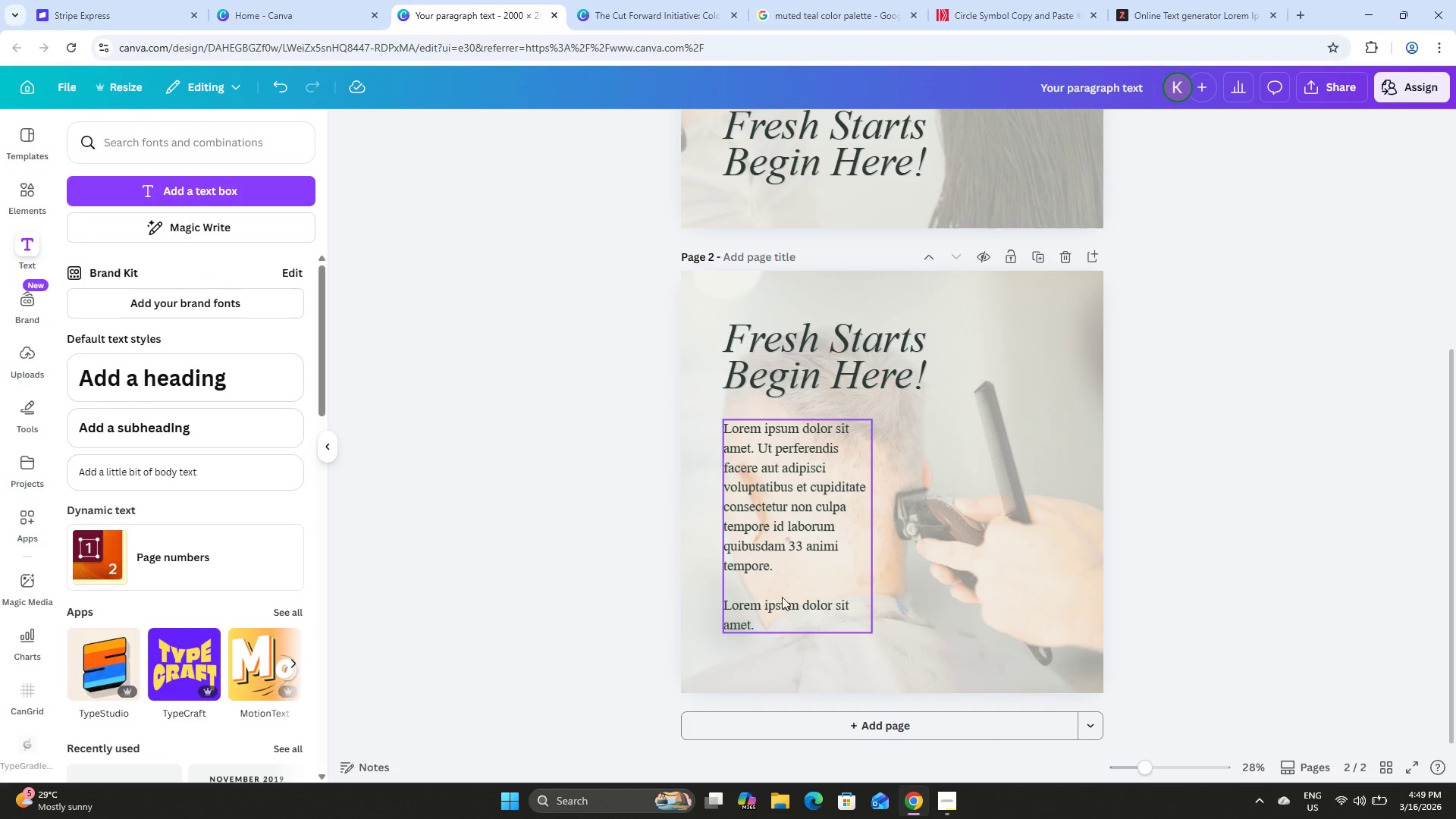 
left_click([778, 605])
 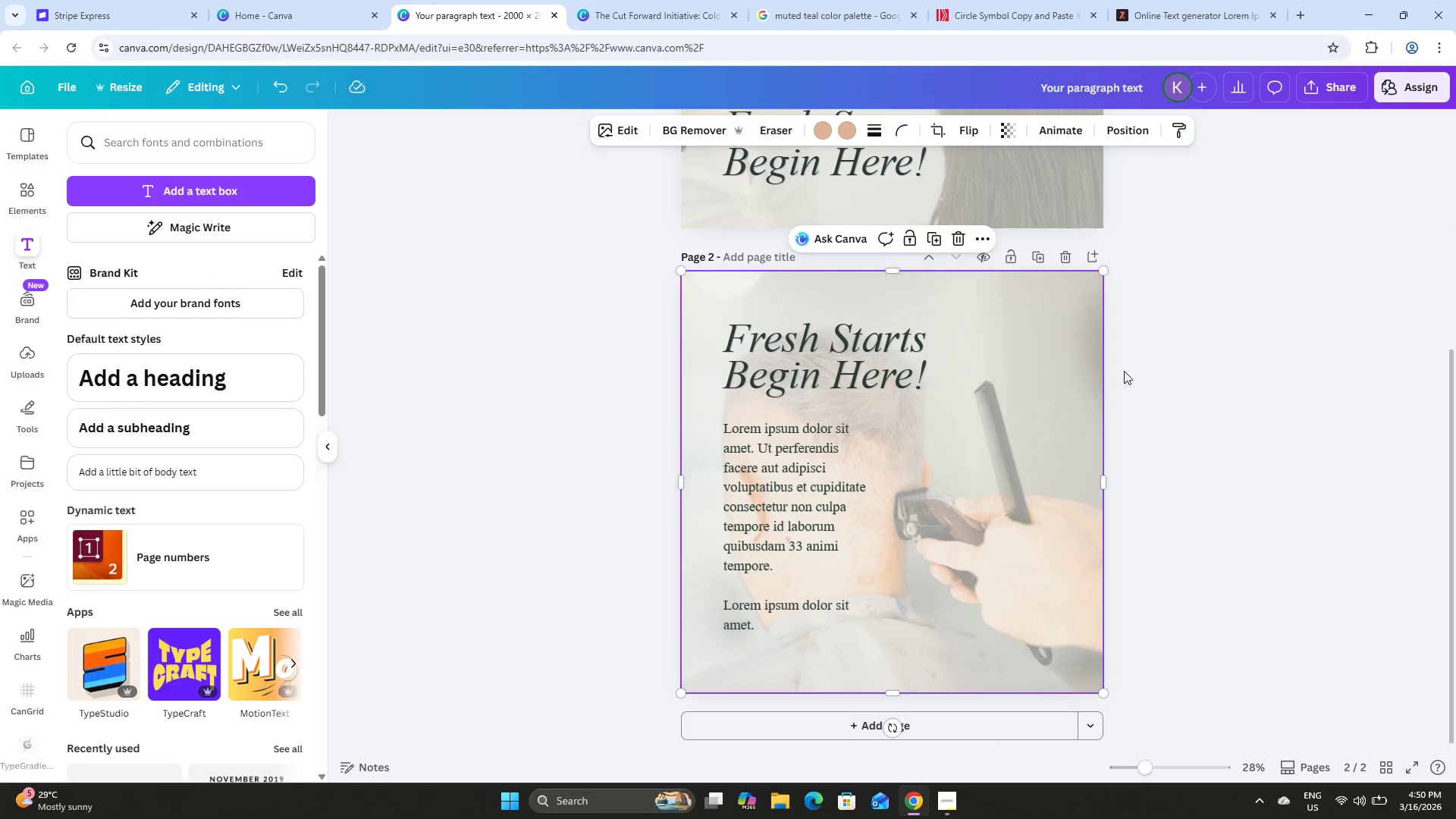 
double_click([1222, 358])
 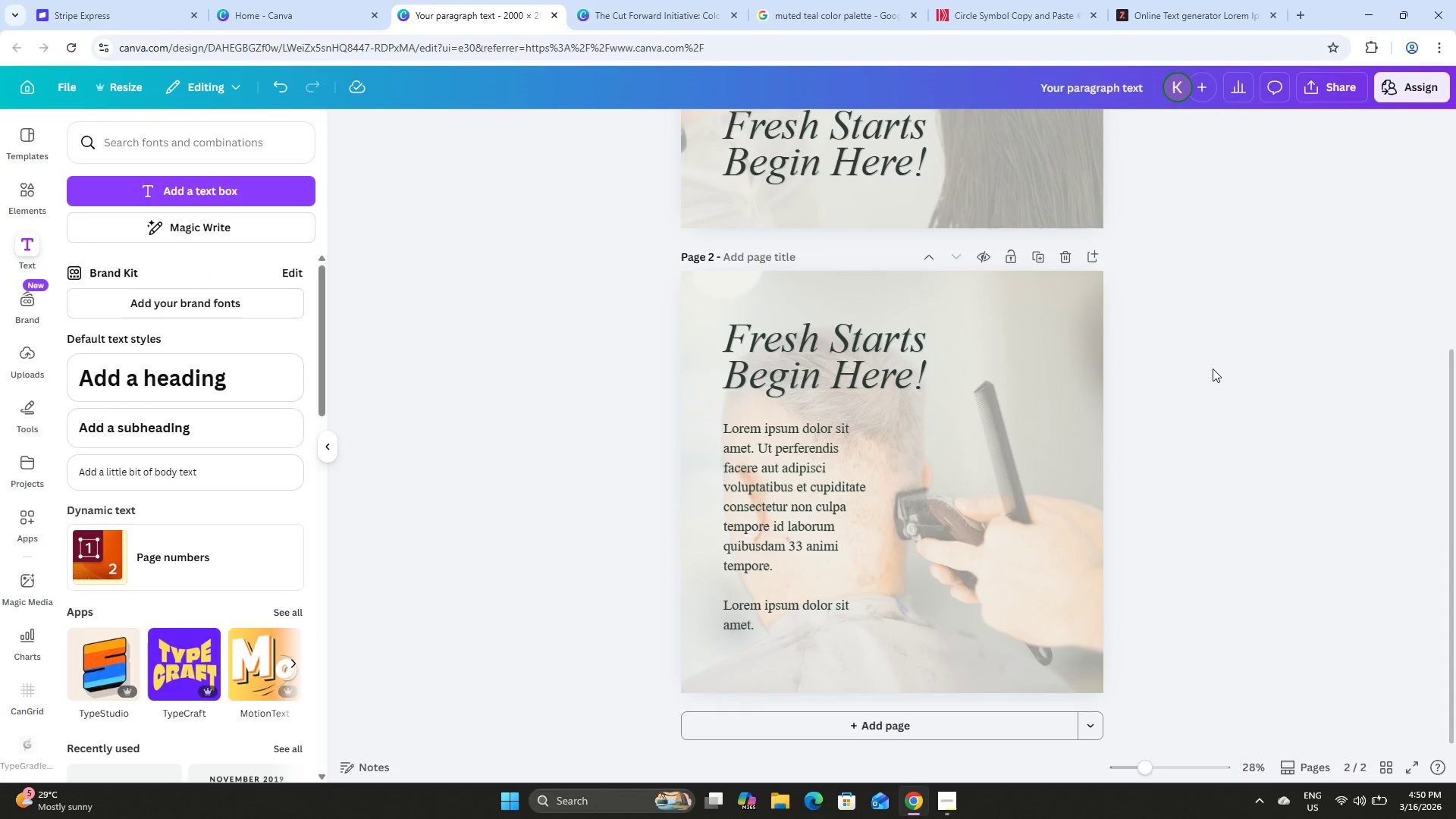 
scroll: coordinate [1199, 428], scroll_direction: up, amount: 6.0
 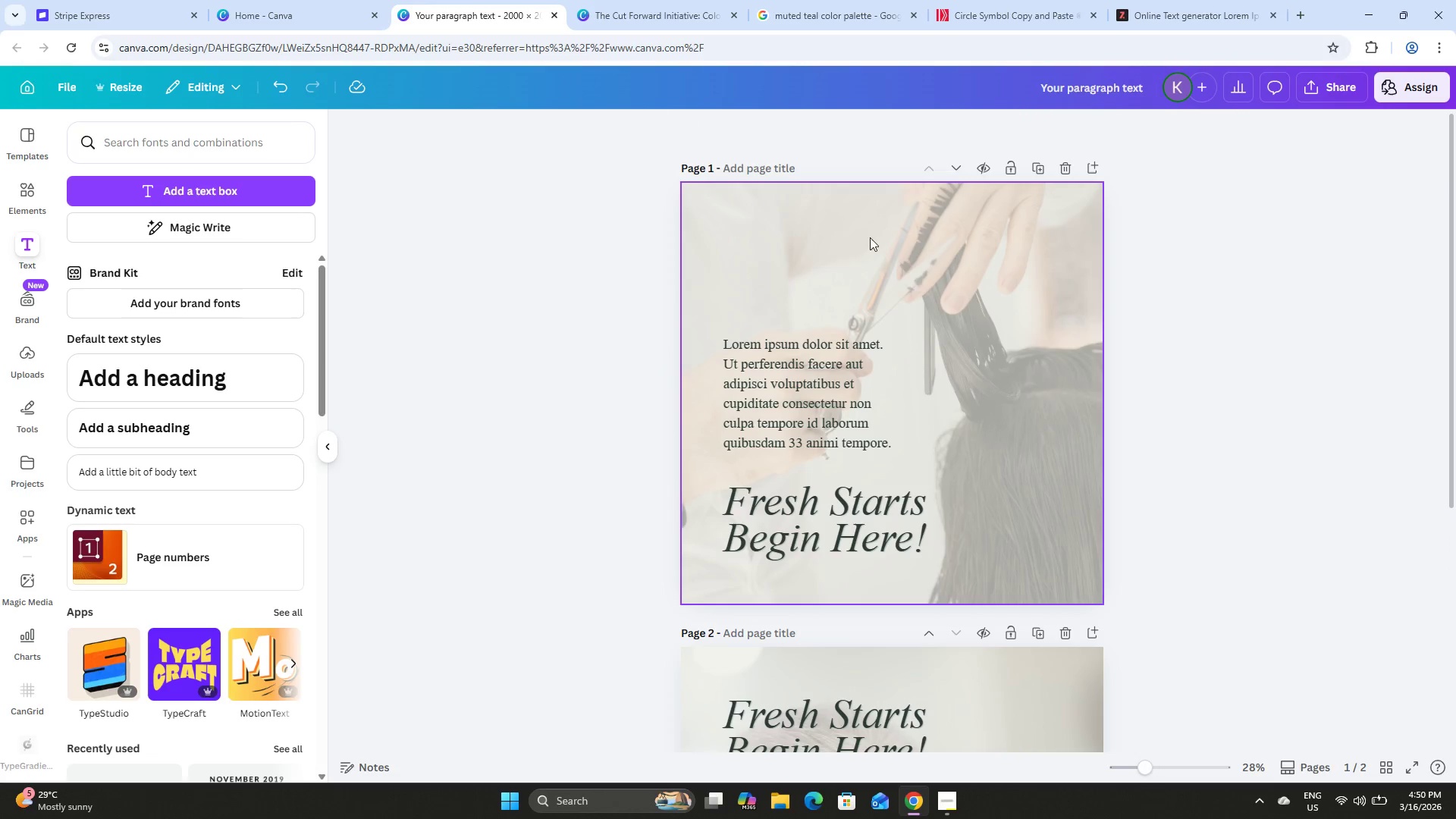 
left_click([868, 237])
 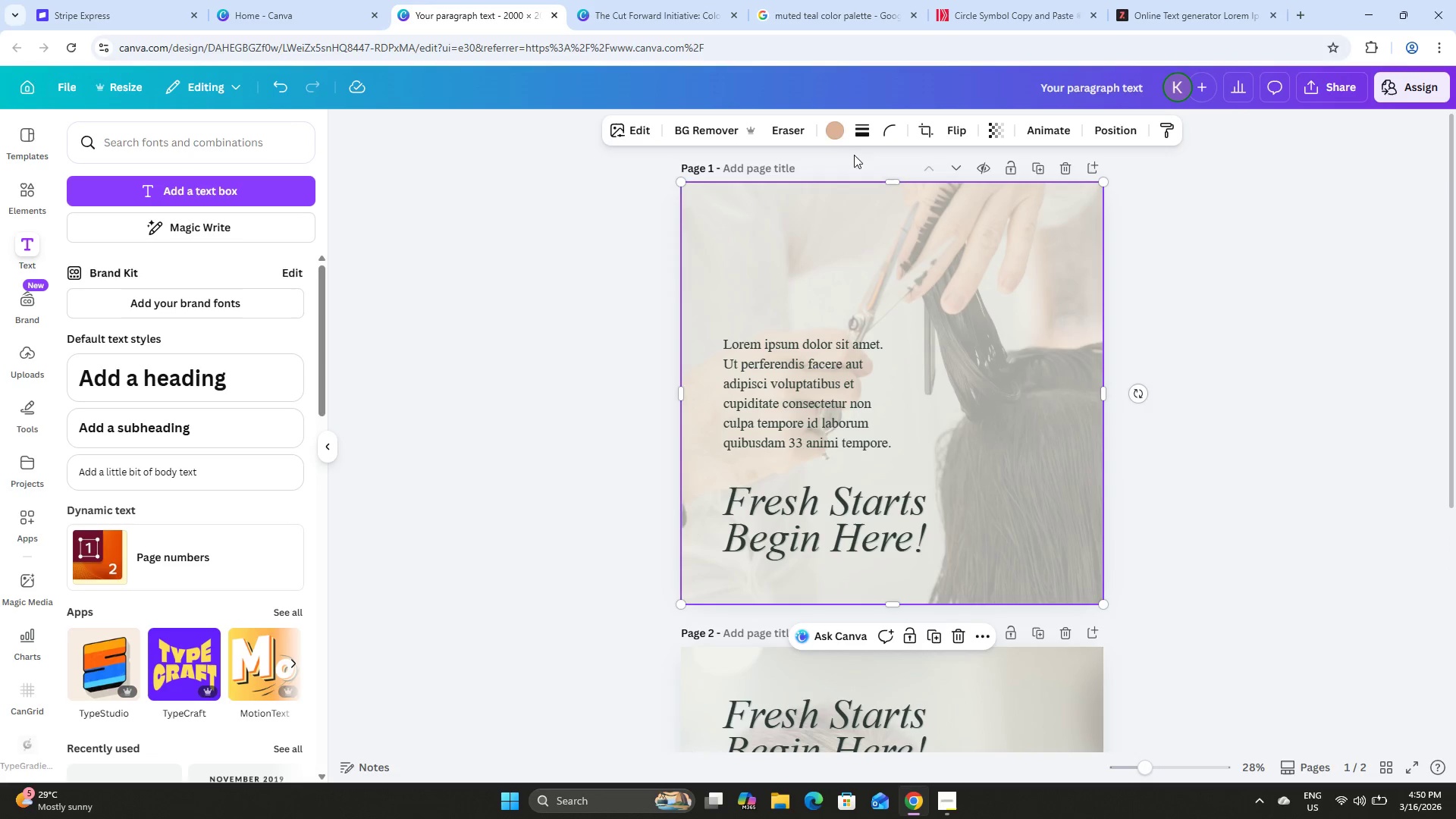 
left_click_drag(start_coordinate=[833, 122], to_coordinate=[833, 126])
 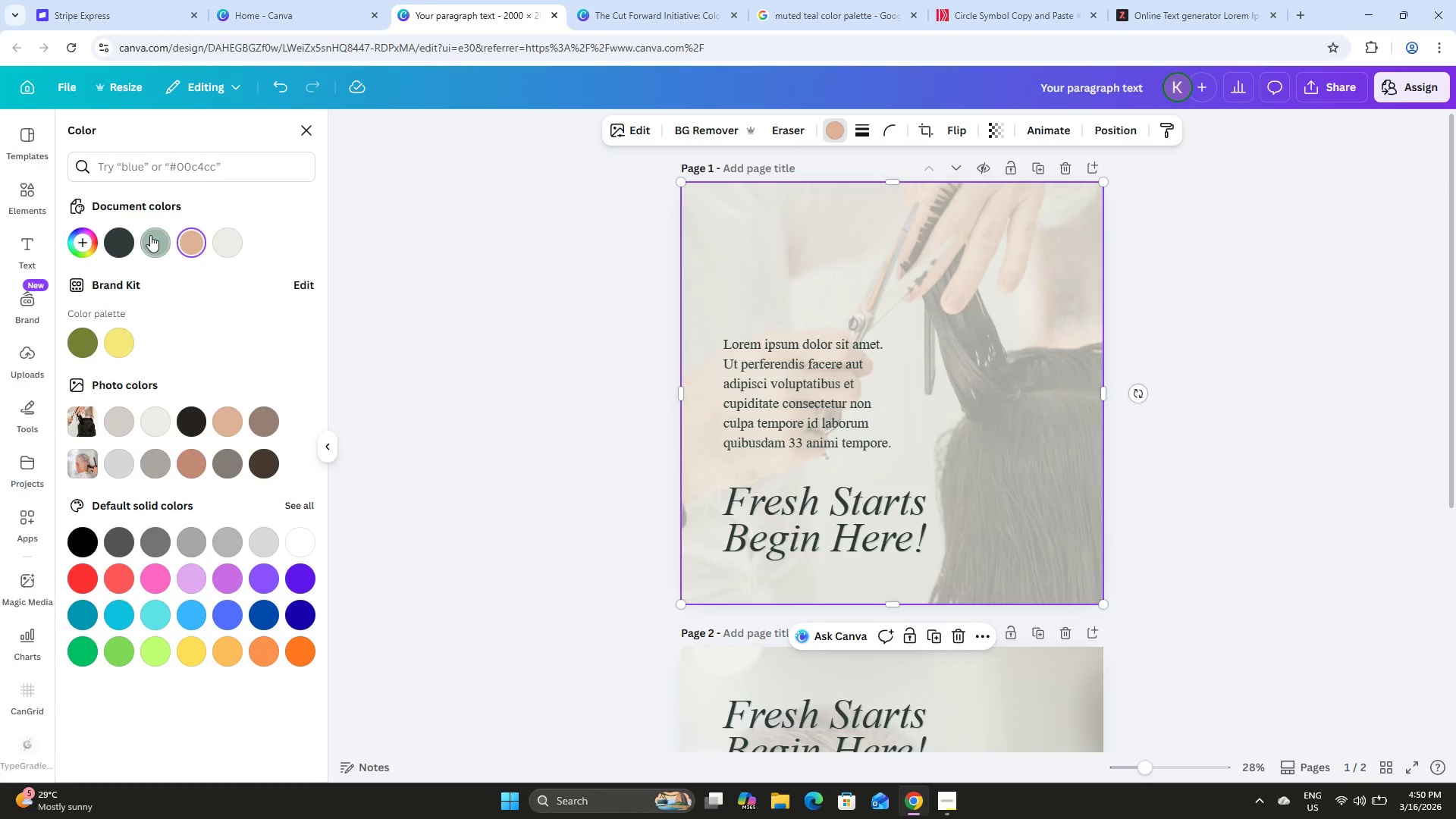 
left_click([150, 236])
 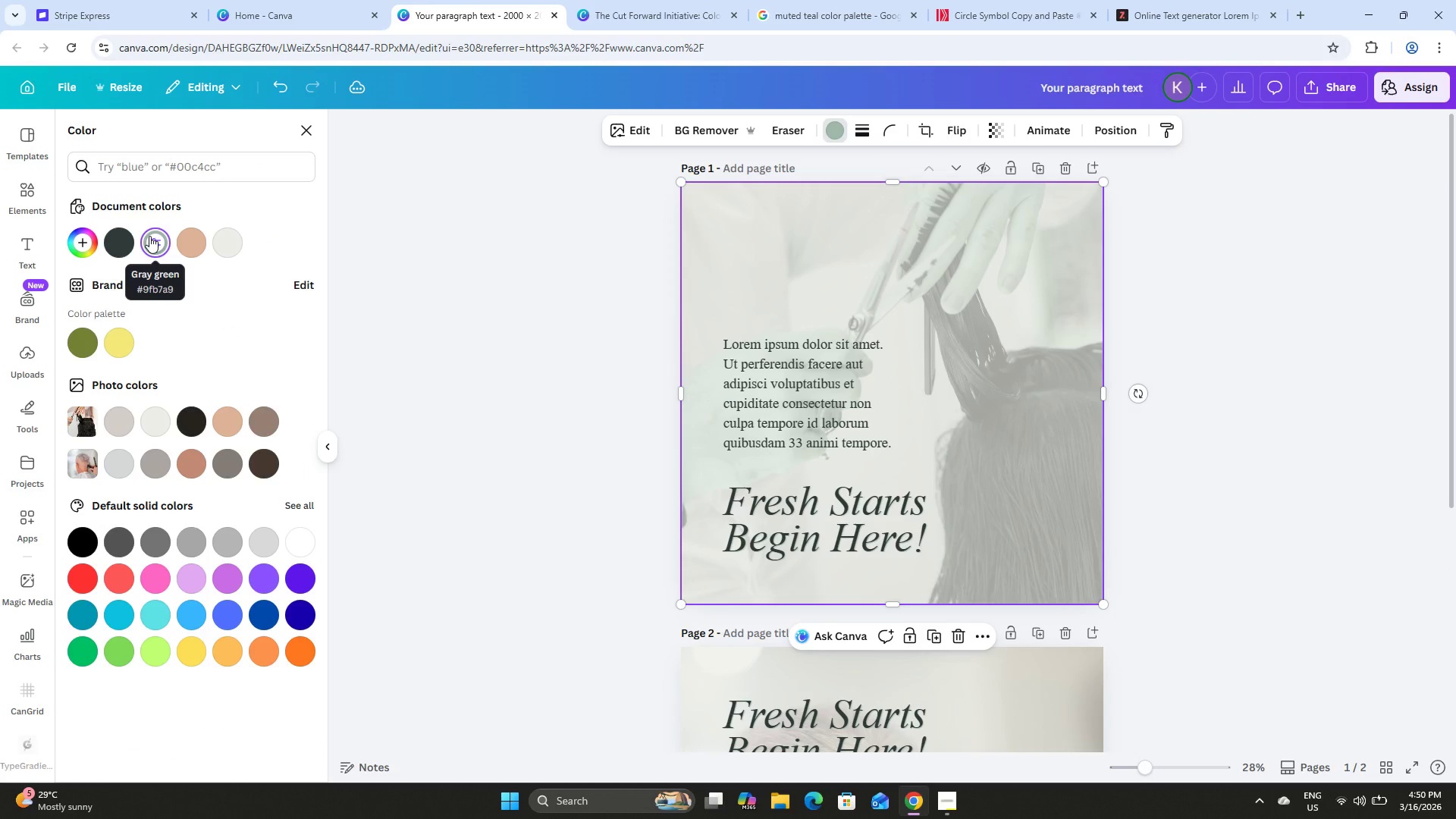 
mouse_move([218, 229])
 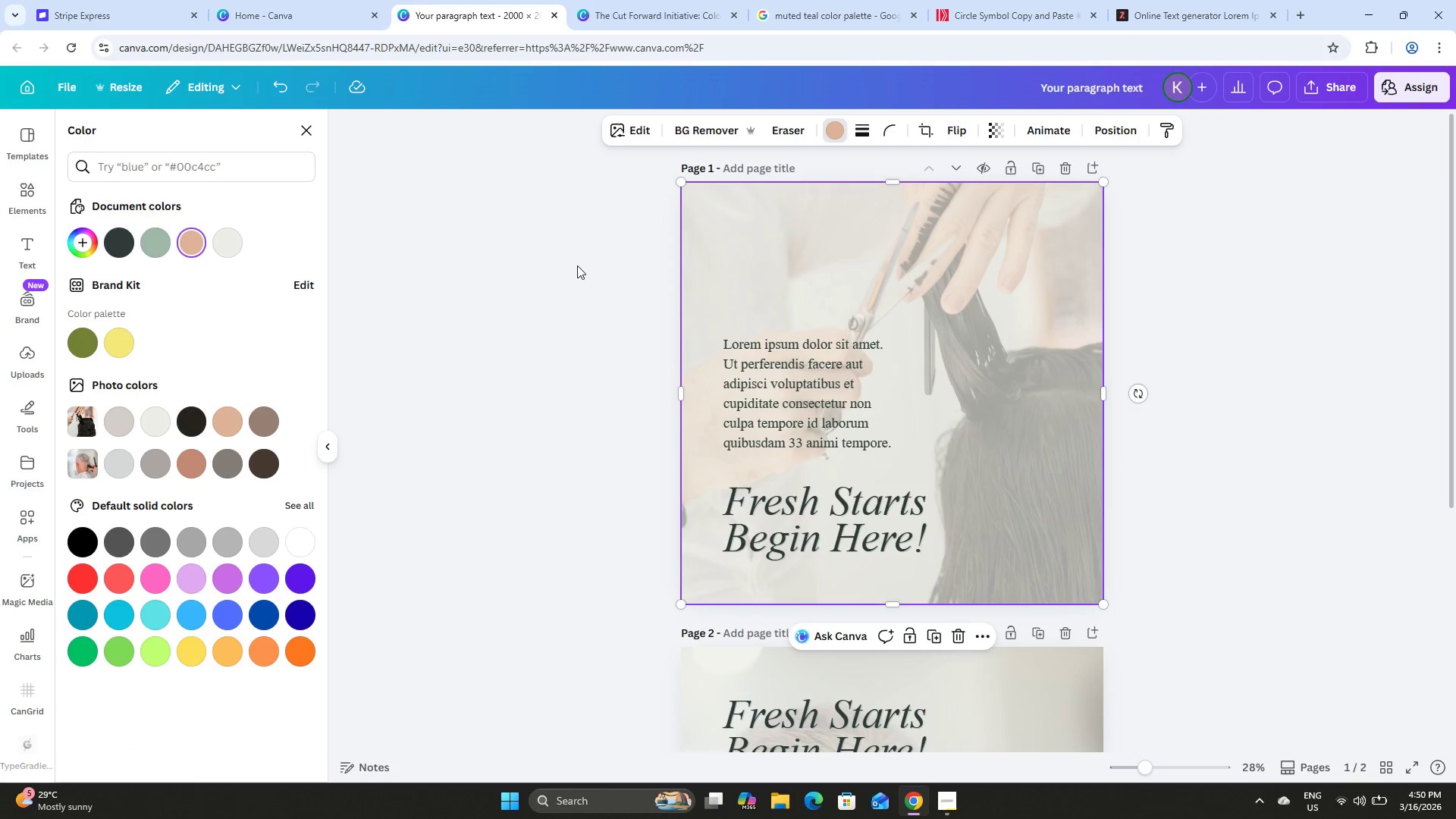 
scroll: coordinate [830, 265], scroll_direction: down, amount: 3.0
 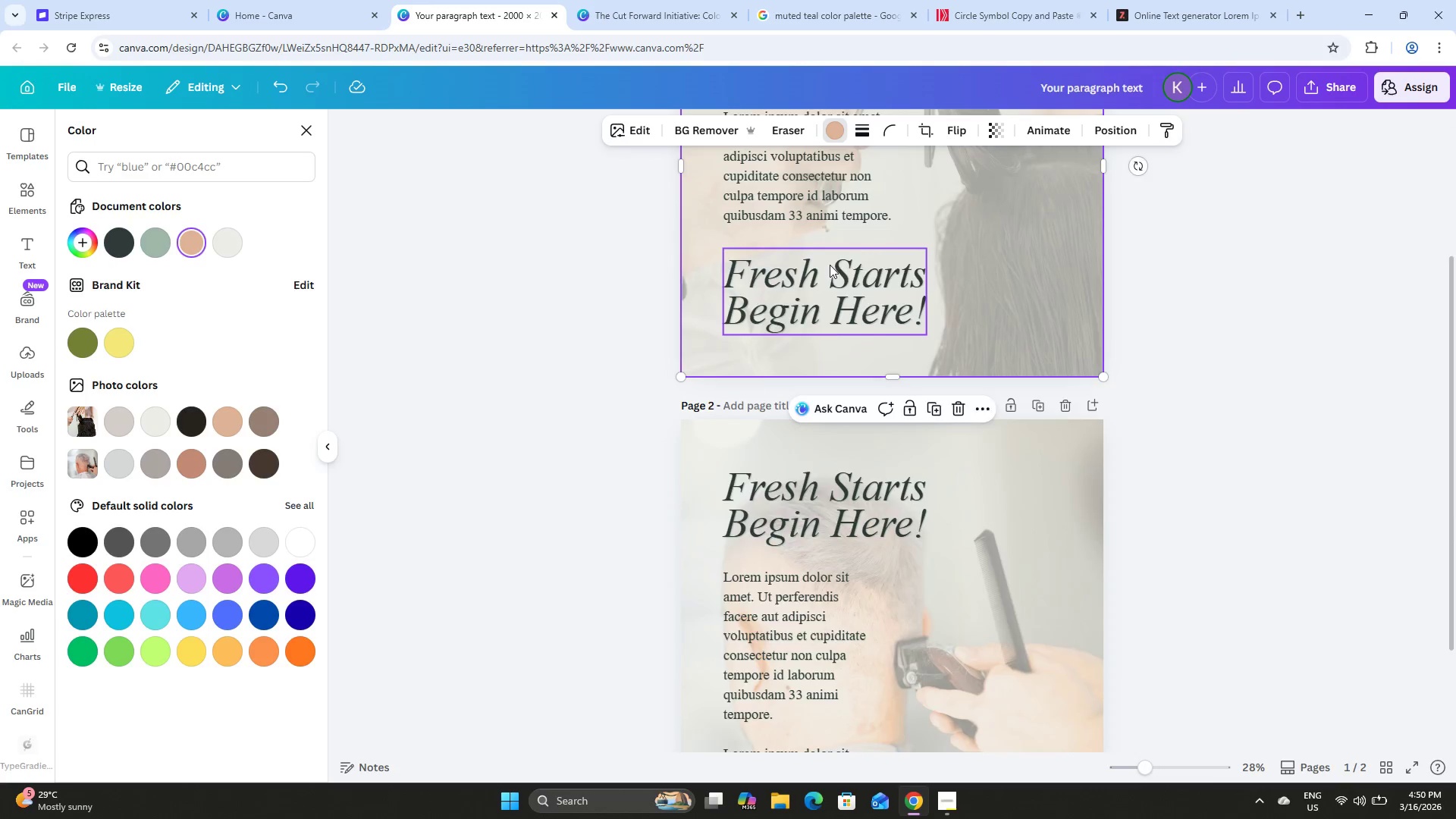 
scroll: coordinate [830, 265], scroll_direction: up, amount: 4.0
 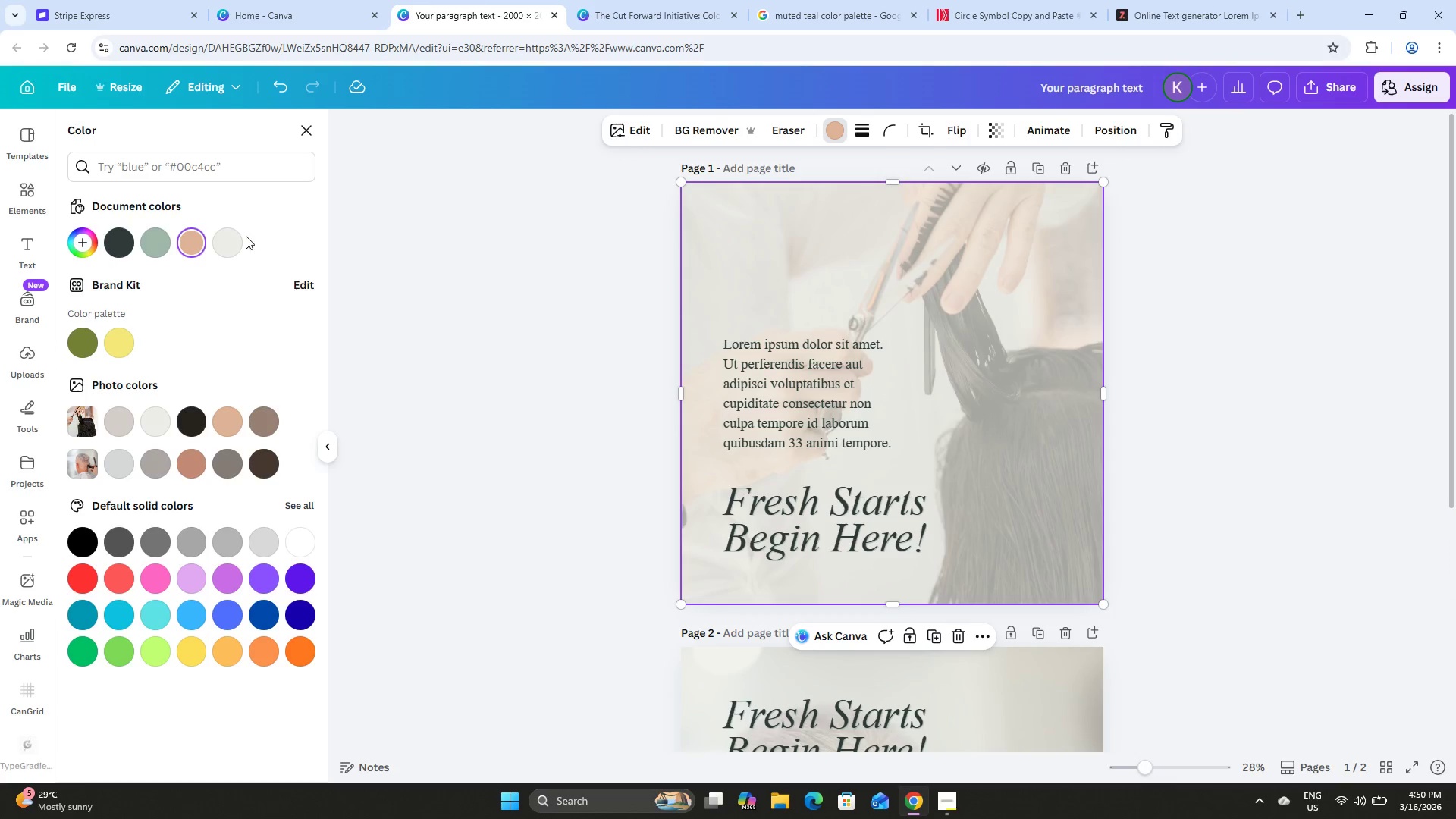 
left_click([224, 240])
 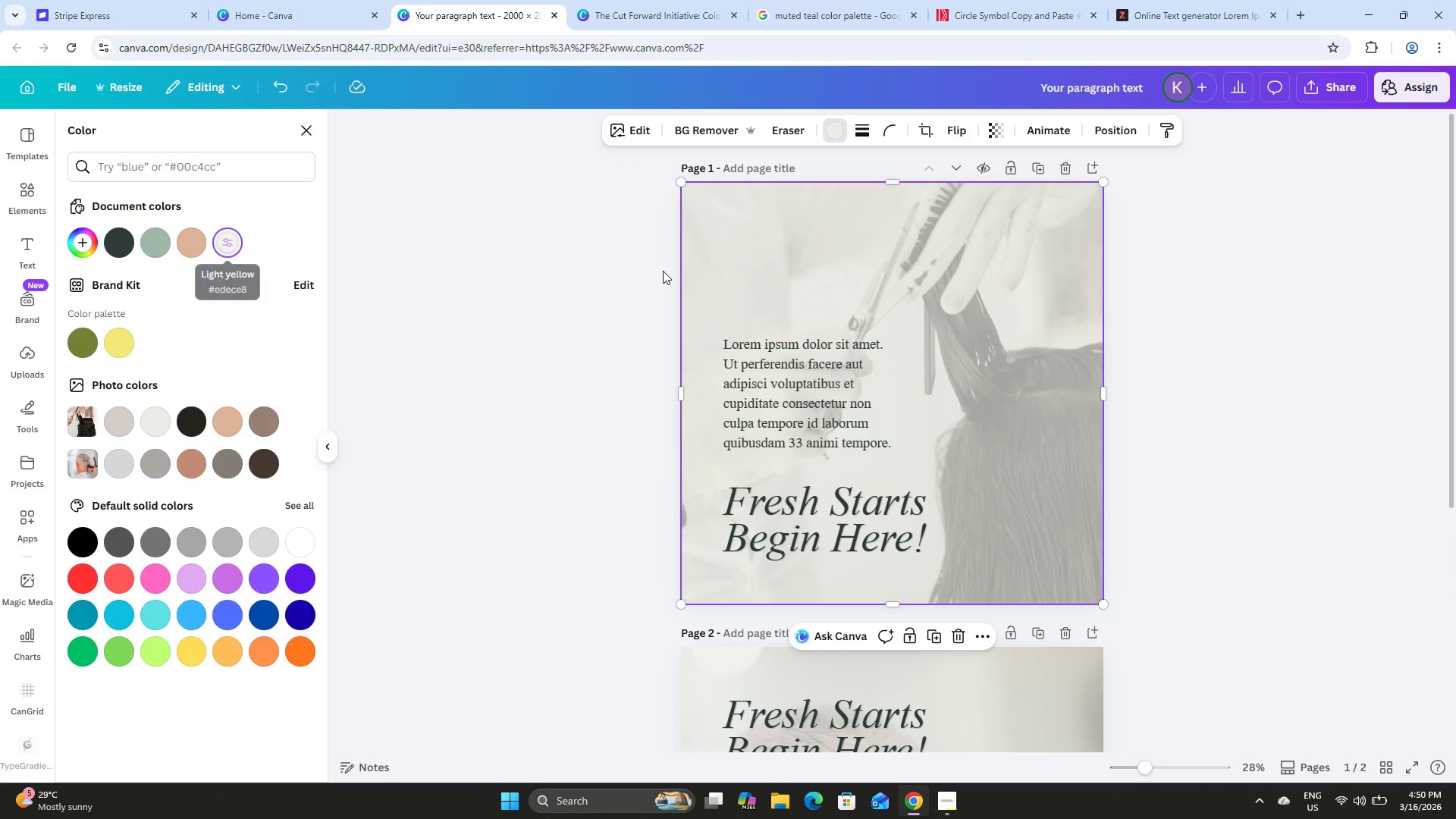 
scroll: coordinate [770, 275], scroll_direction: down, amount: 3.0
 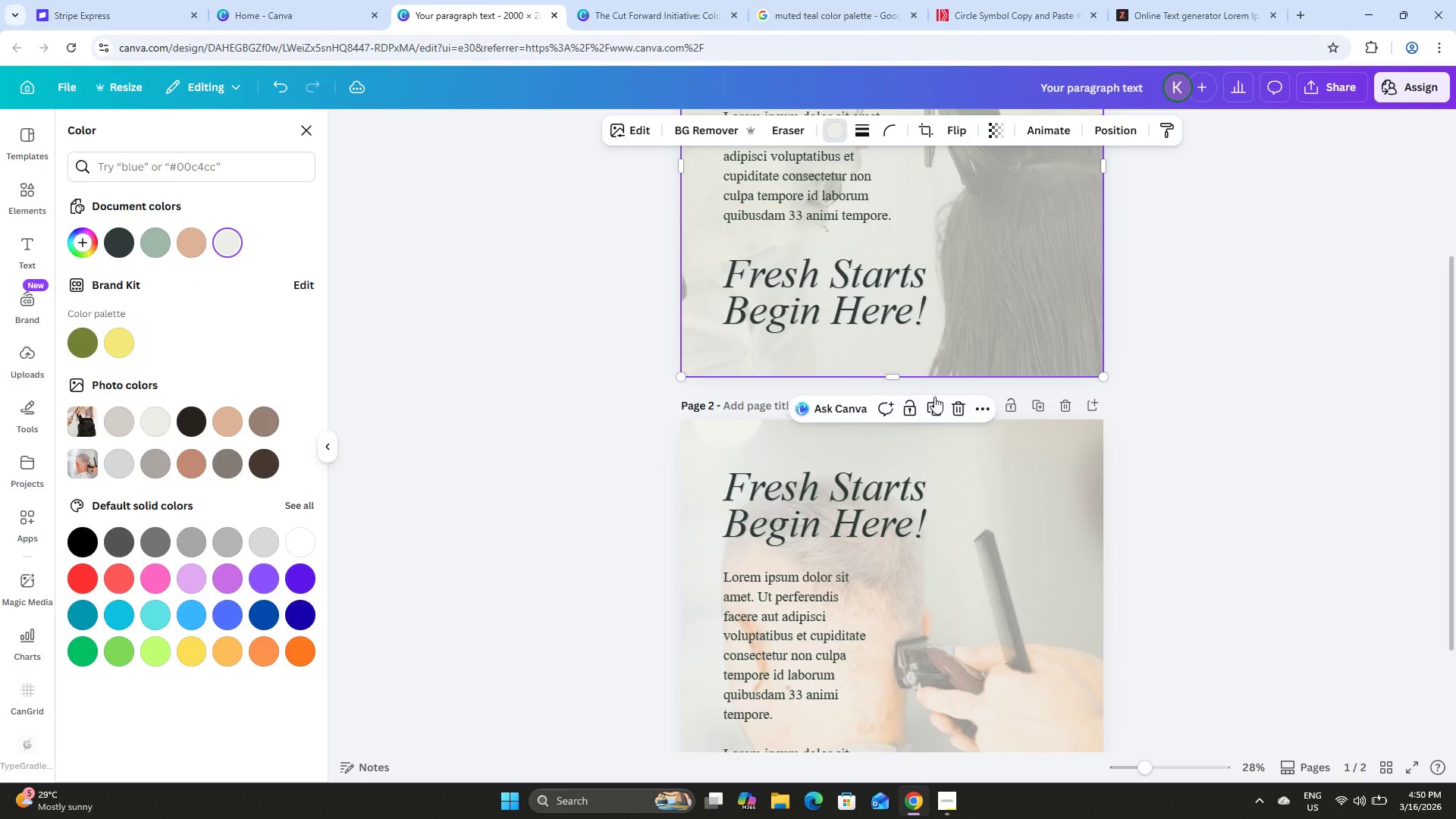 
scroll: coordinate [912, 400], scroll_direction: up, amount: 3.0
 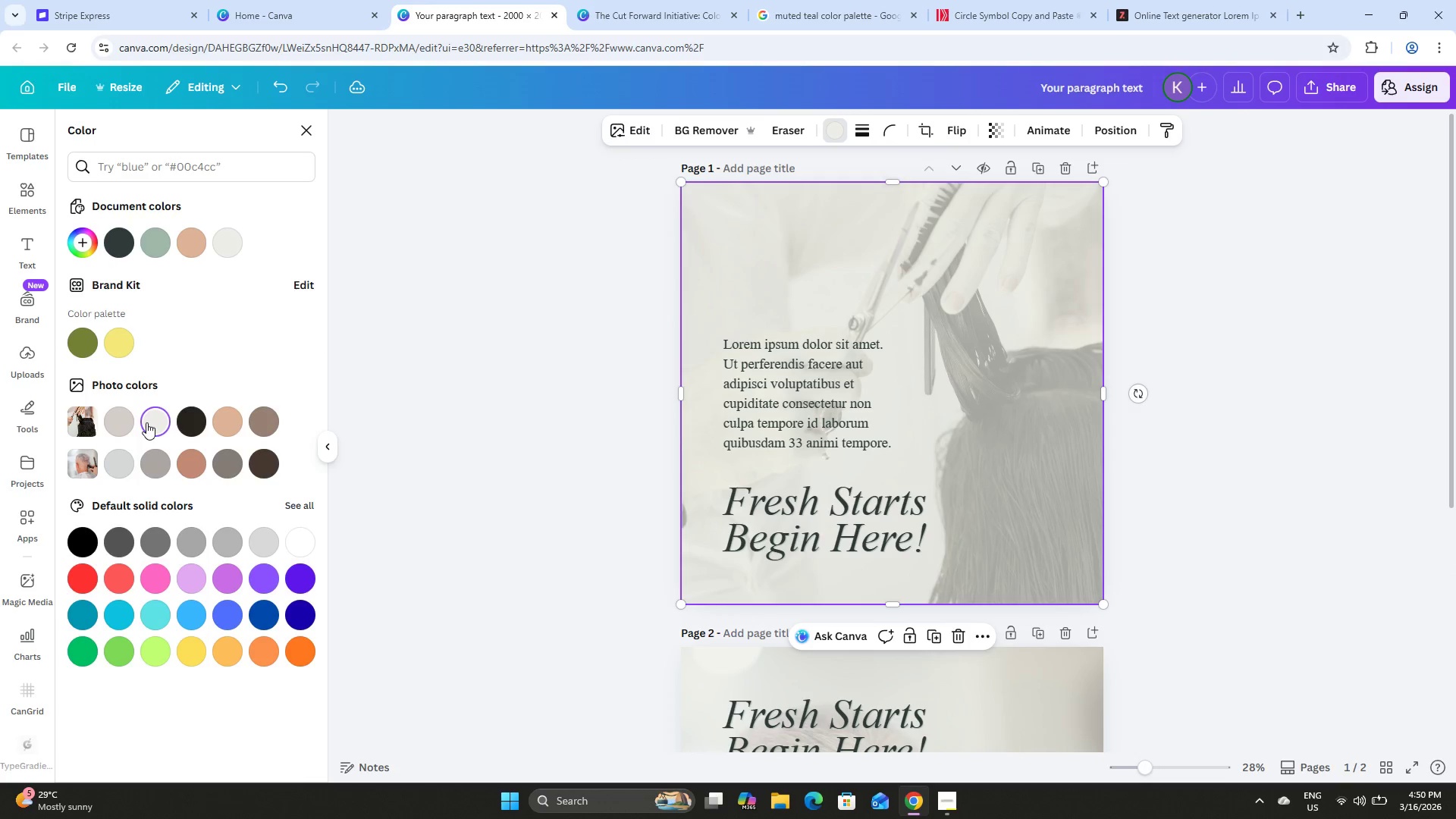 
wait(7.82)
 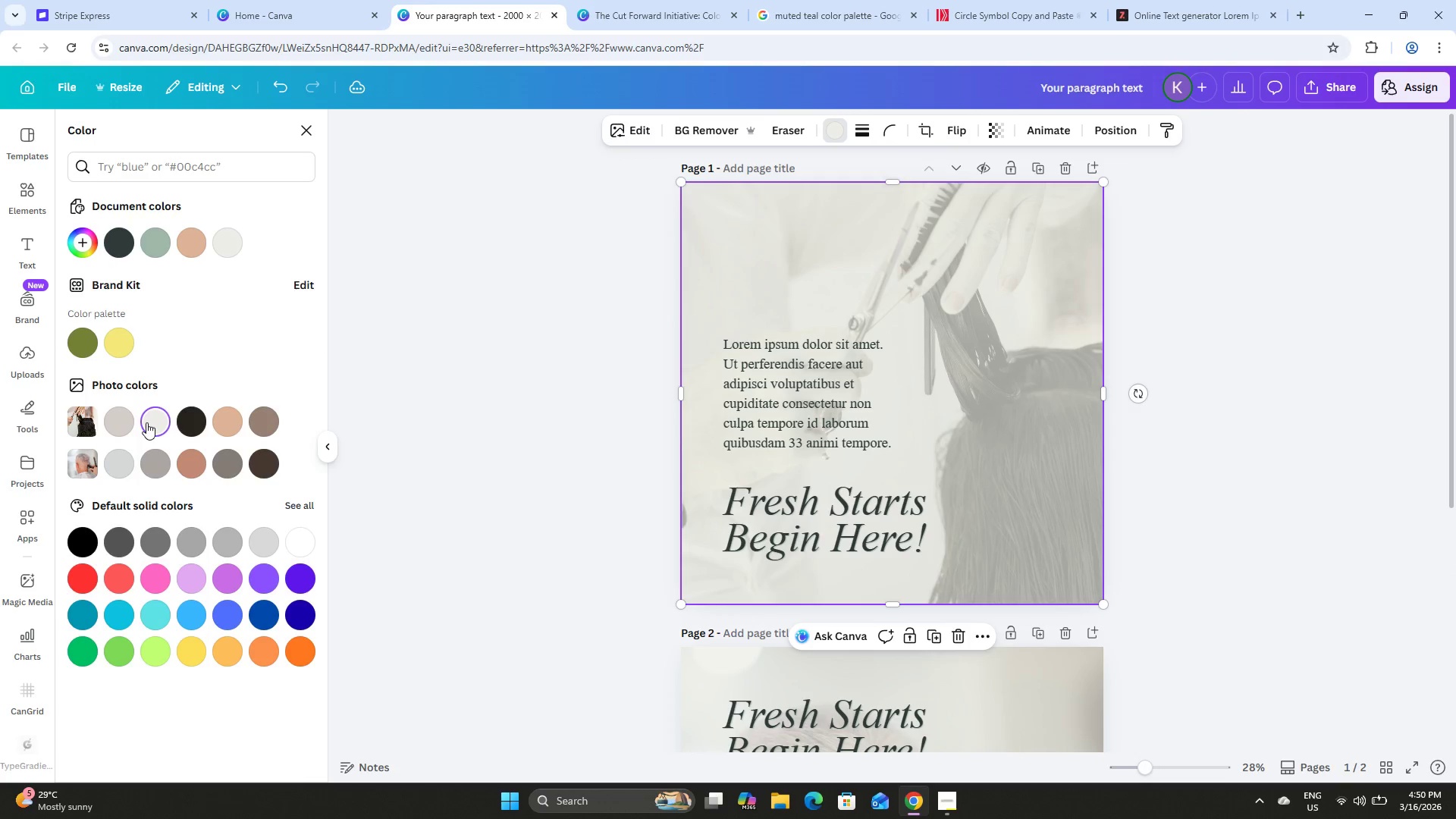 
left_click([146, 420])
 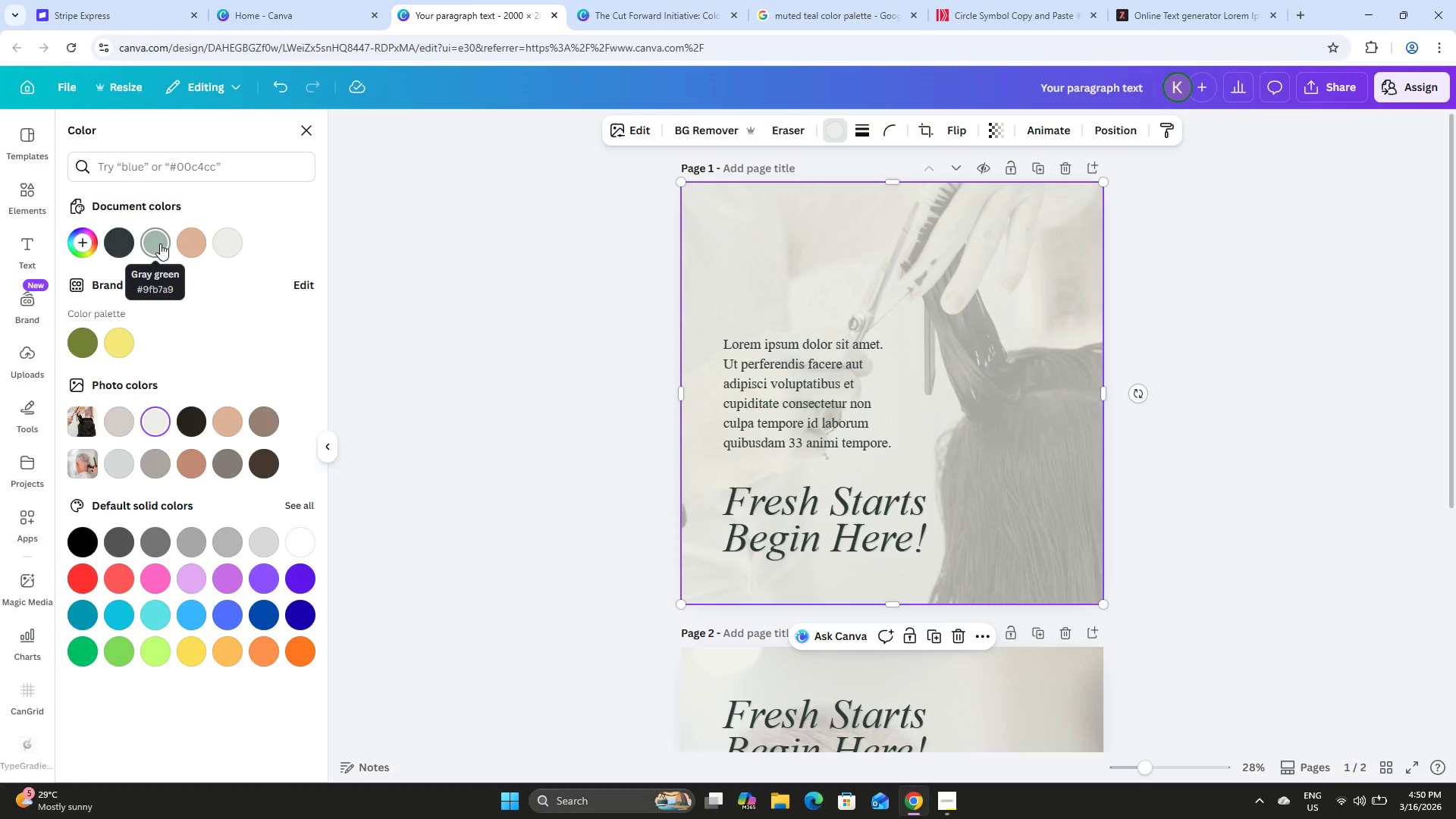 
scroll: coordinate [764, 389], scroll_direction: down, amount: 4.0
 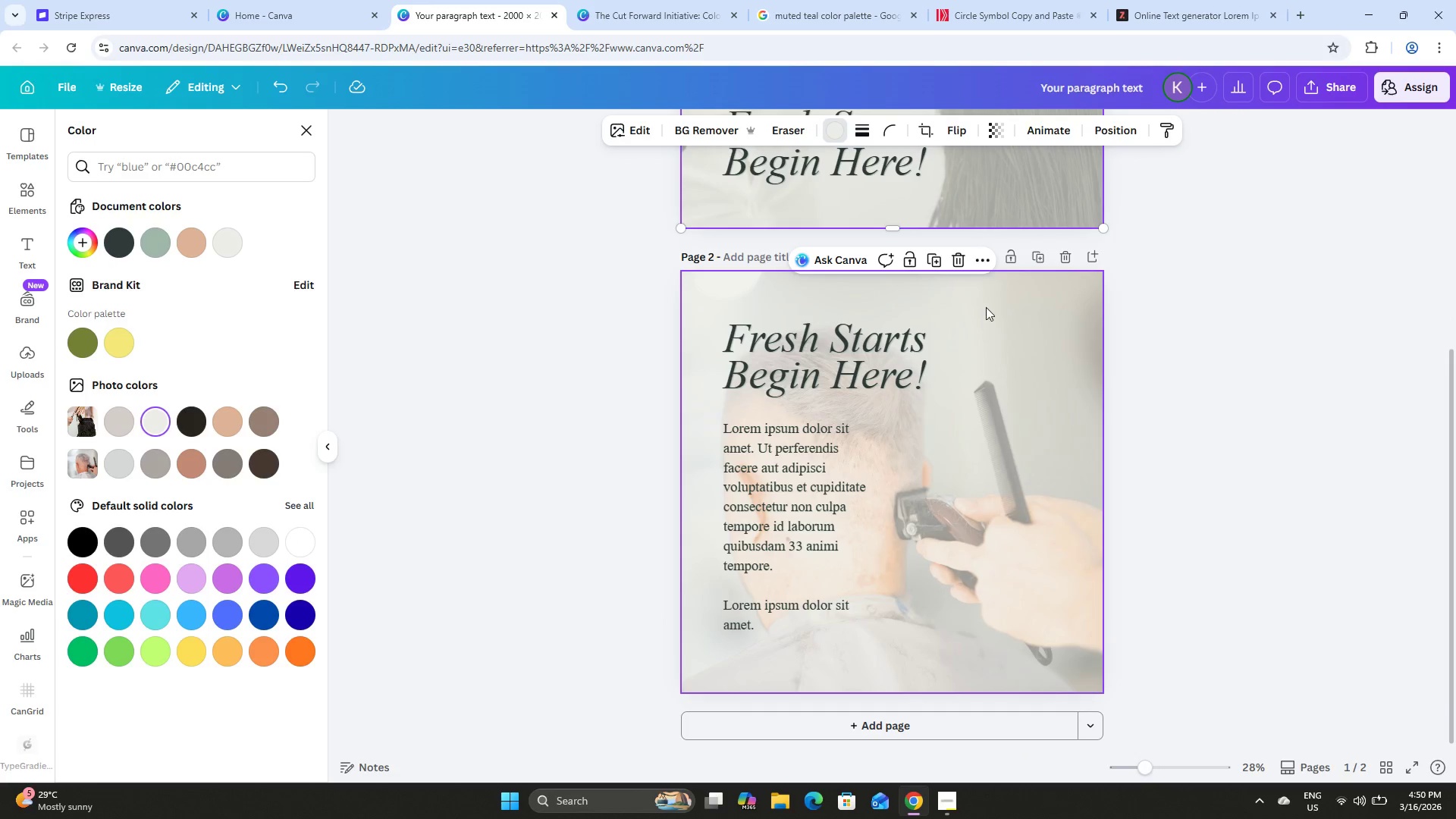 
left_click([986, 307])
 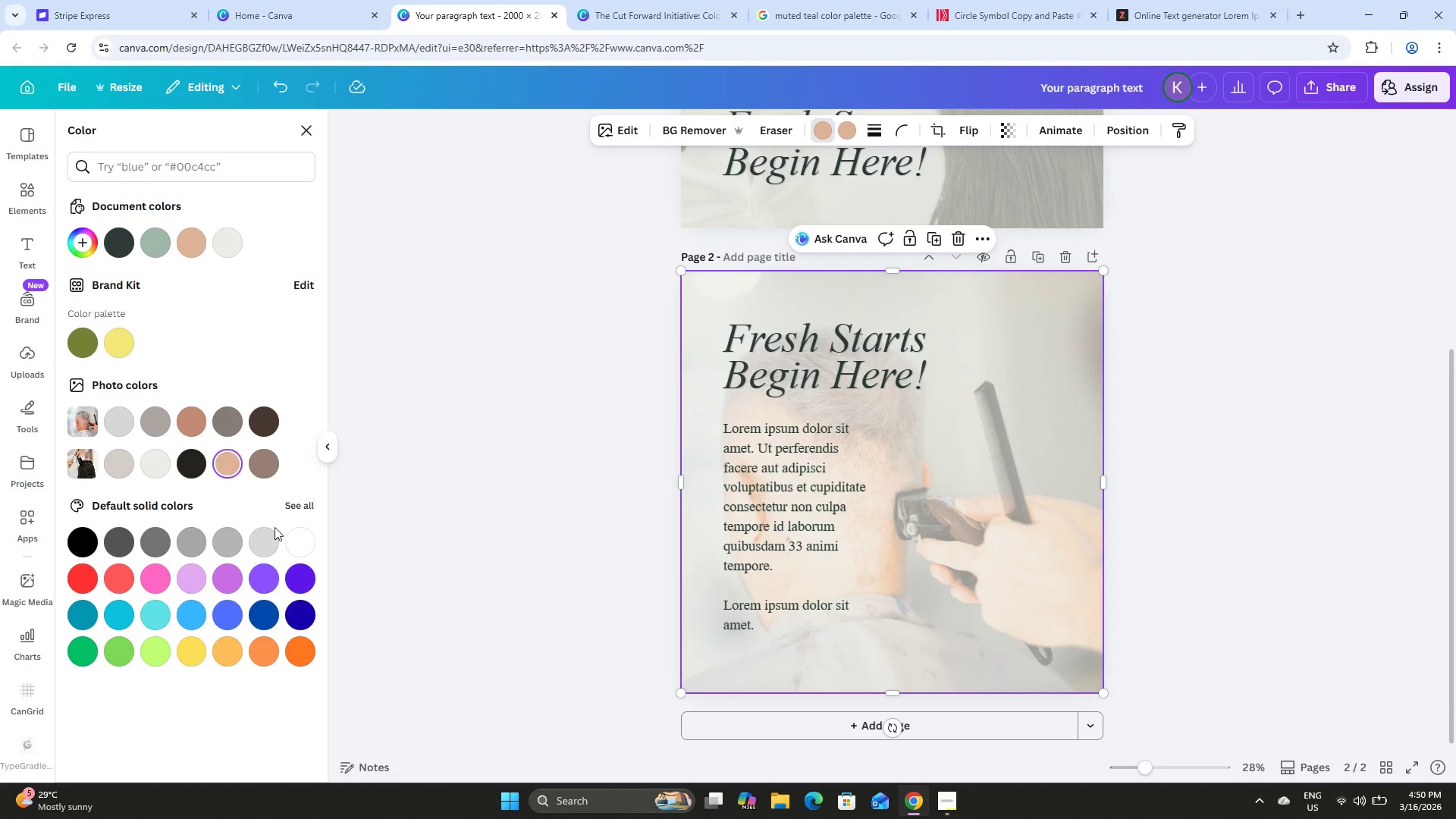 
left_click([308, 544])
 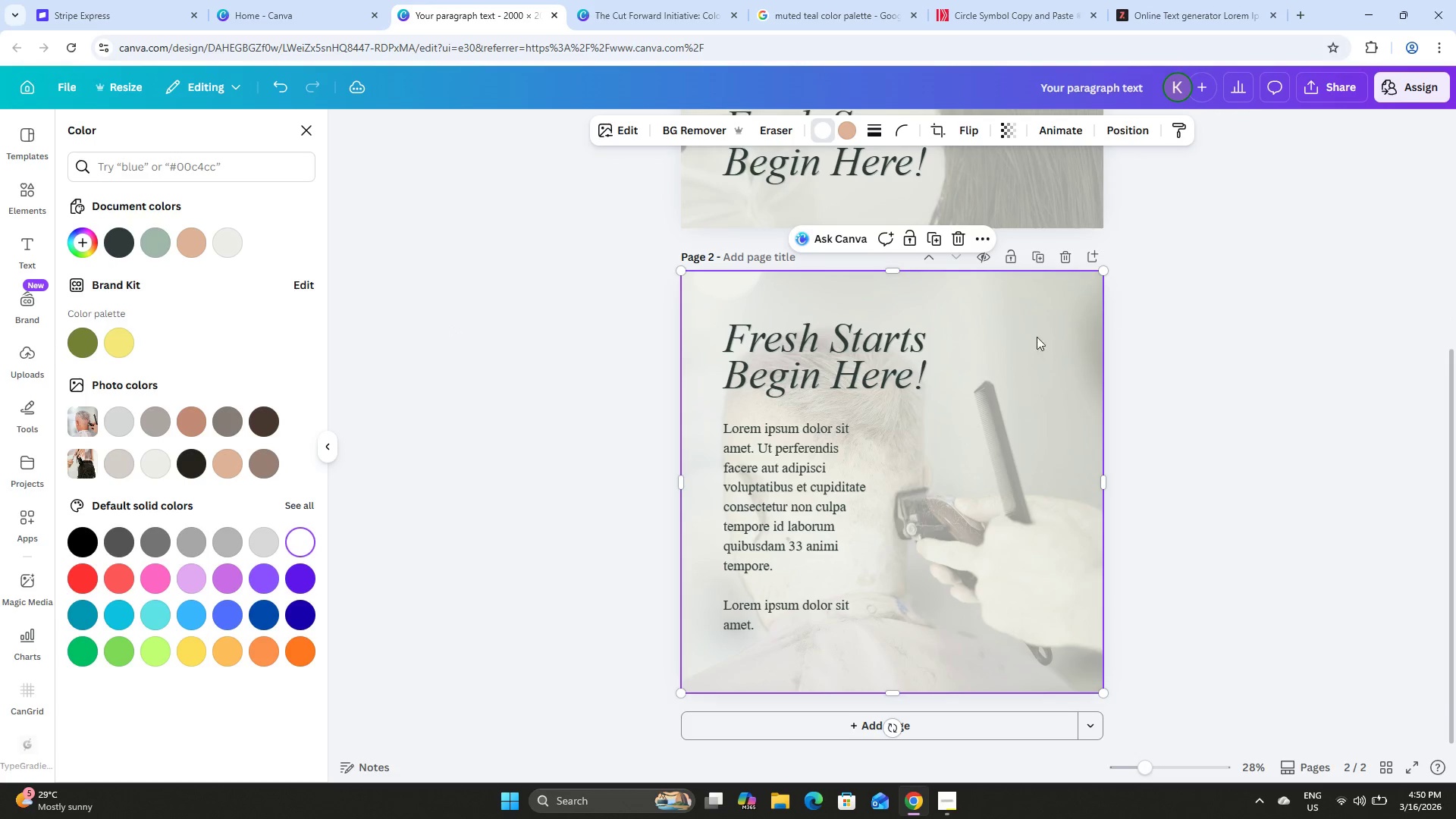 
left_click([825, 349])
 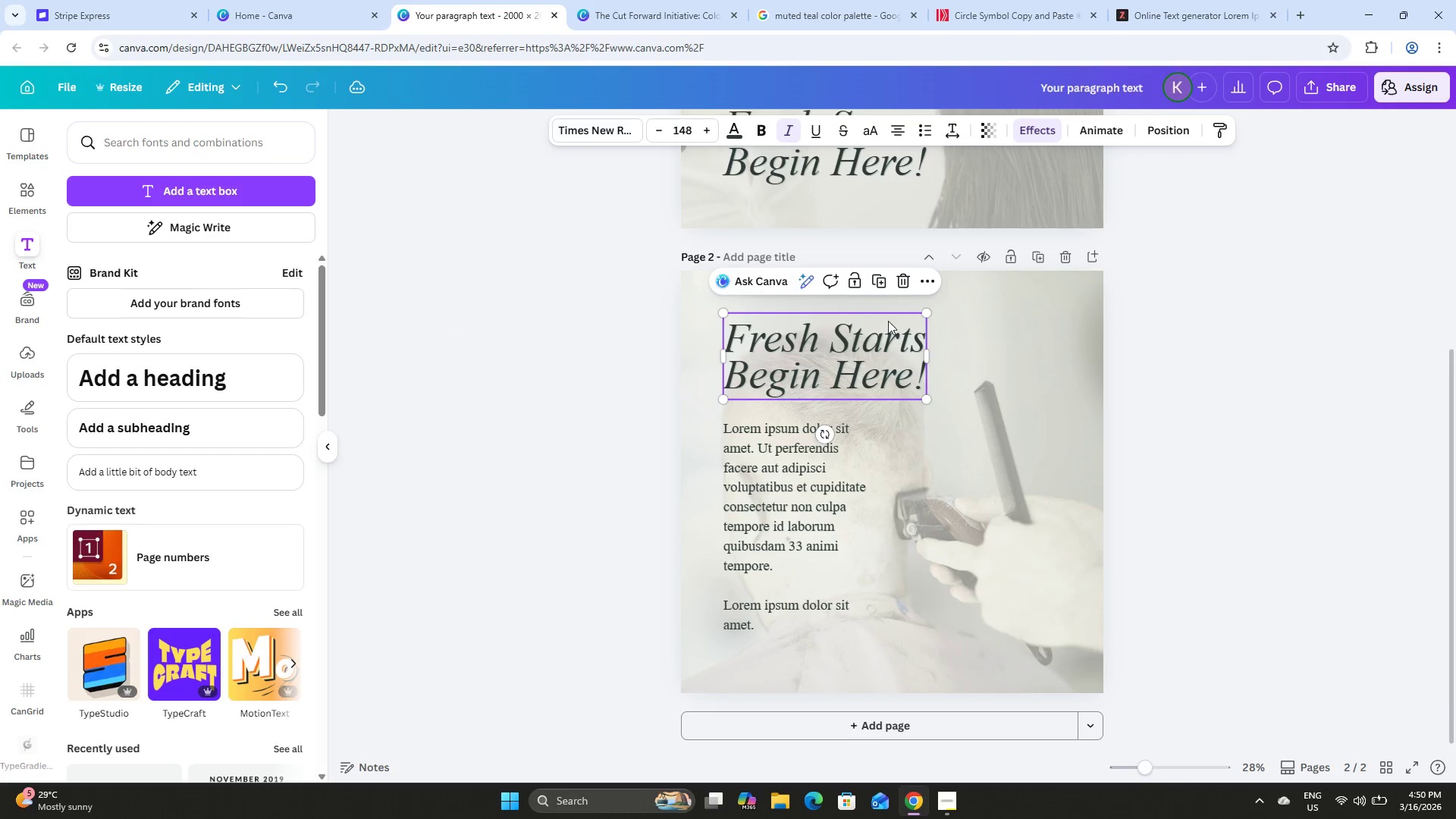 
scroll: coordinate [969, 431], scroll_direction: up, amount: 6.0
 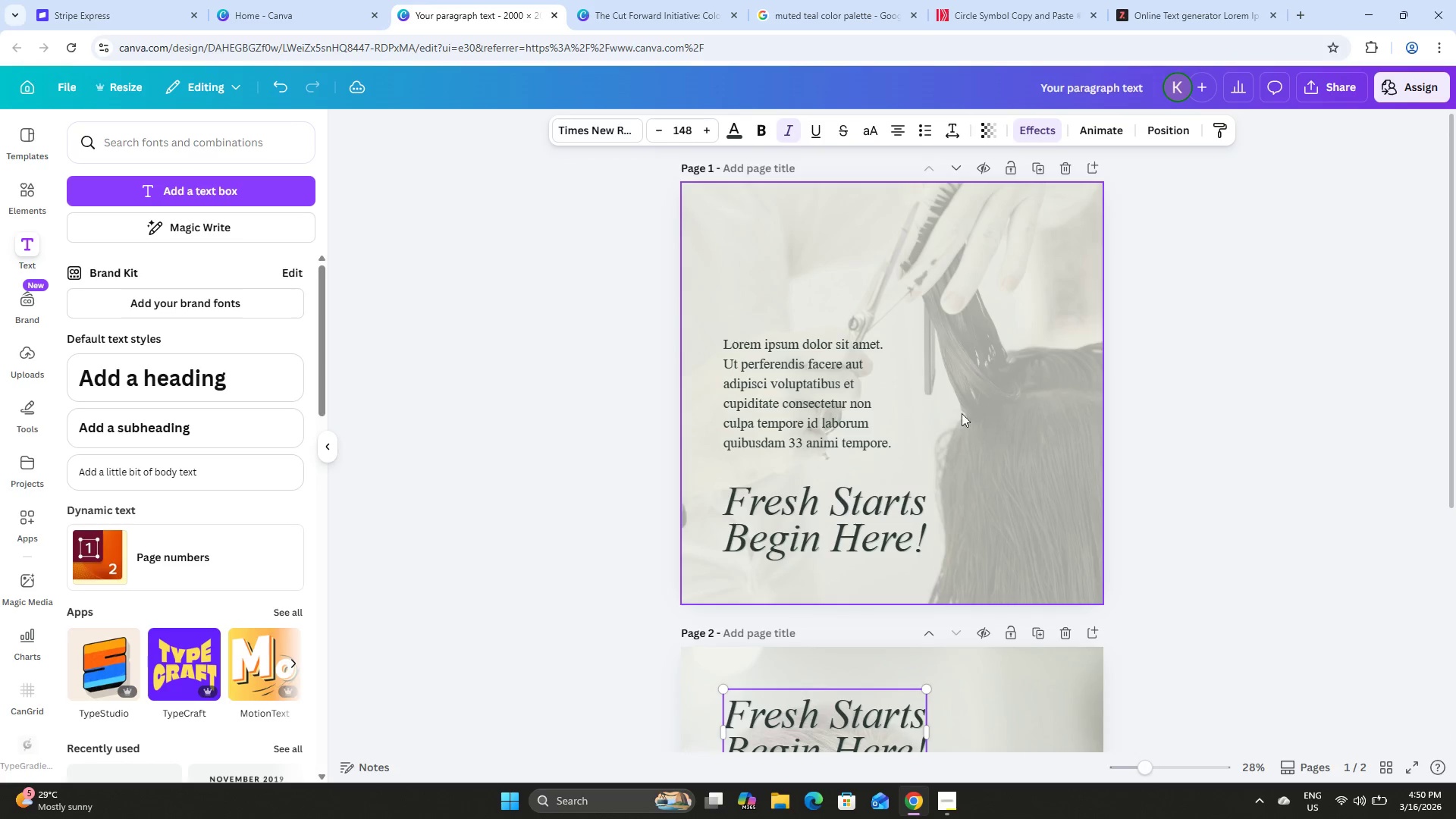 
scroll: coordinate [956, 405], scroll_direction: down, amount: 2.0
 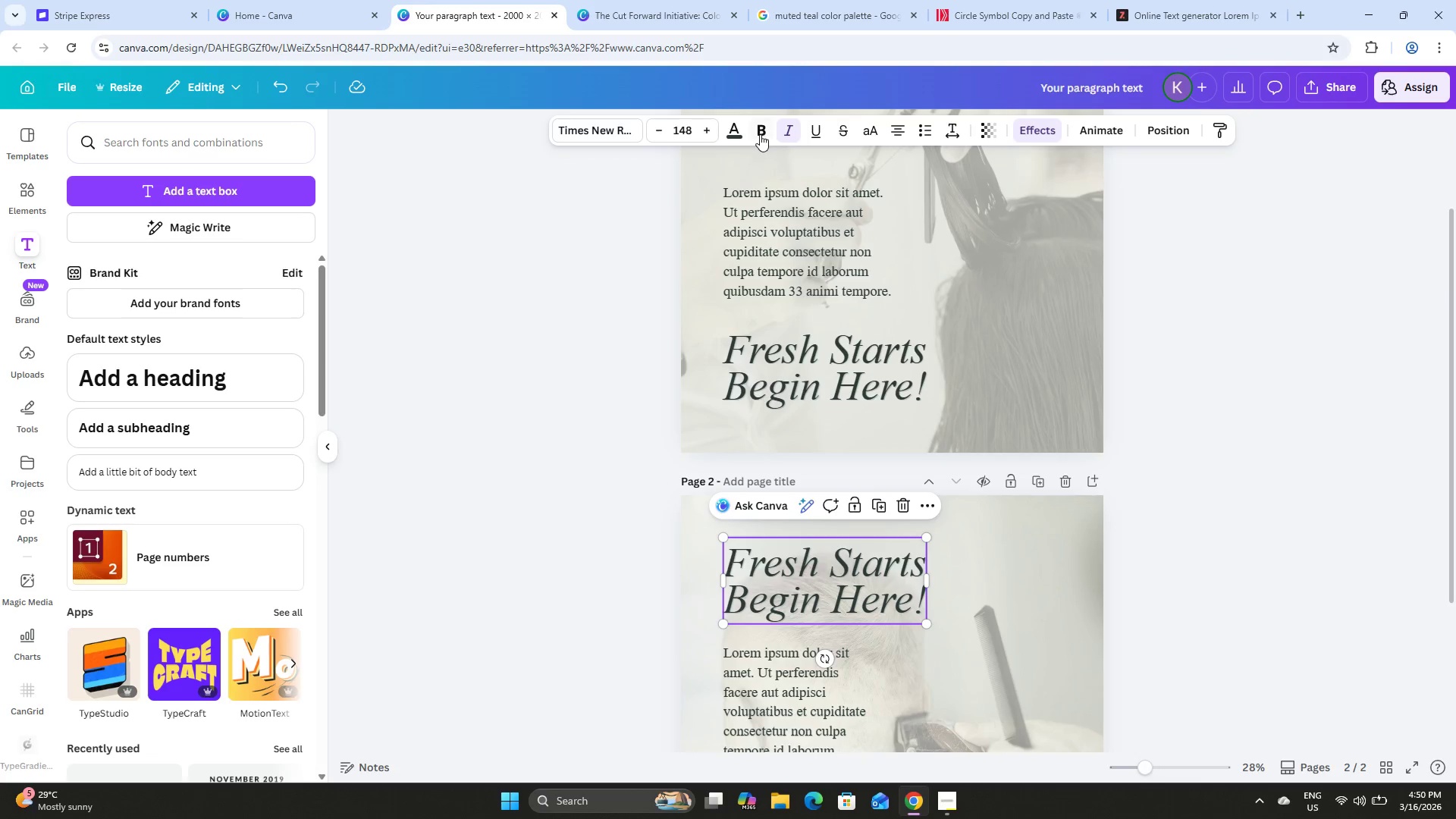 
left_click([733, 127])
 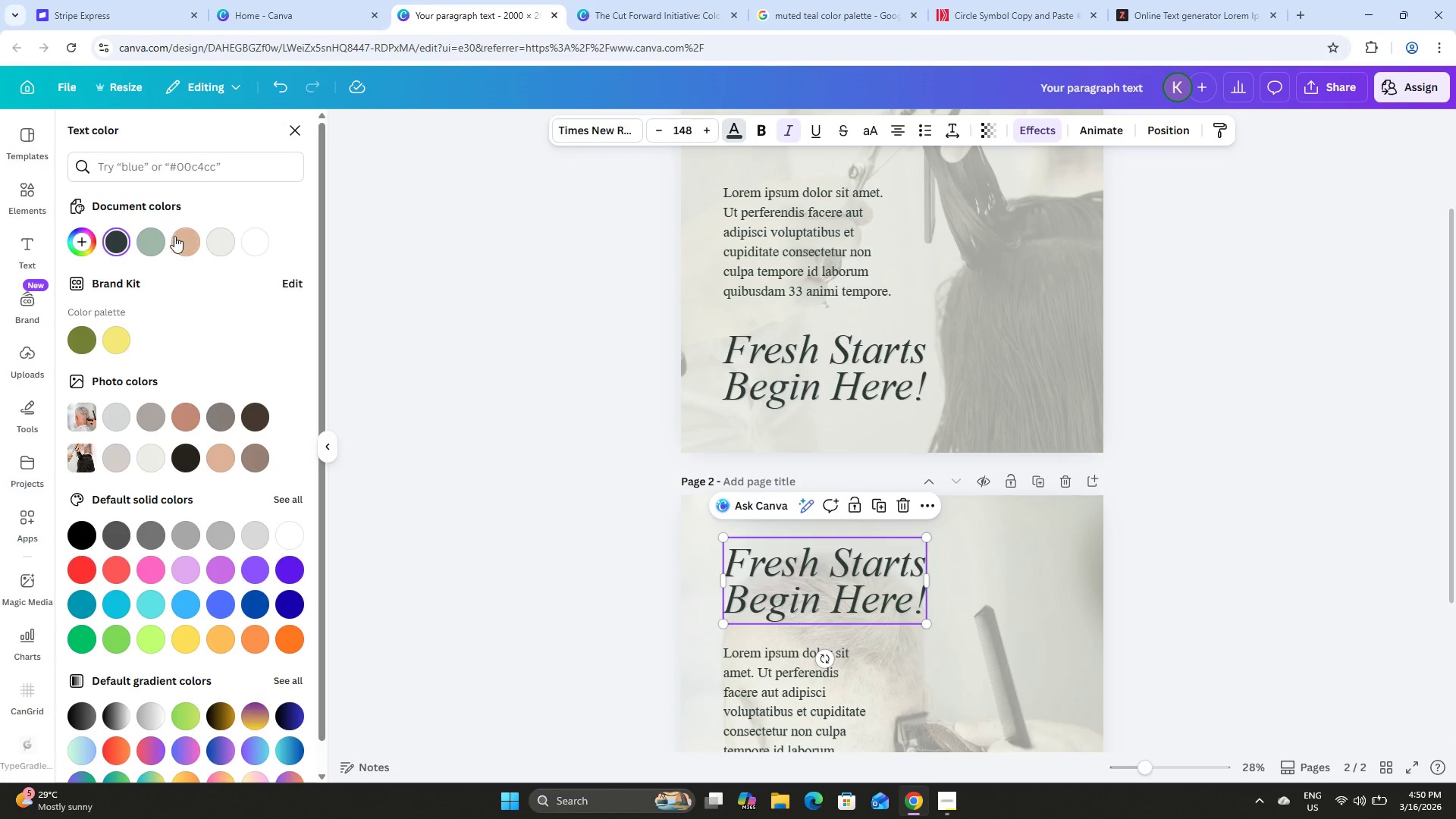 
left_click([150, 242])
 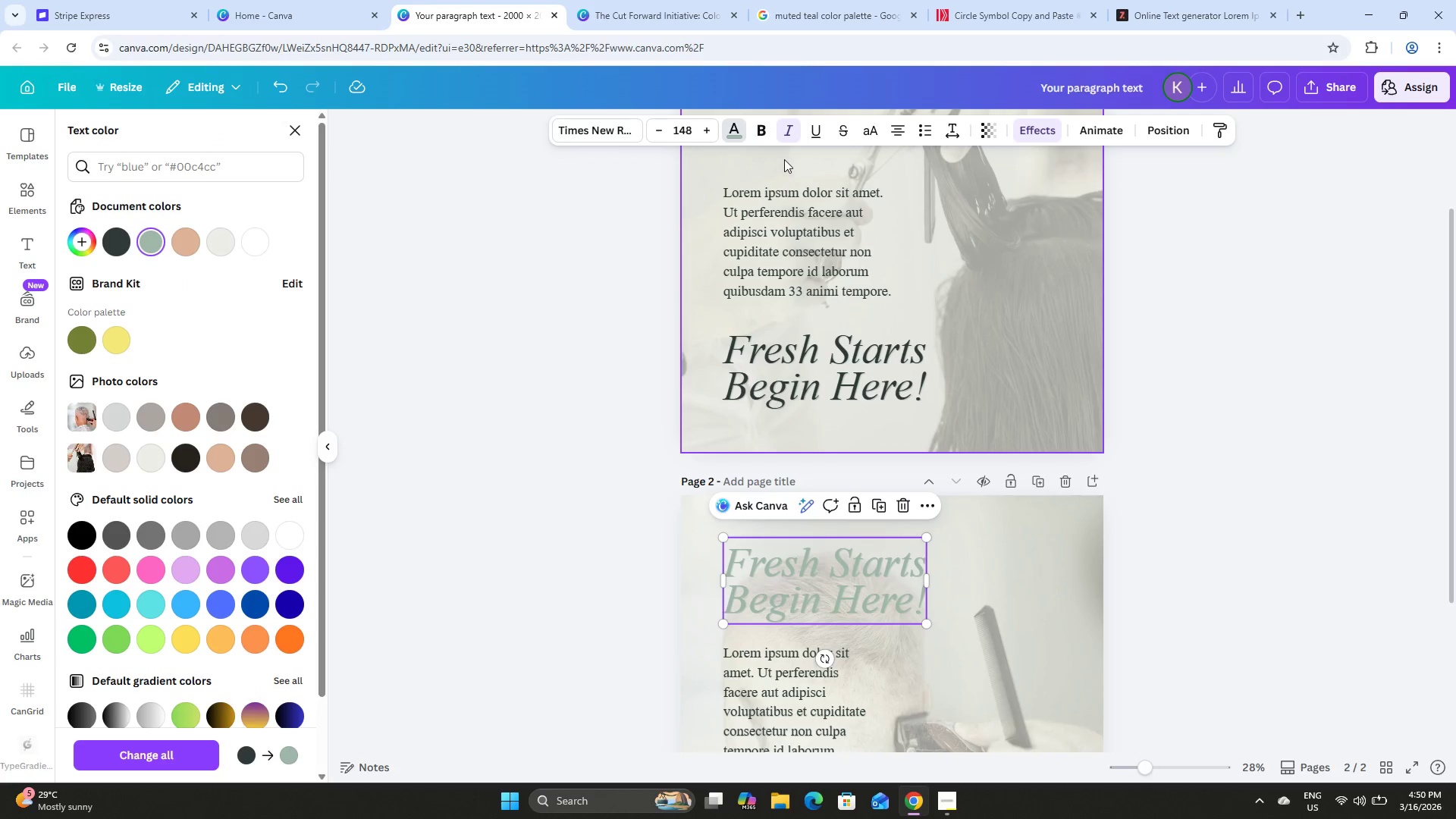 
scroll: coordinate [877, 252], scroll_direction: down, amount: 2.0
 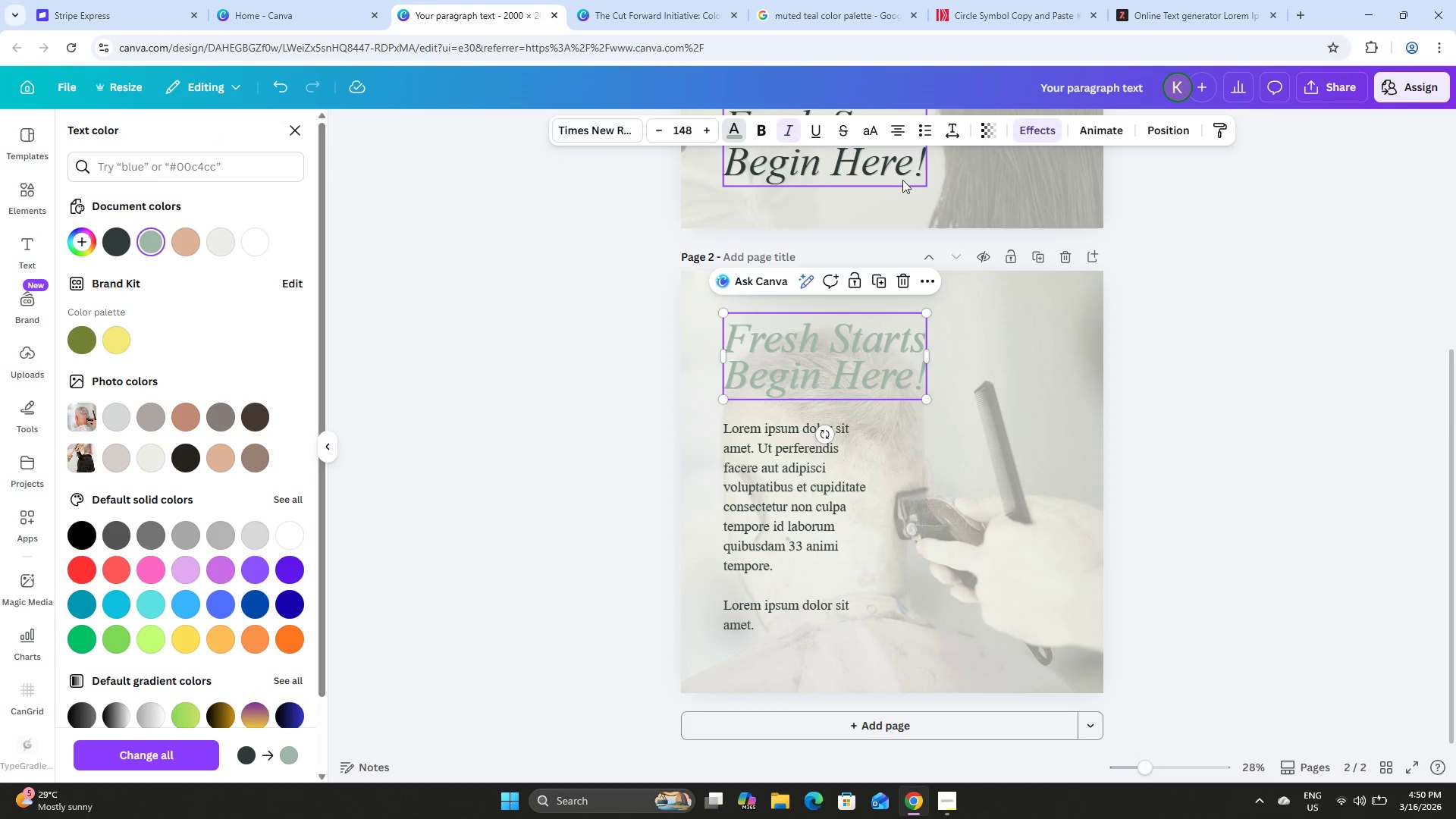 
scroll: coordinate [905, 174], scroll_direction: up, amount: 1.0
 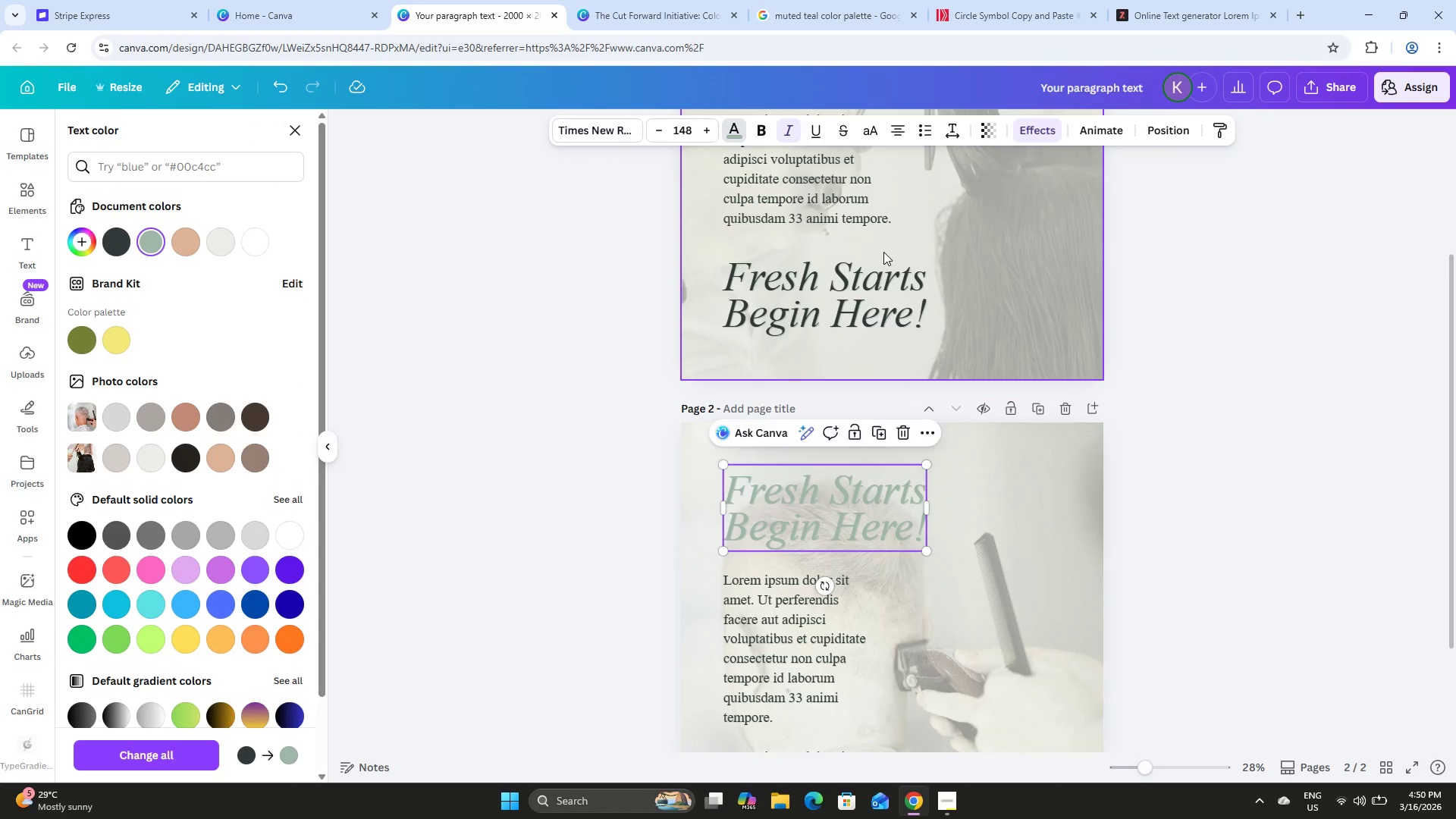 
scroll: coordinate [883, 255], scroll_direction: down, amount: 1.0
 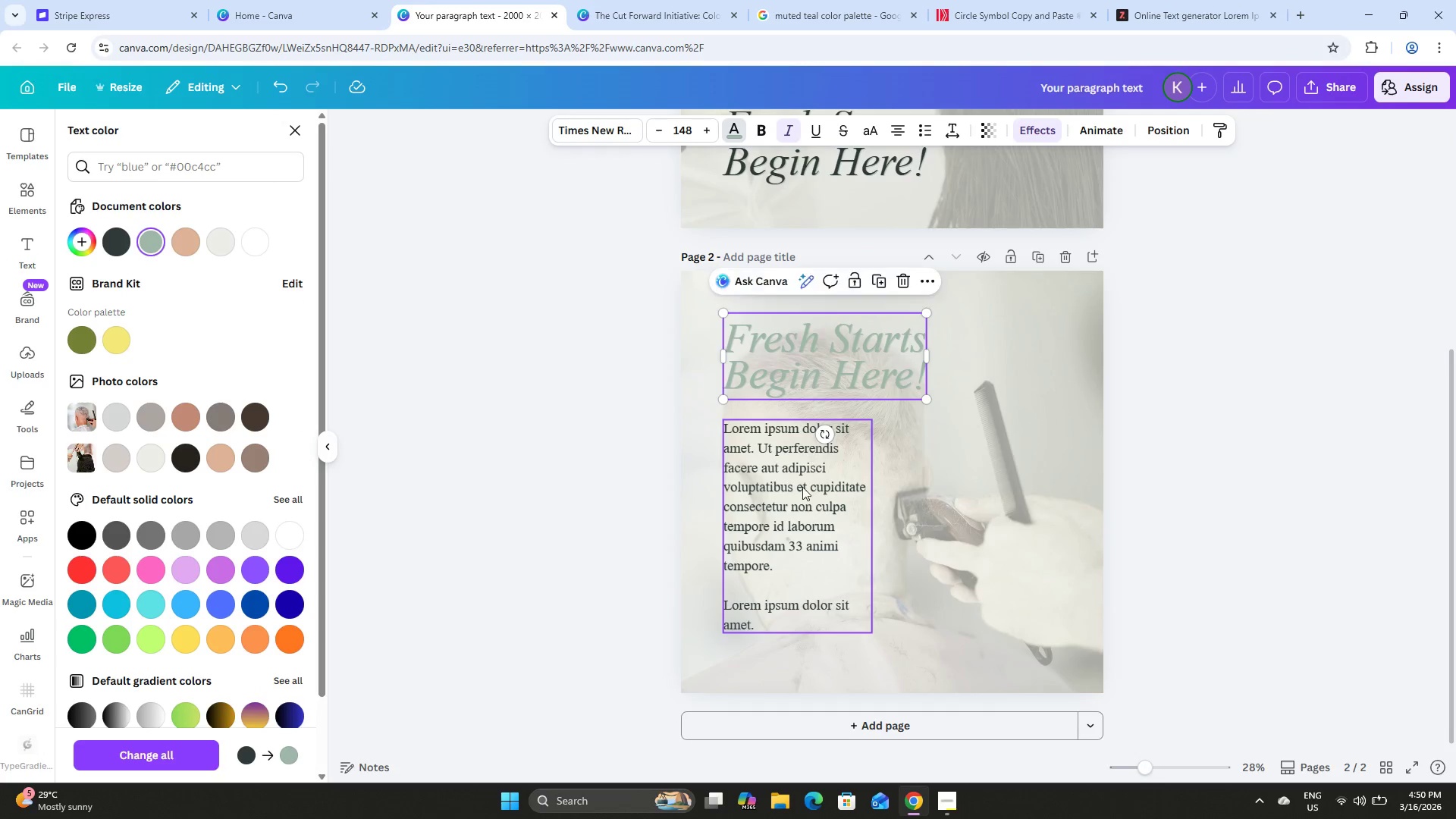 
left_click([802, 490])
 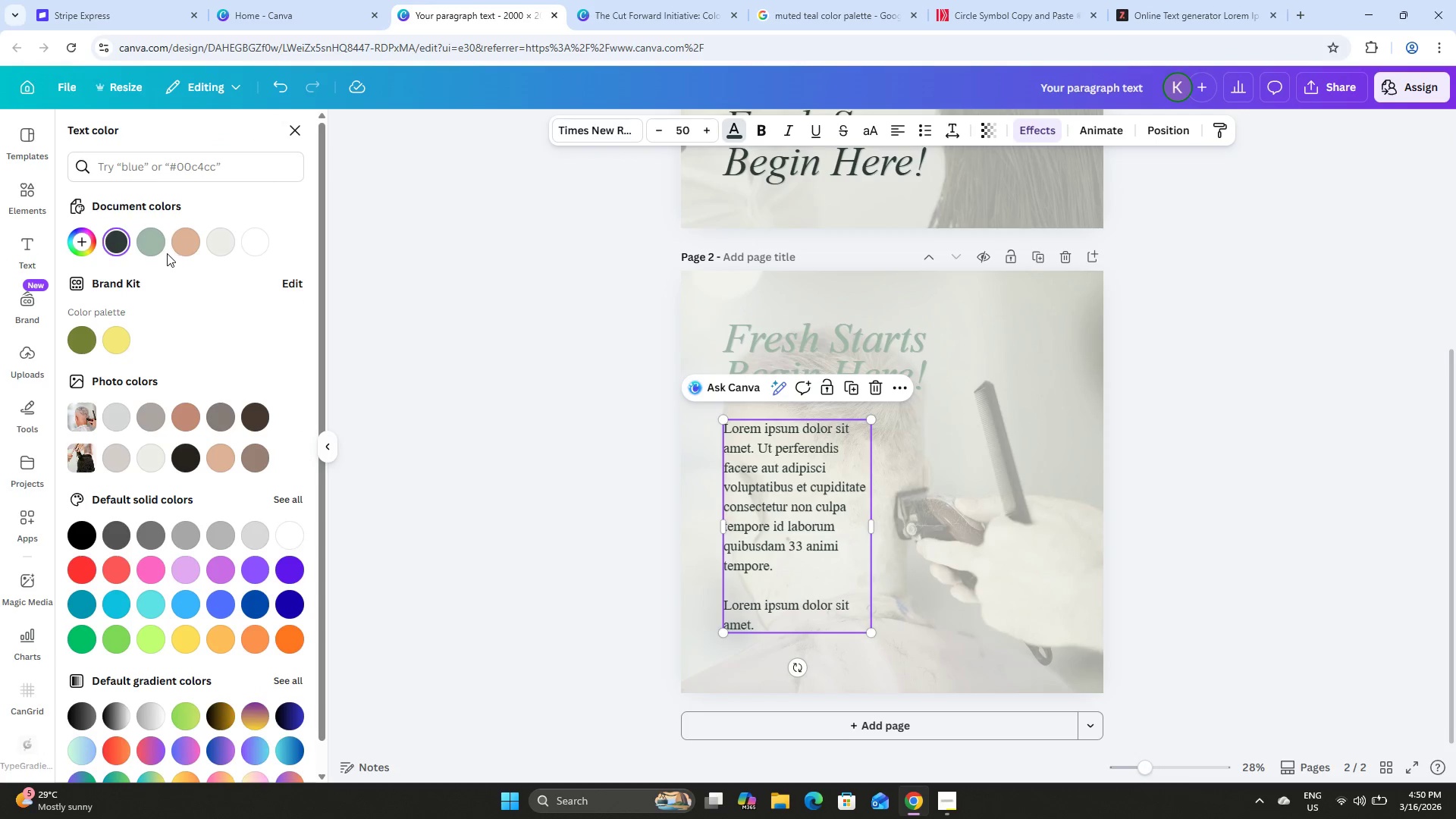 
left_click([152, 243])
 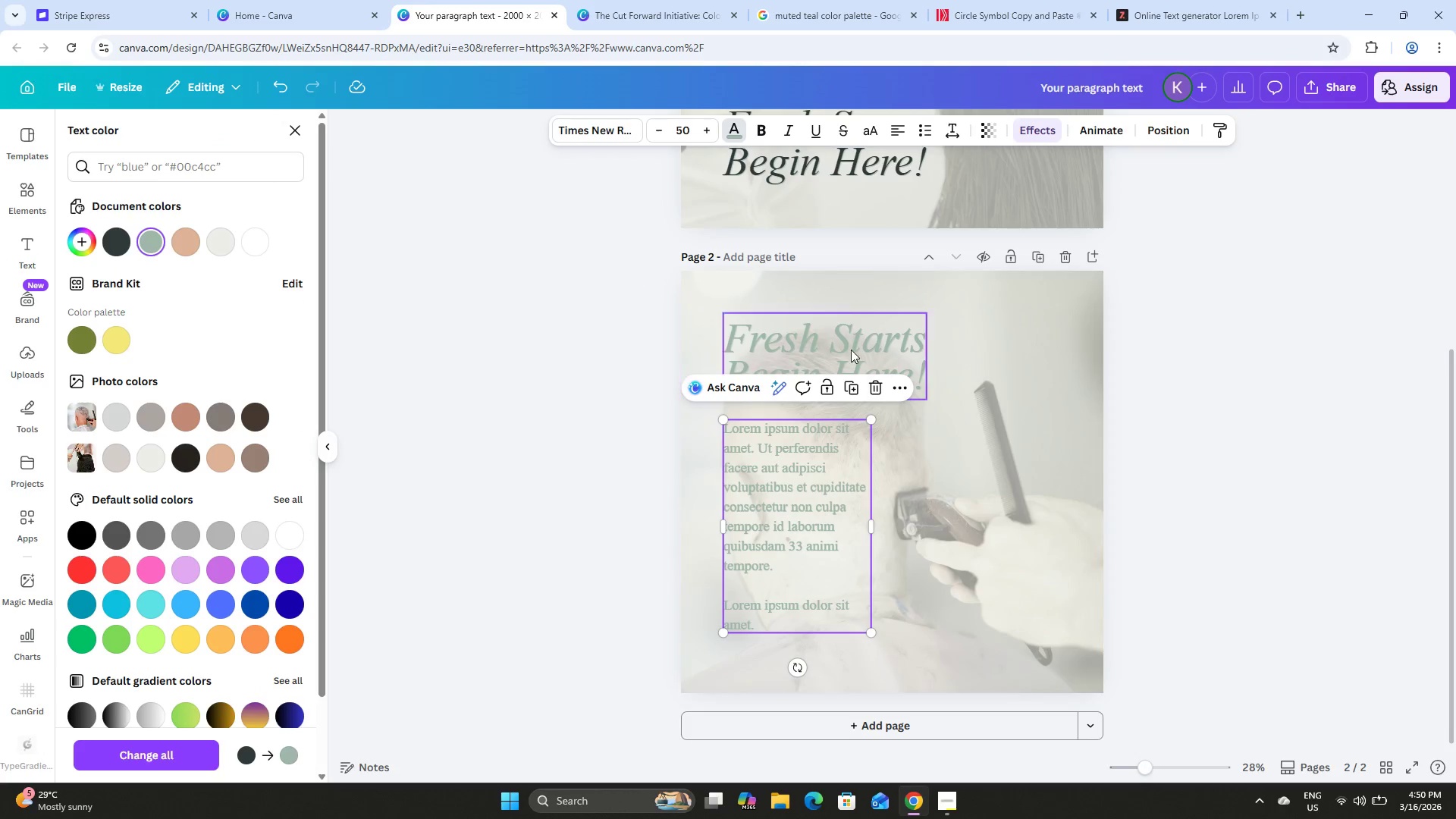 
scroll: coordinate [922, 359], scroll_direction: up, amount: 3.0
 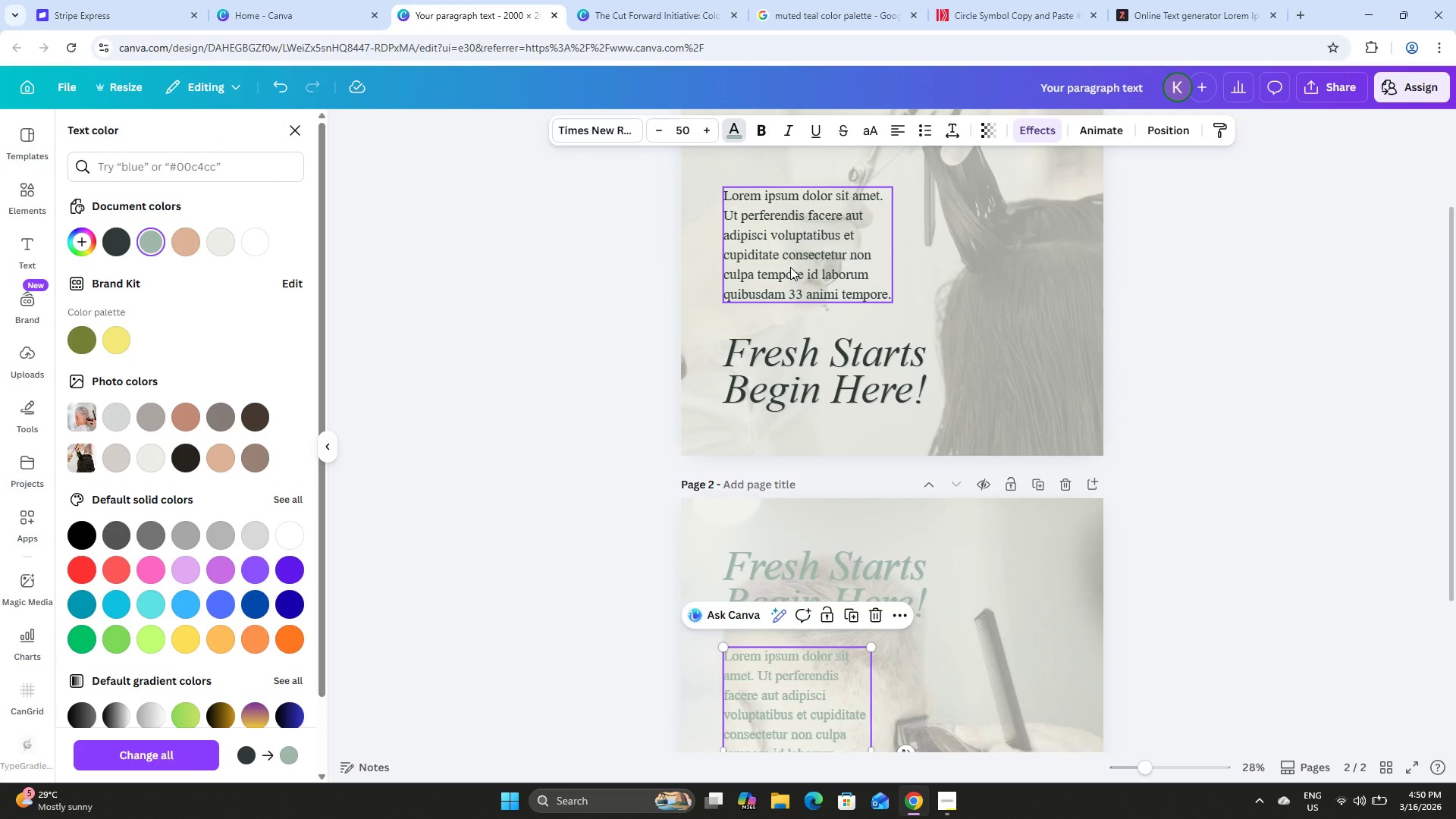 
left_click([805, 360])
 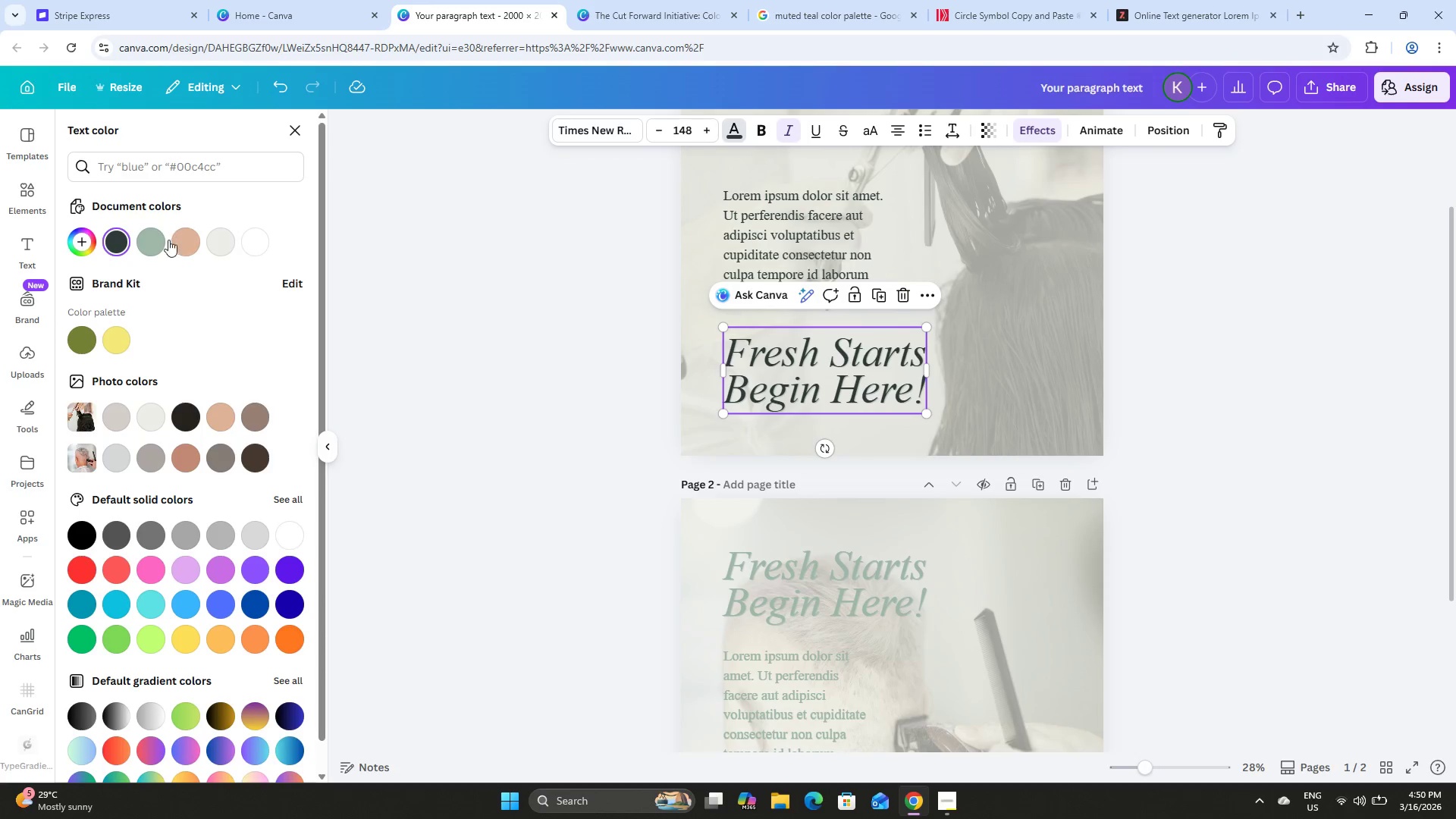 
left_click([149, 242])
 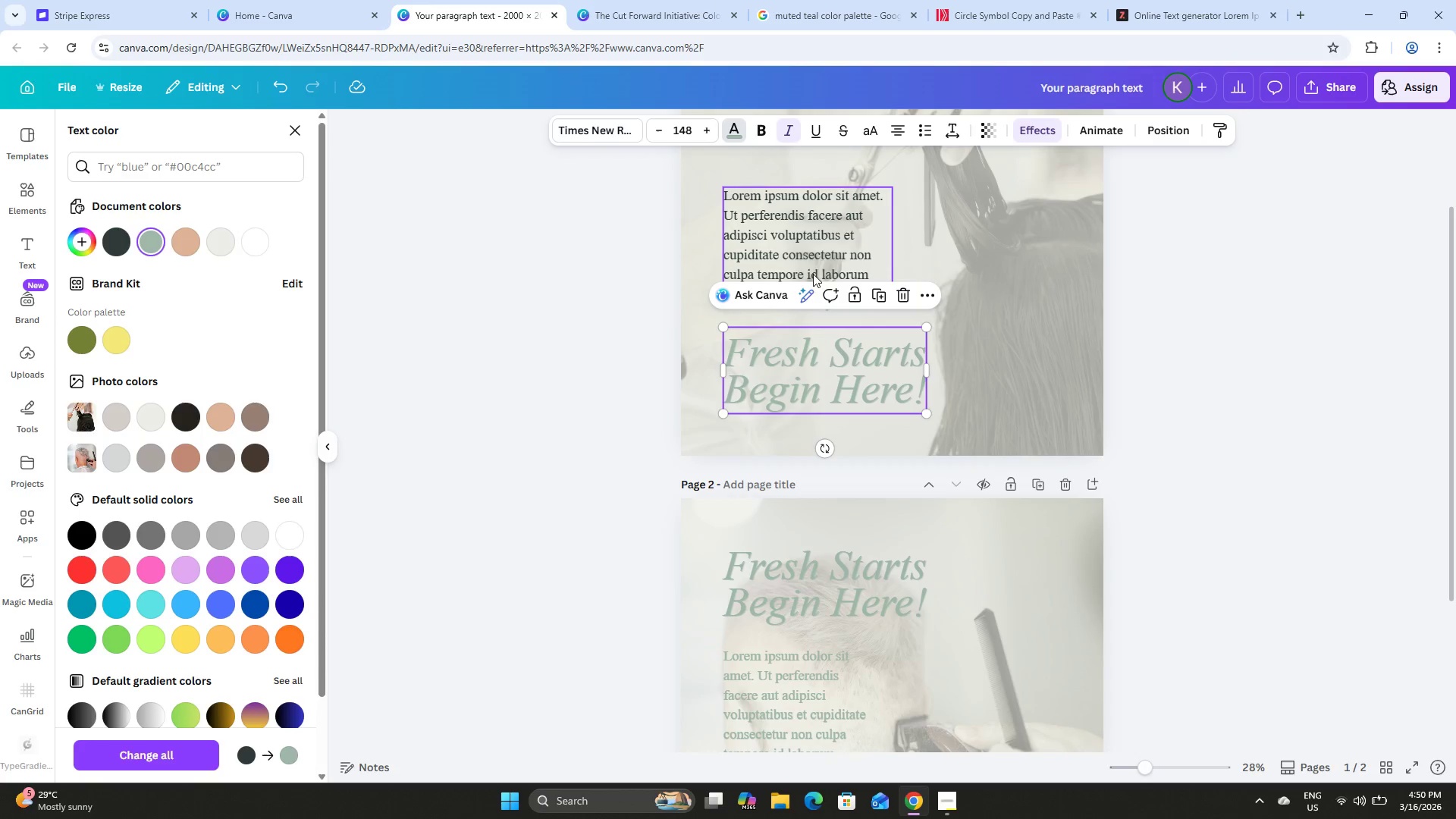 
left_click([804, 226])
 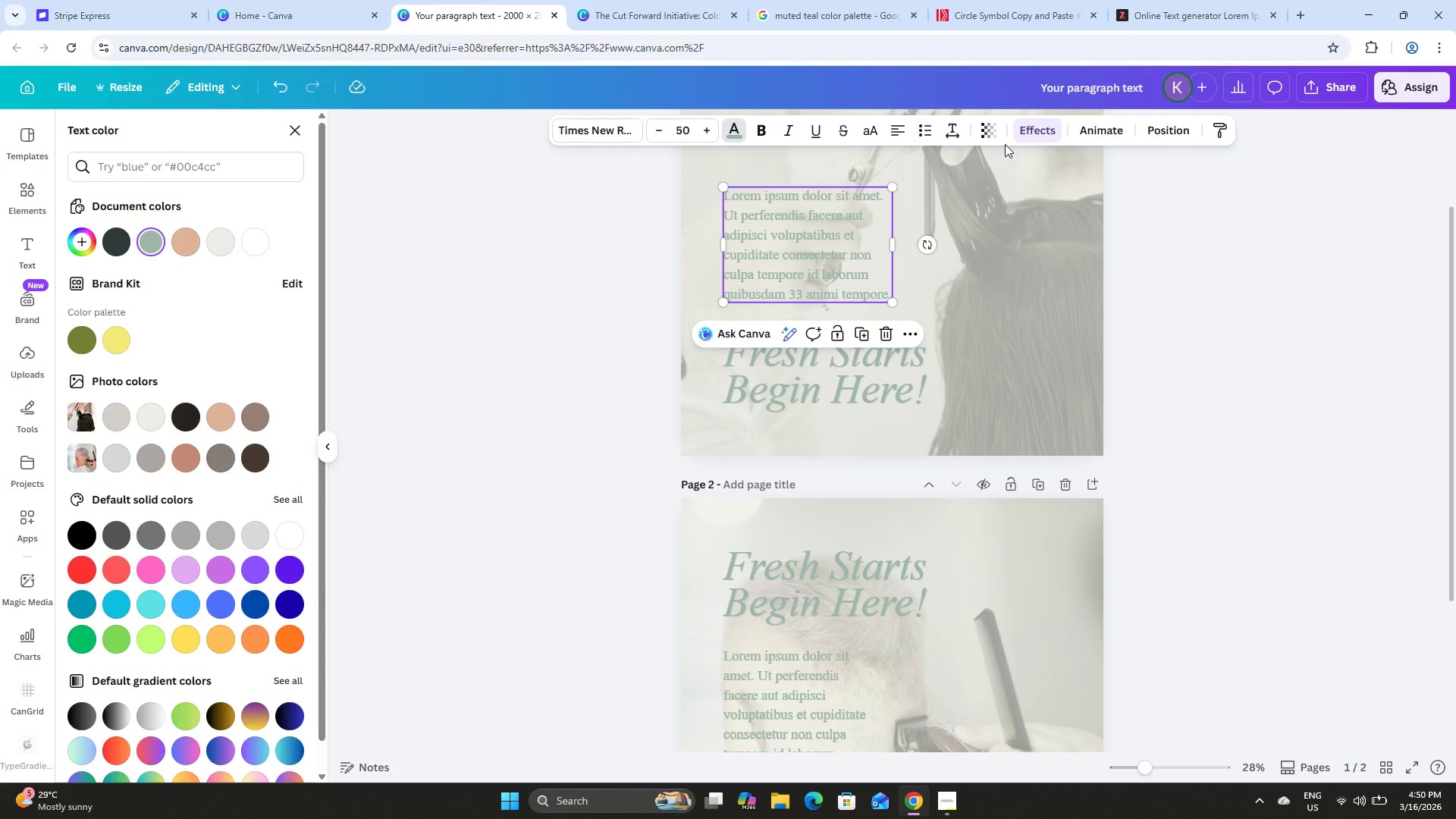 
left_click([1034, 132])
 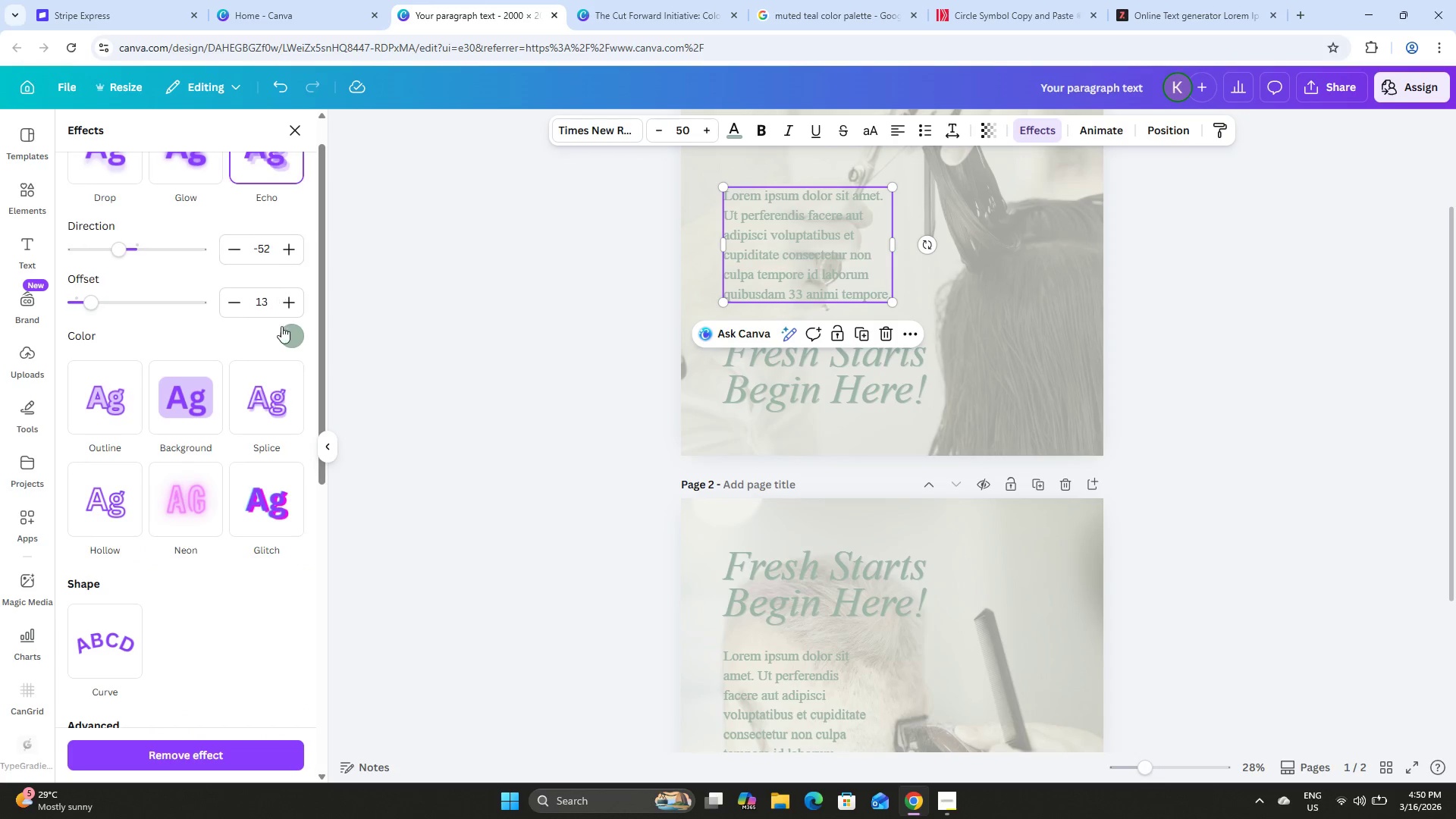 
left_click([291, 337])
 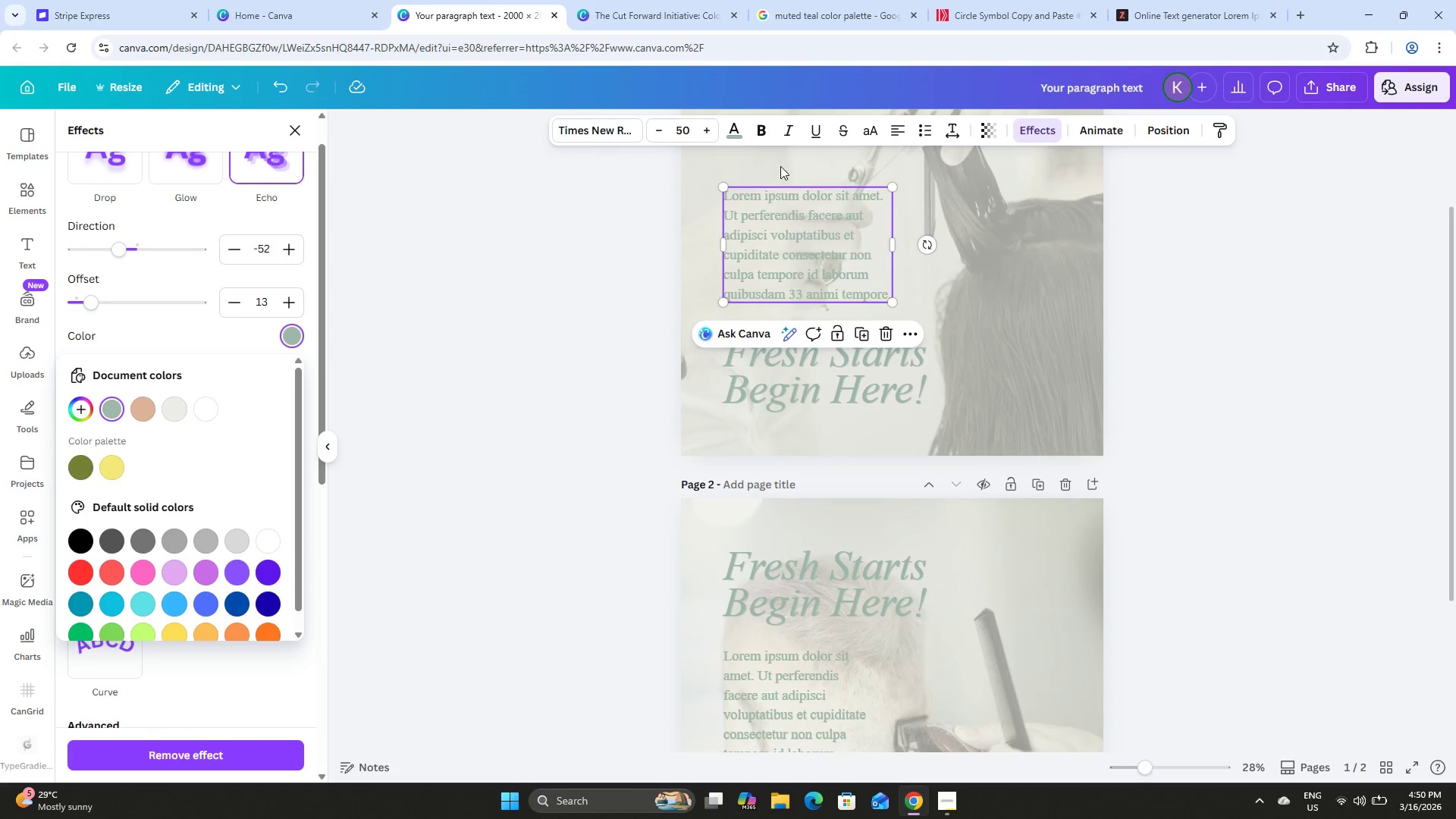 
left_click([667, 13])
 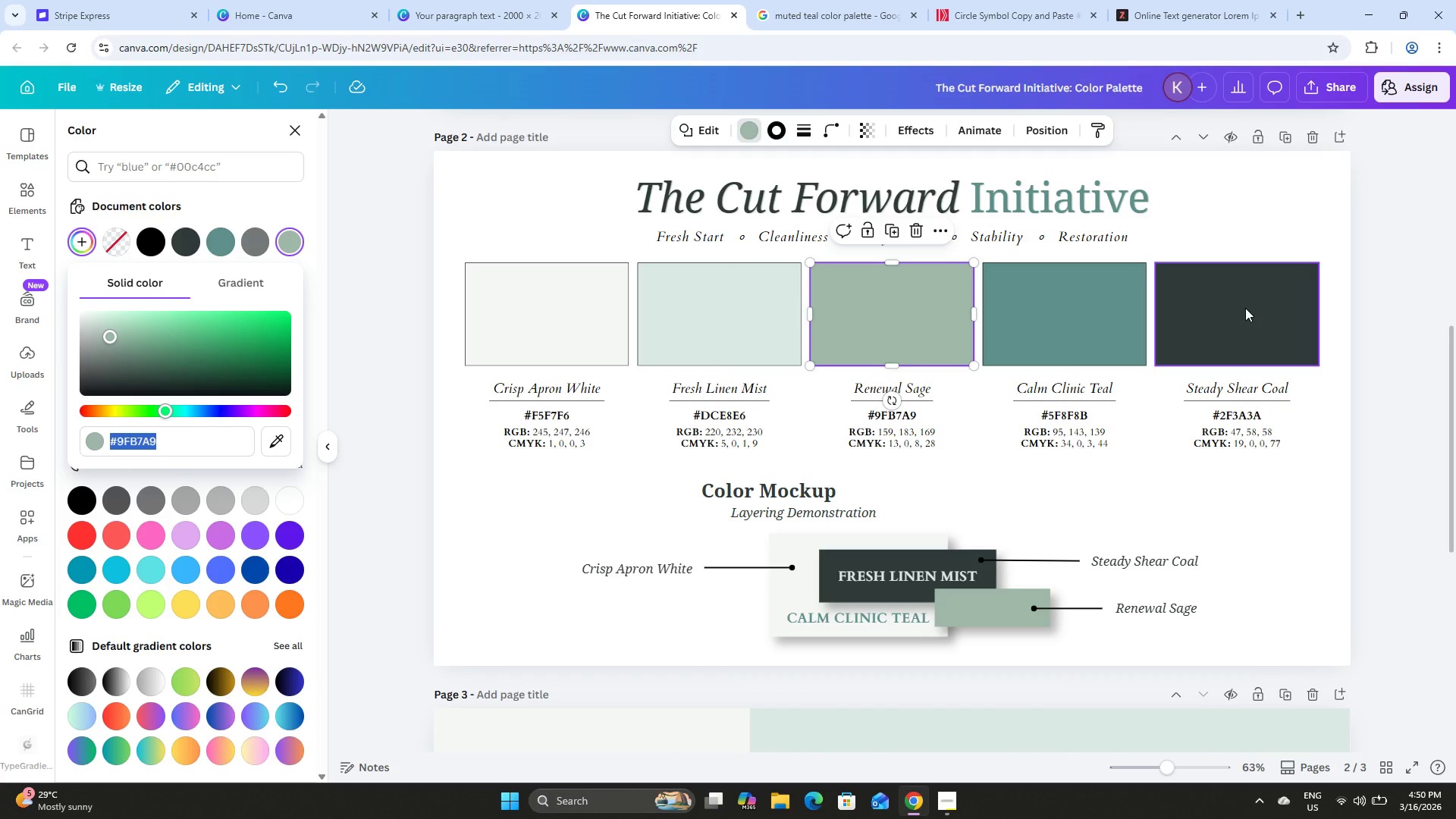 
left_click([1245, 308])
 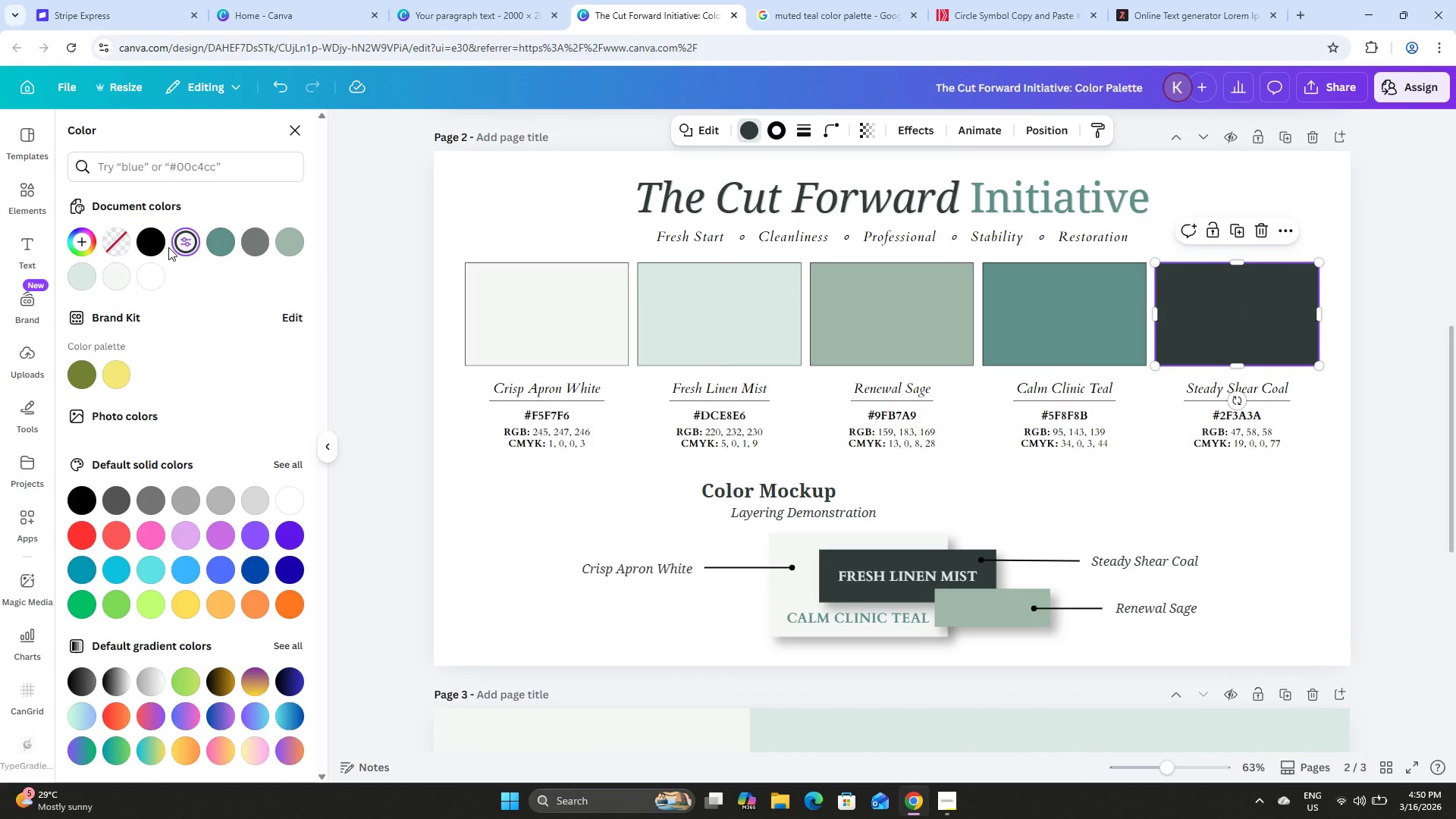 
left_click([182, 242])
 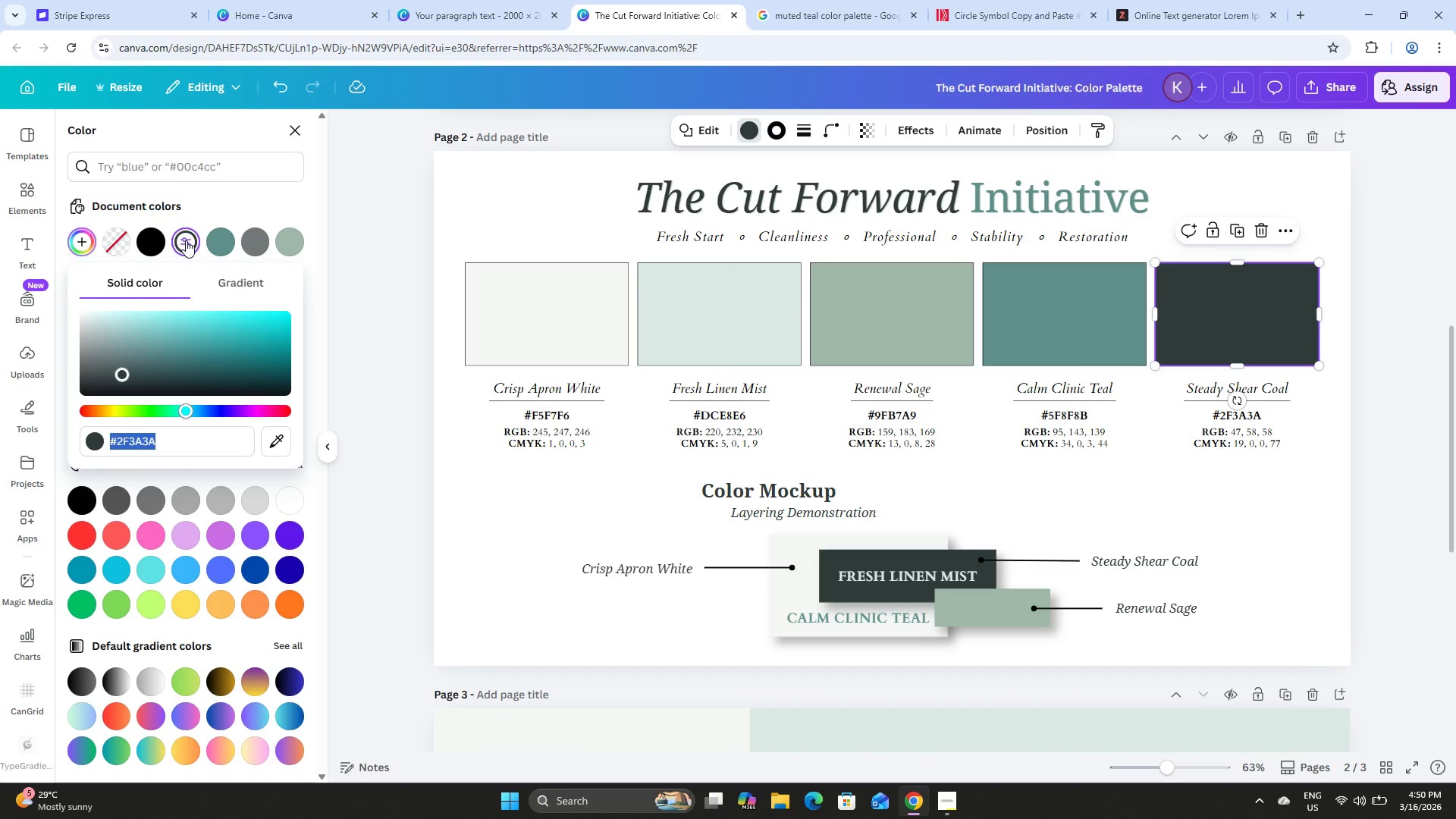 
key(Control+C)
 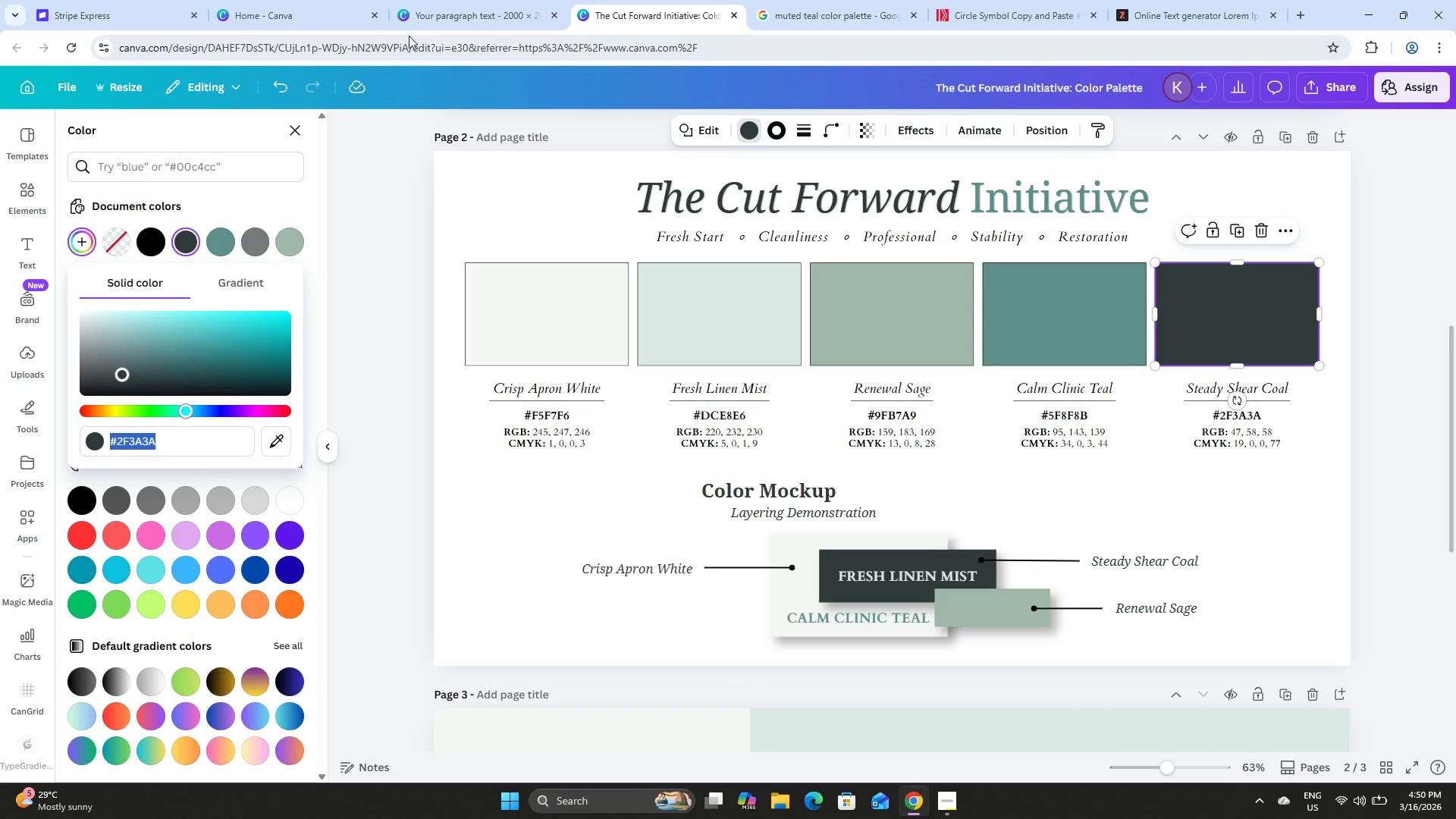 
left_click([430, 22])
 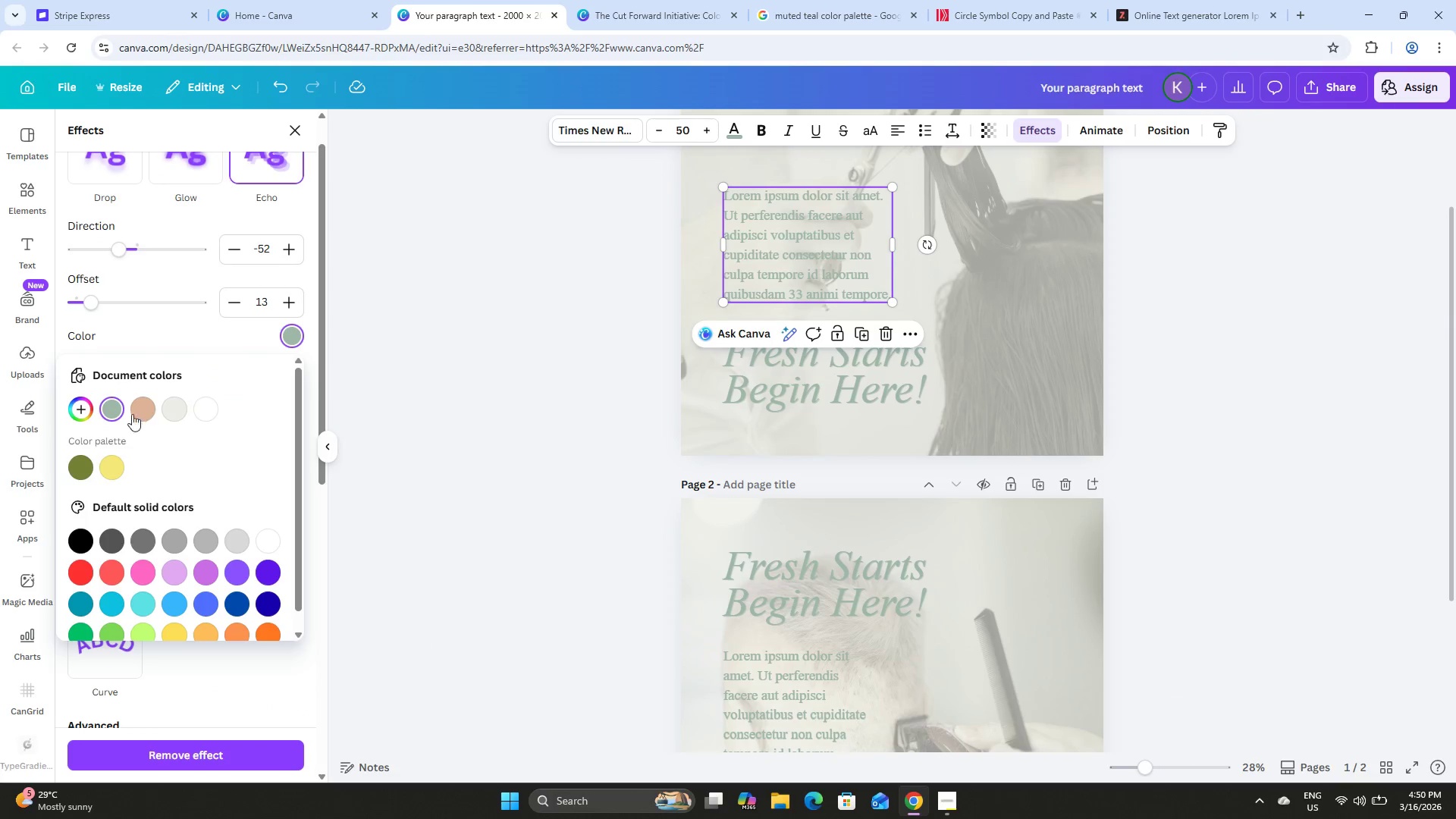 
left_click([110, 408])
 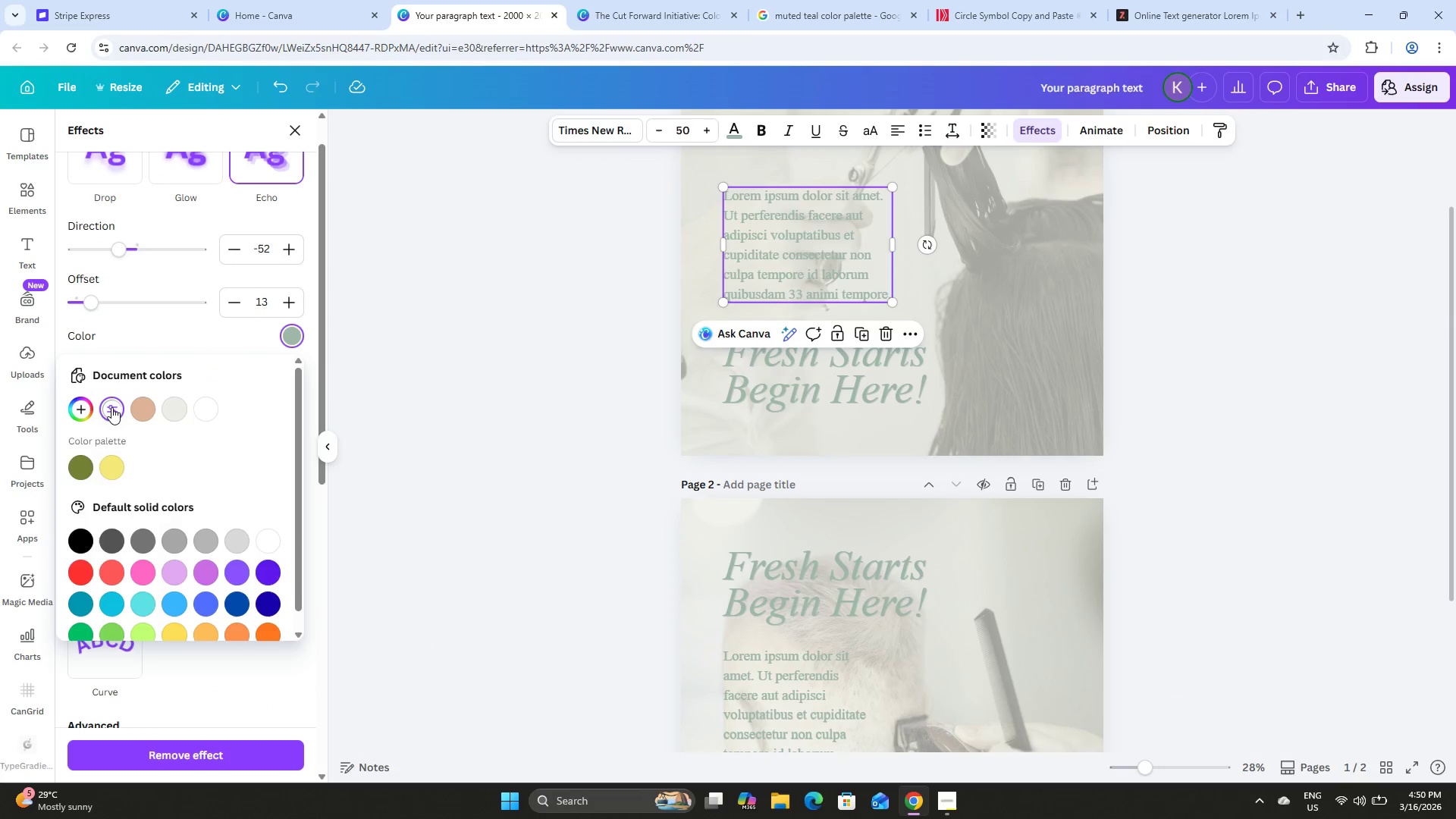 
left_click([112, 406])
 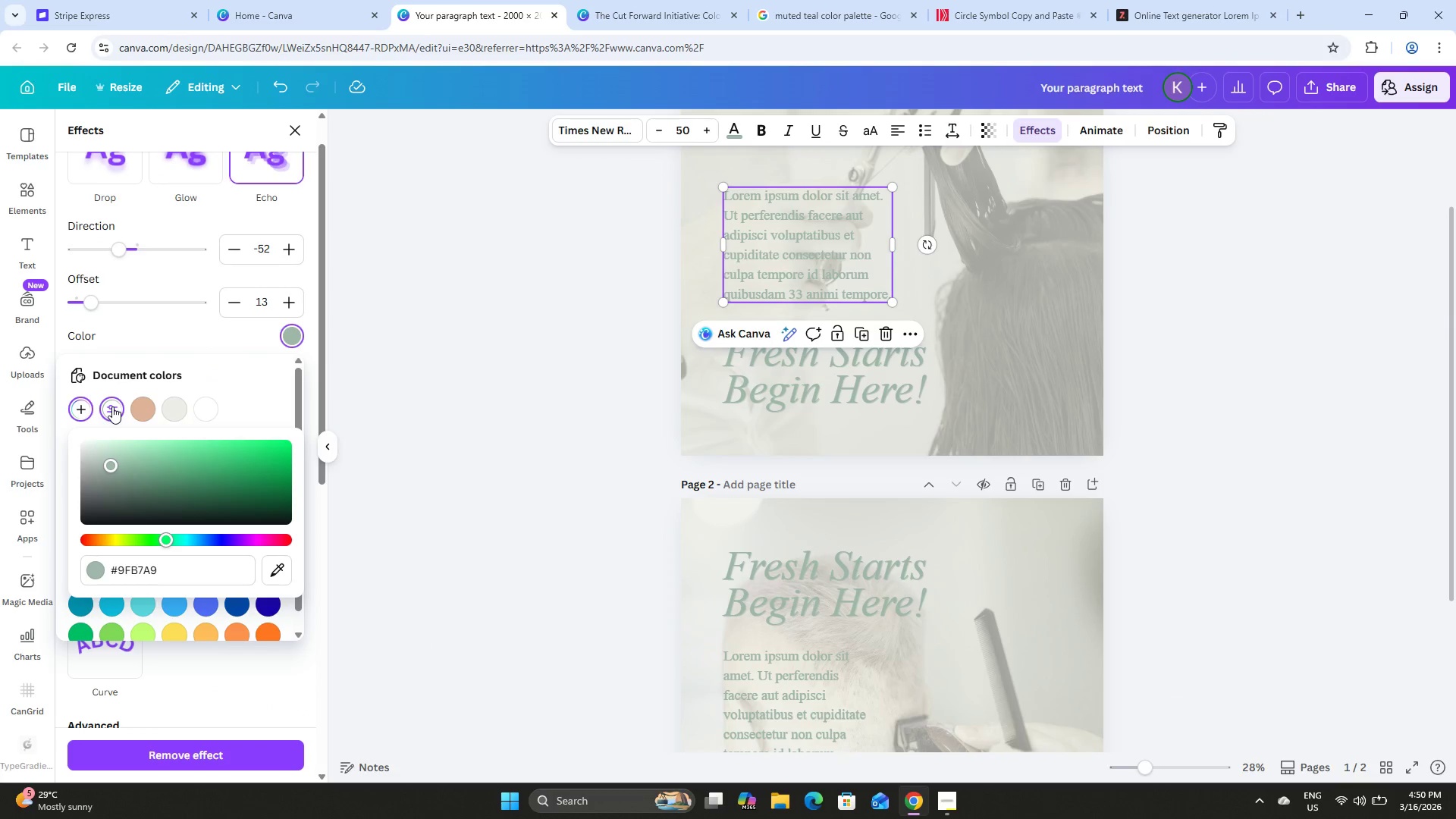 
hold_key(key=ControlLeft, duration=0.42)
 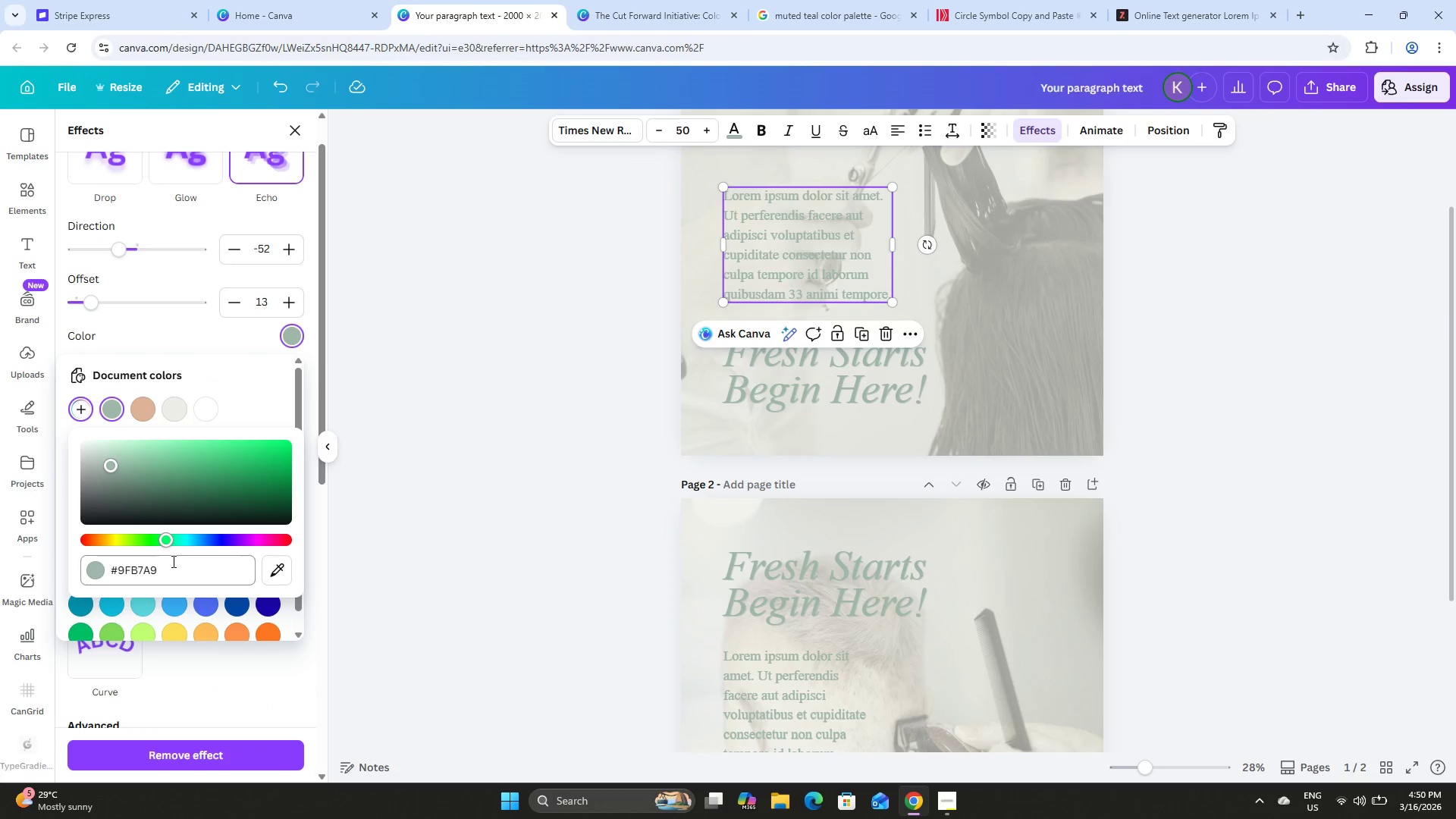 
left_click_drag(start_coordinate=[172, 561], to_coordinate=[93, 571])
 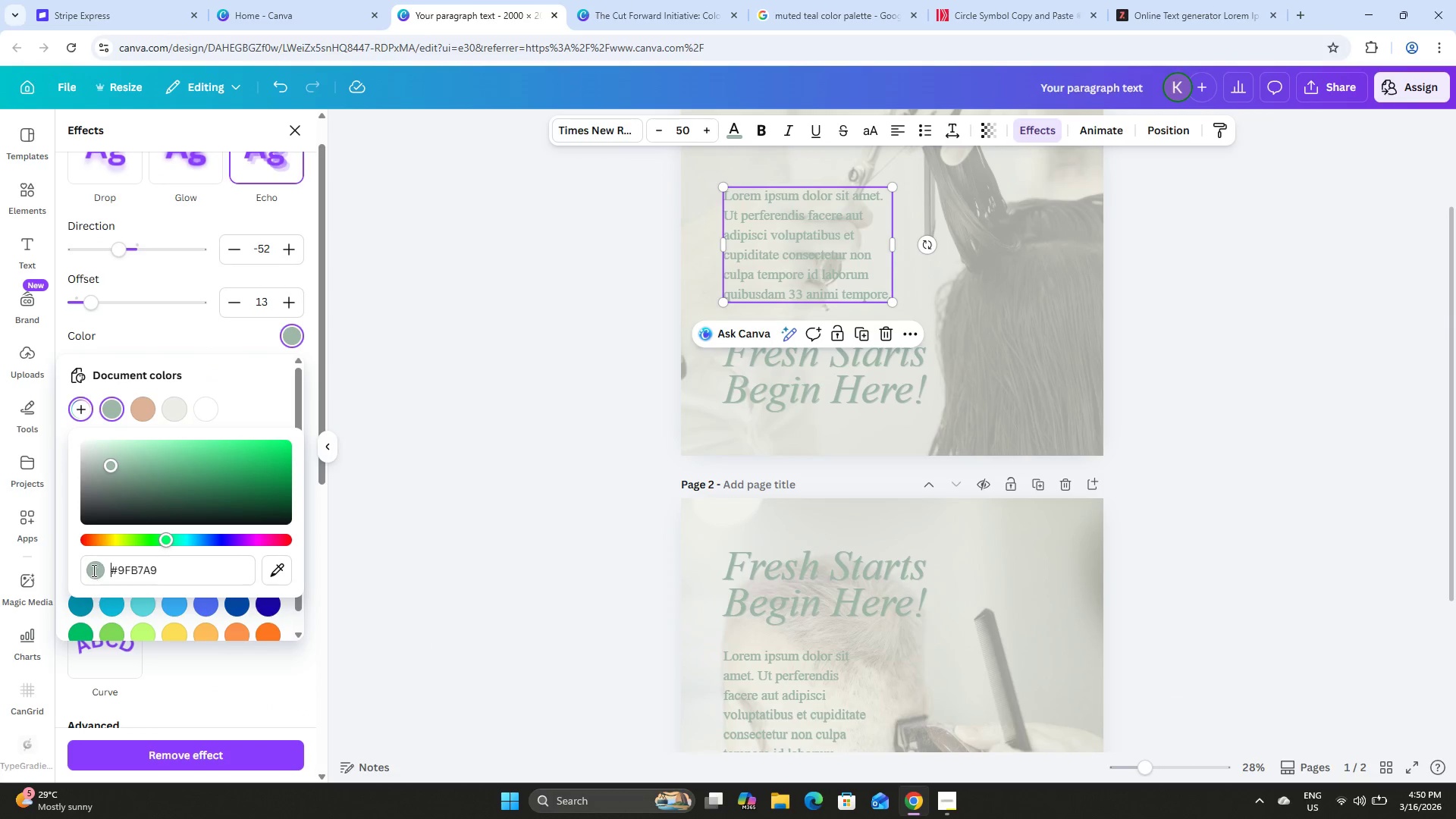 
key(Control+ControlLeft)
 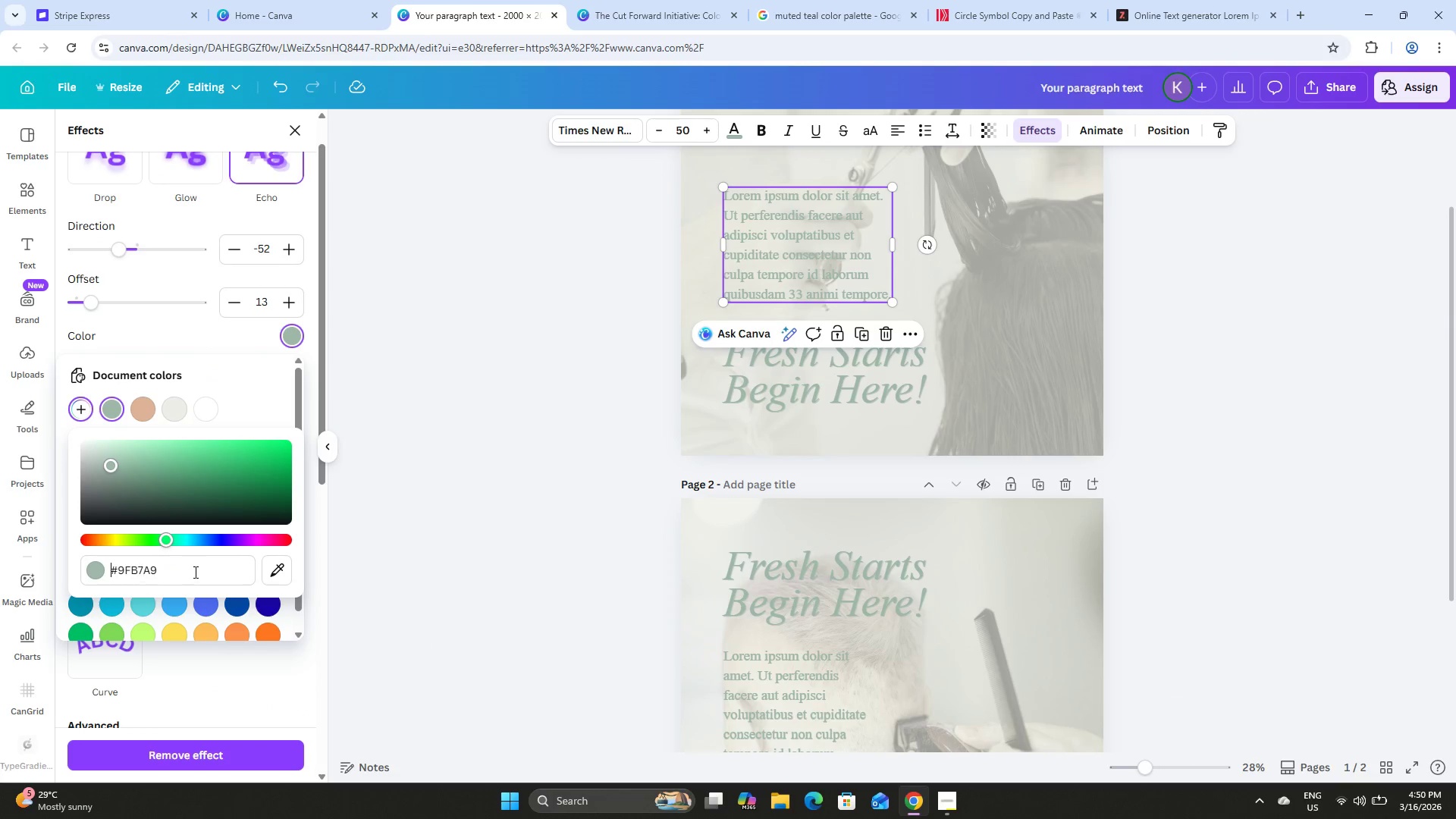 
left_click_drag(start_coordinate=[194, 571], to_coordinate=[83, 568])
 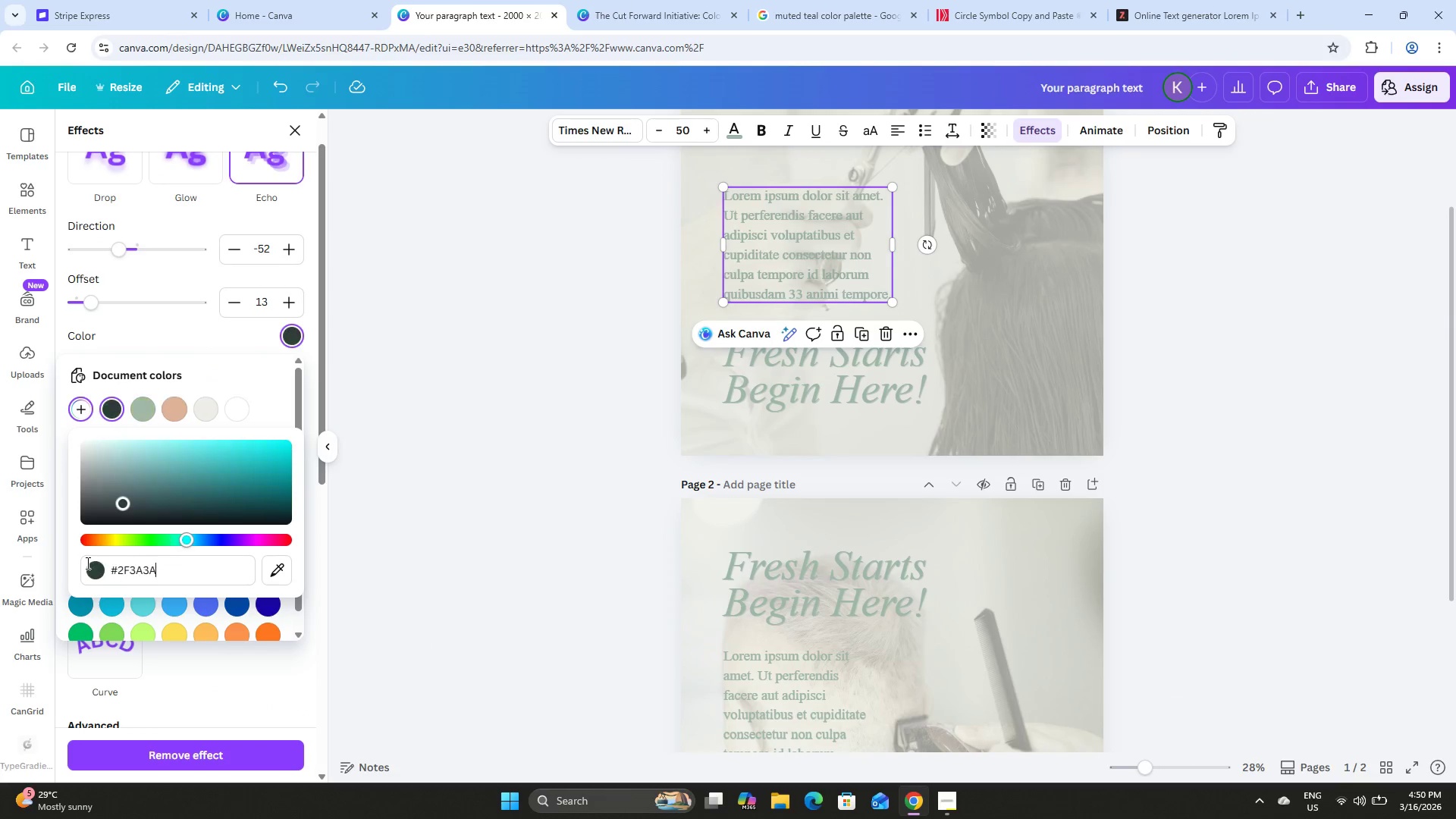 
key(Control+V)
 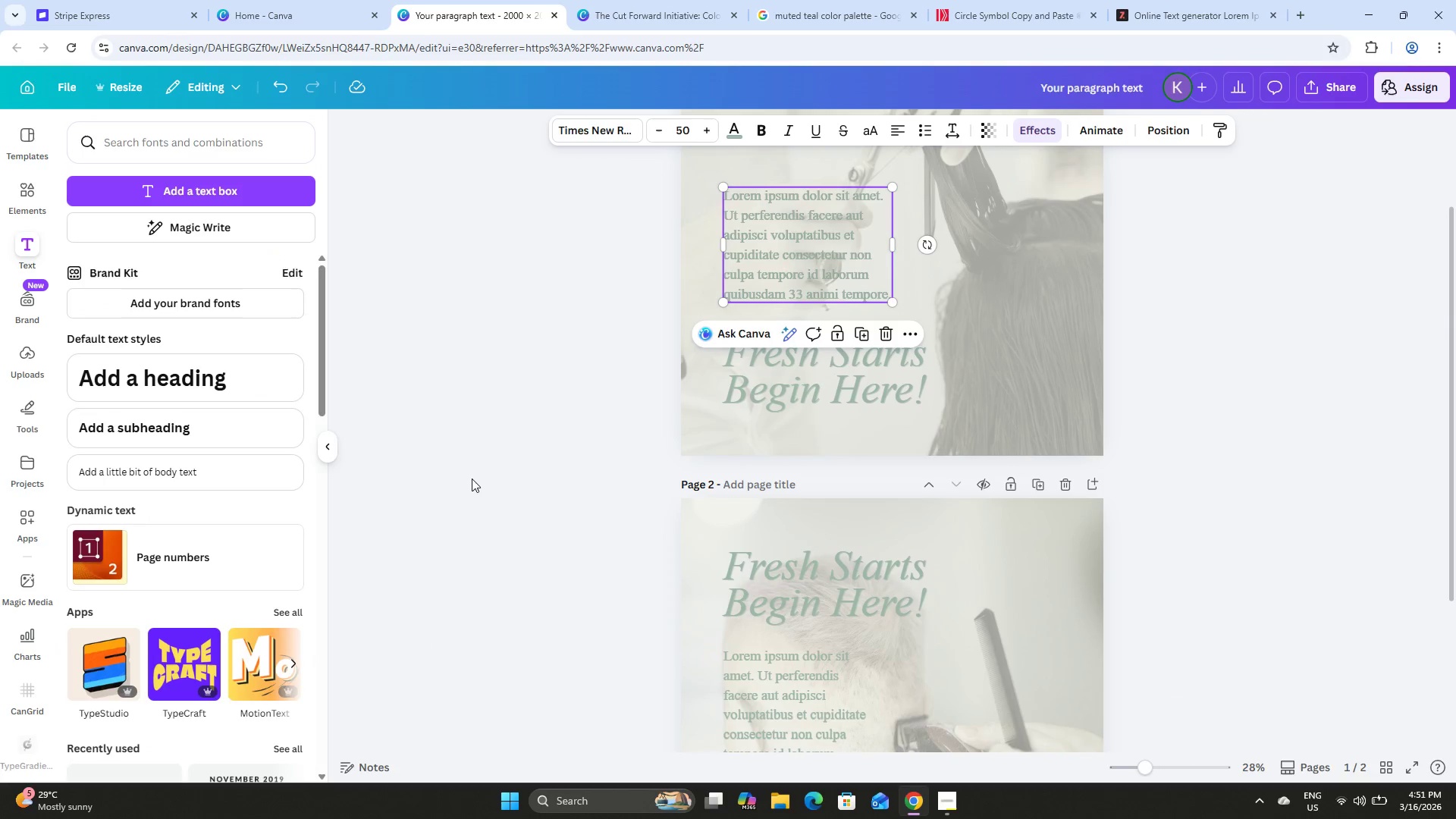 
left_click([472, 469])
 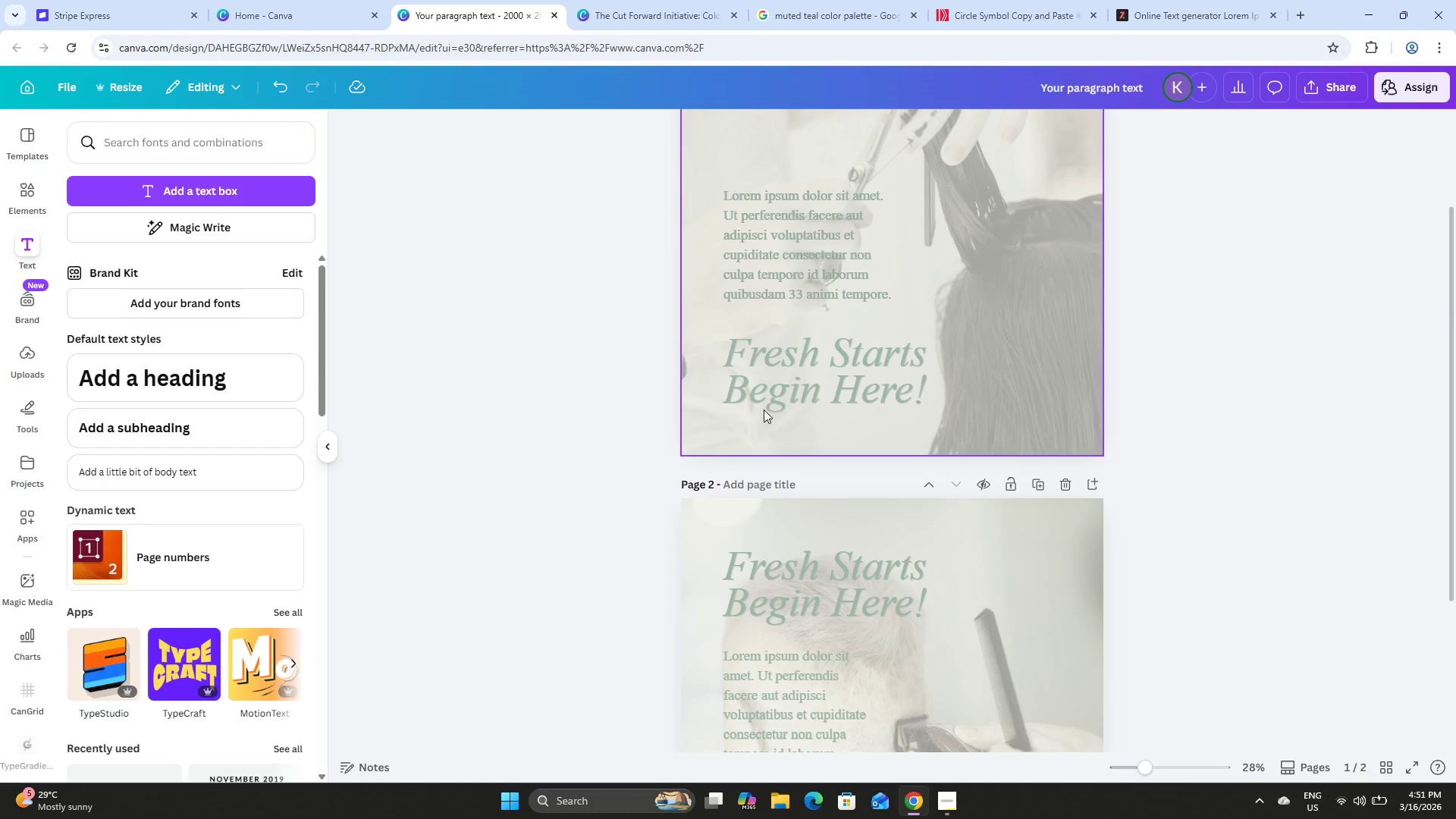 
left_click([799, 396])
 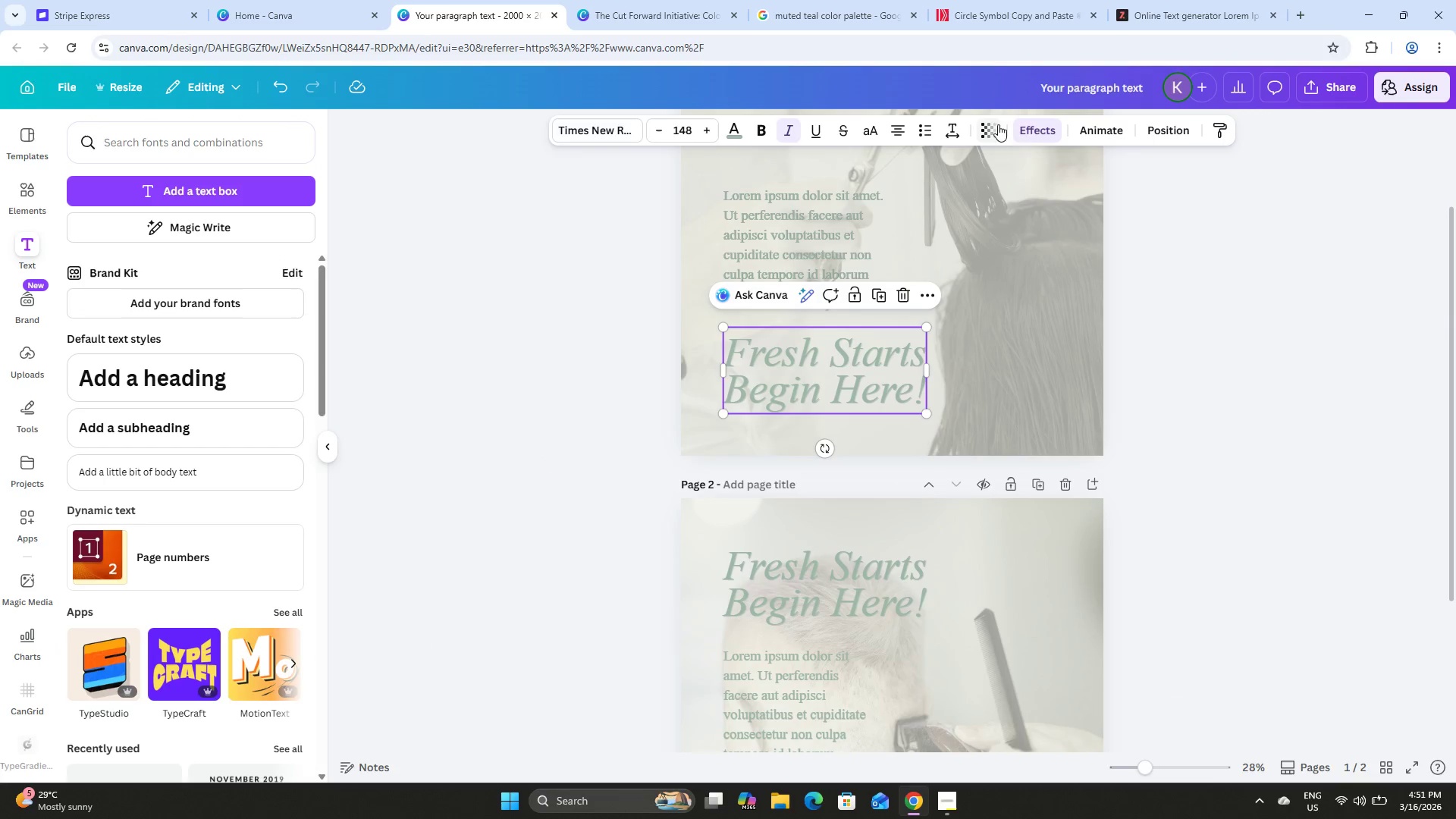 
left_click([1030, 131])
 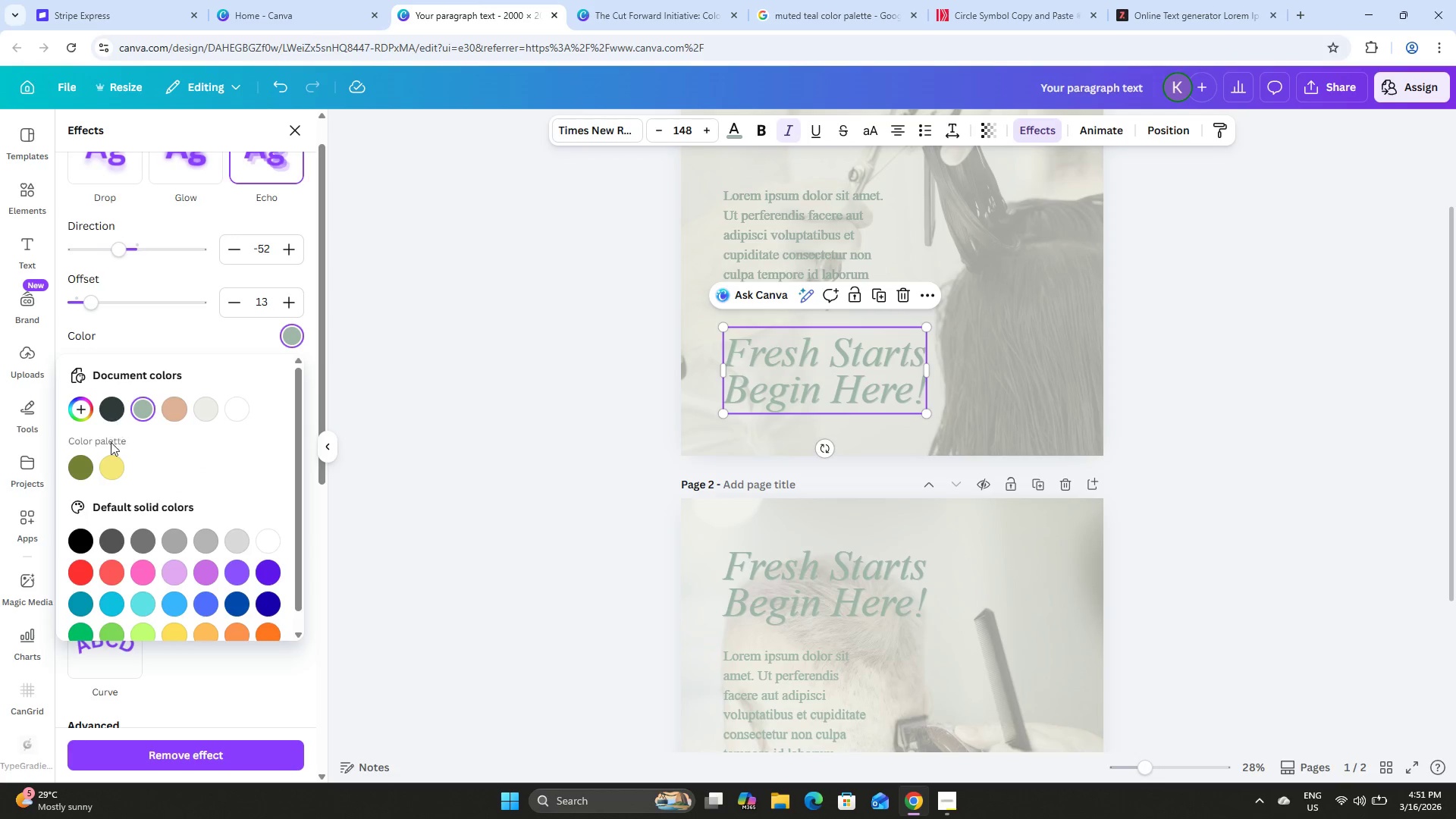 
left_click([77, 410])
 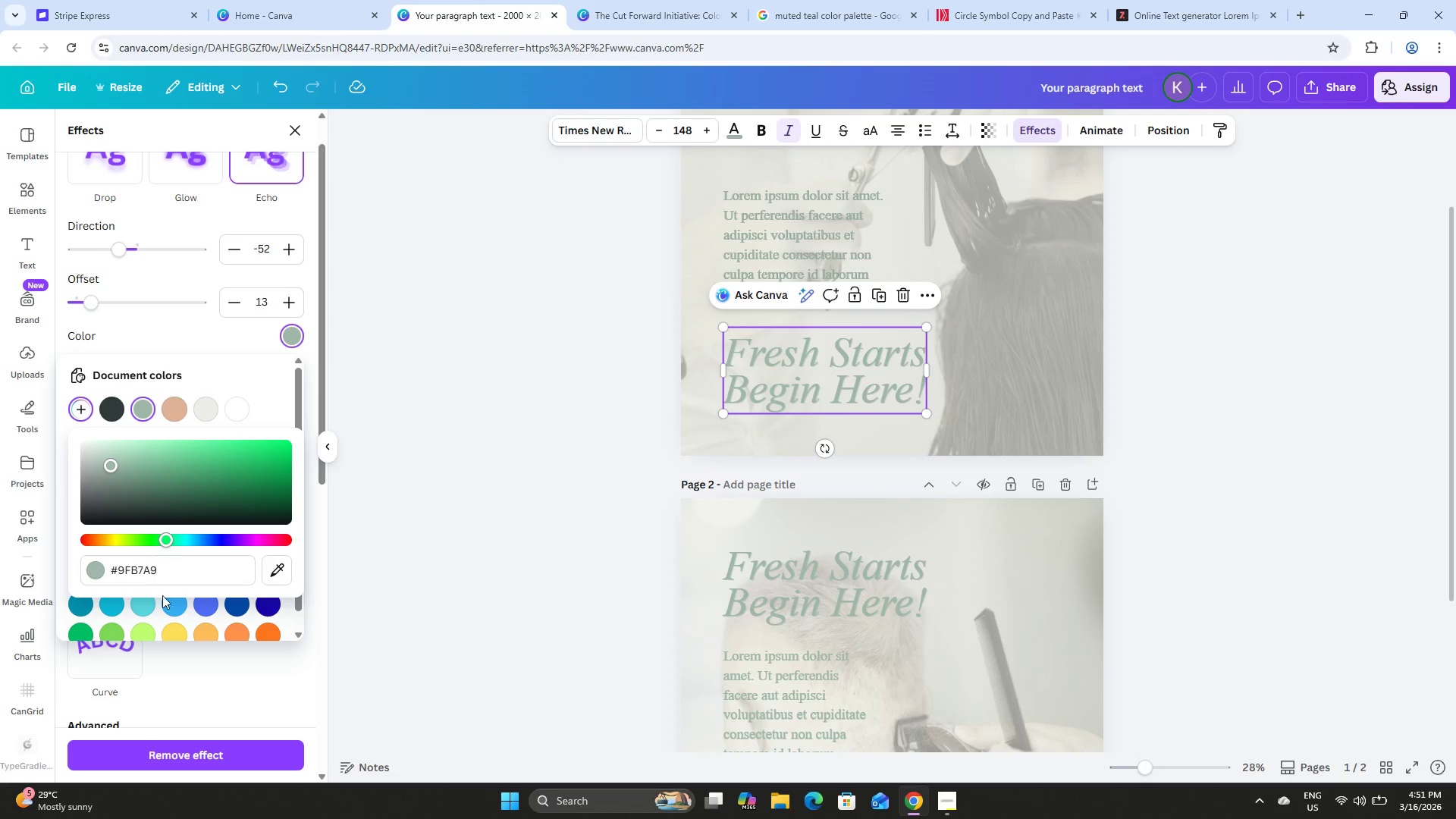 
left_click_drag(start_coordinate=[166, 576], to_coordinate=[196, 579])
 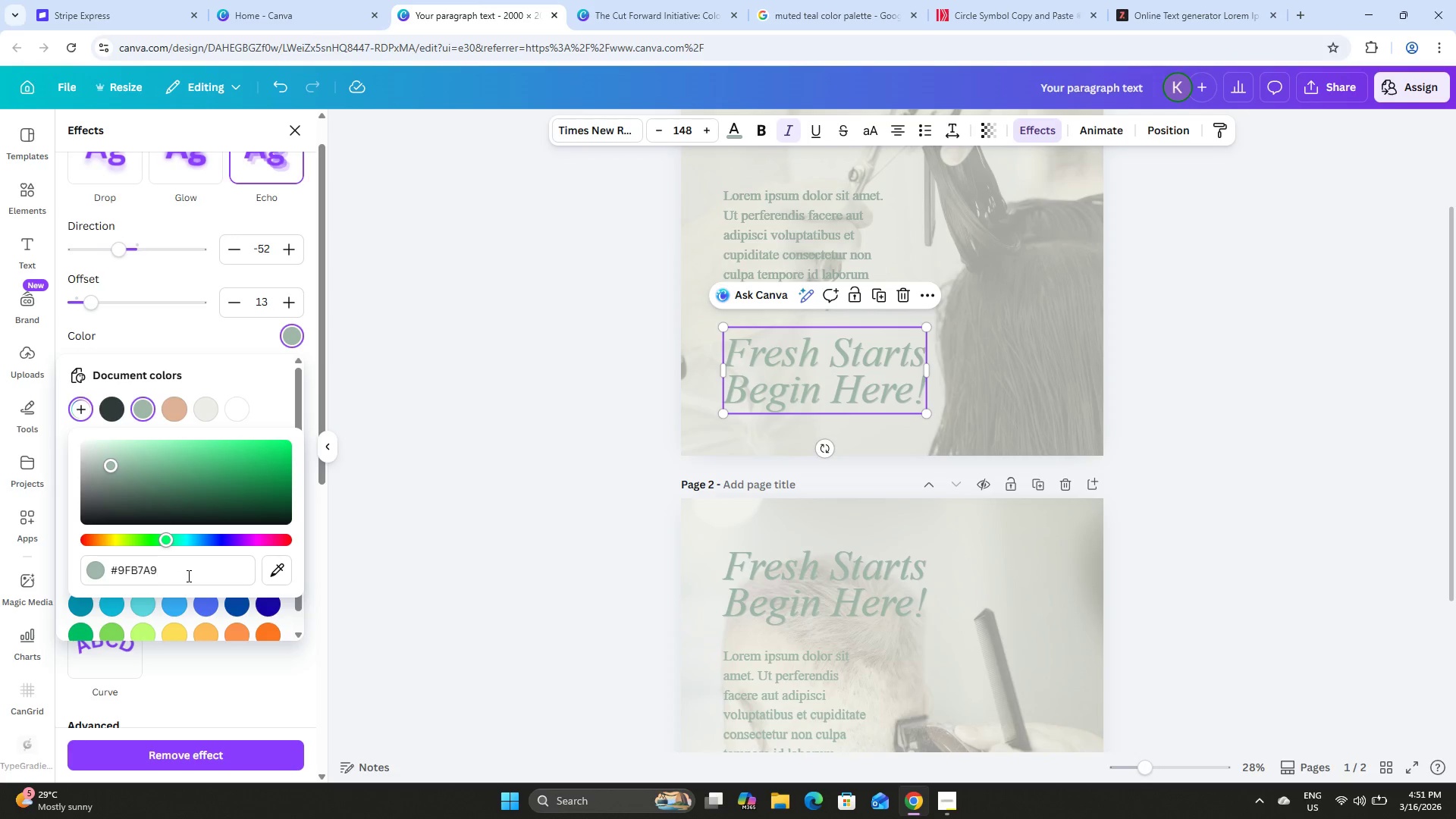 
left_click_drag(start_coordinate=[188, 576], to_coordinate=[73, 568])
 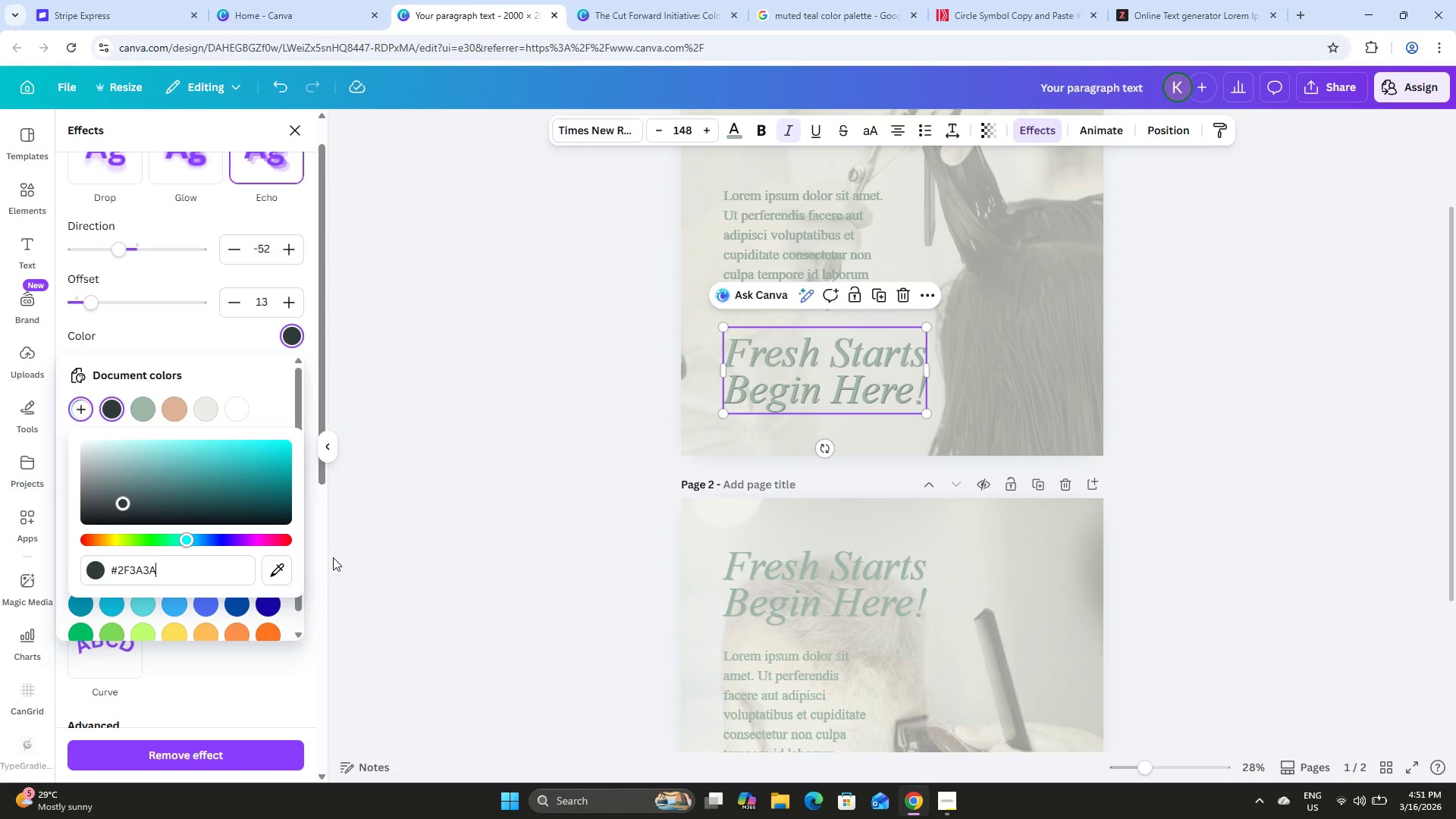 
key(Control+V)
 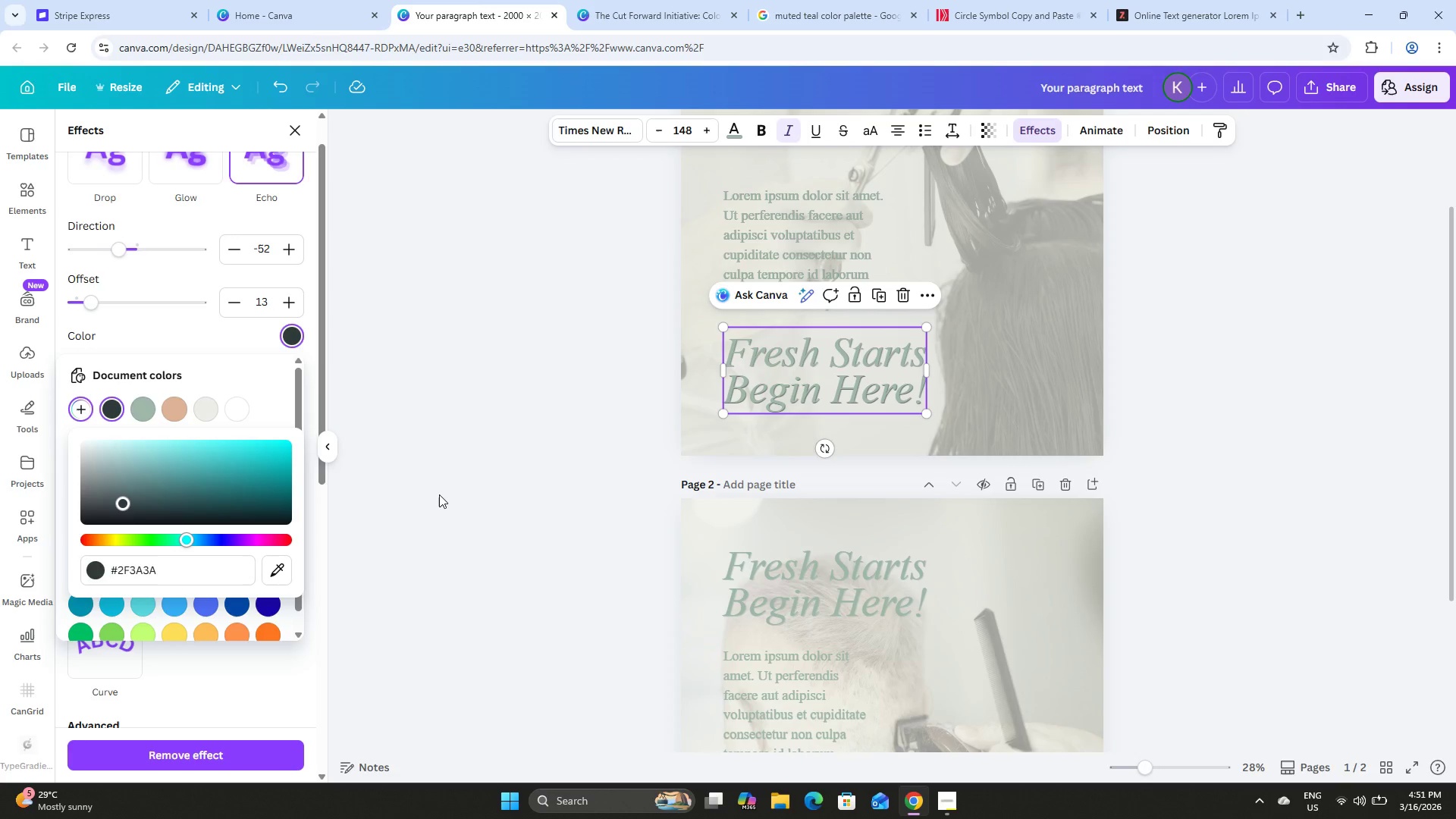 
left_click([439, 494])
 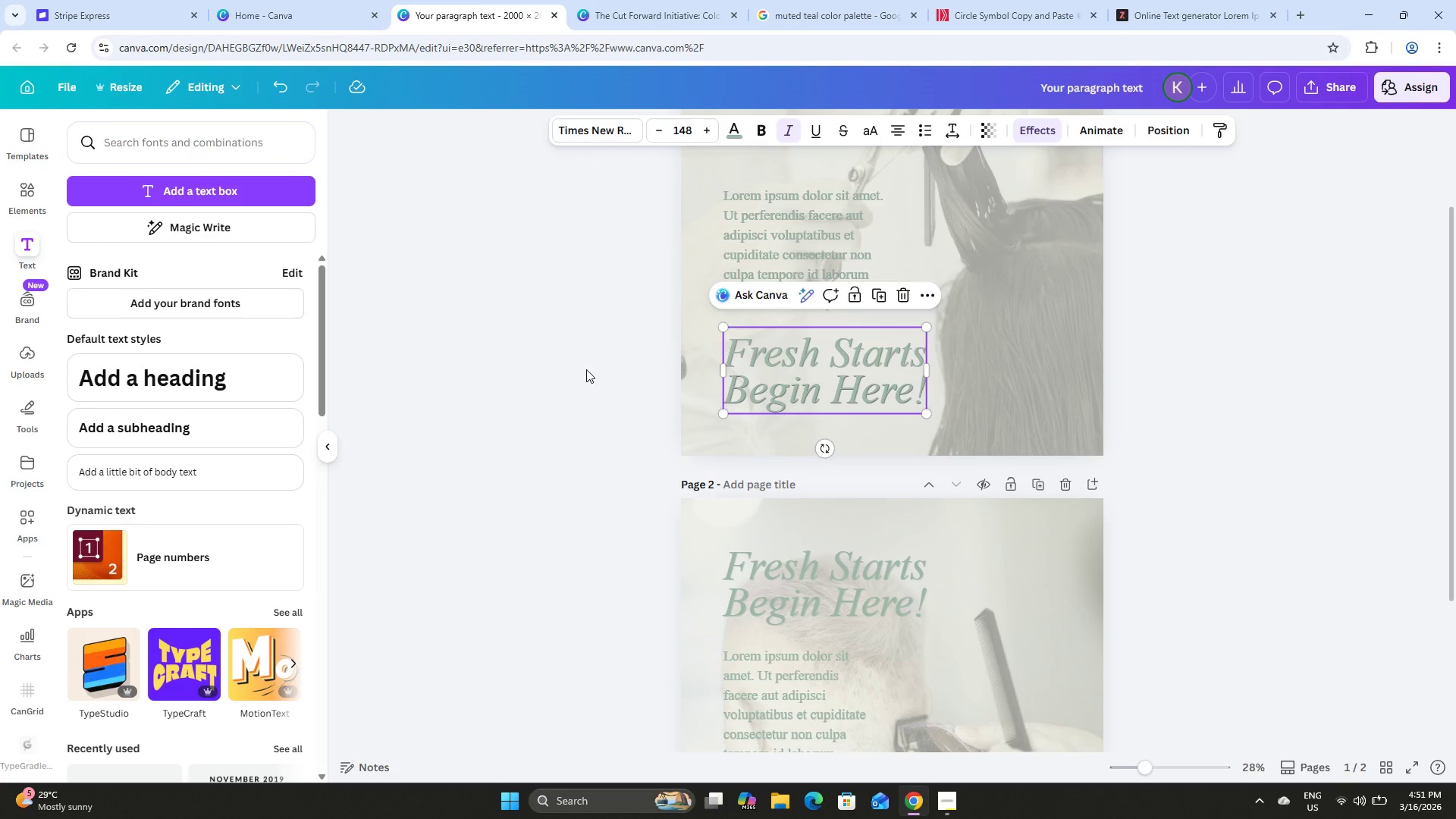 
double_click([811, 210])
 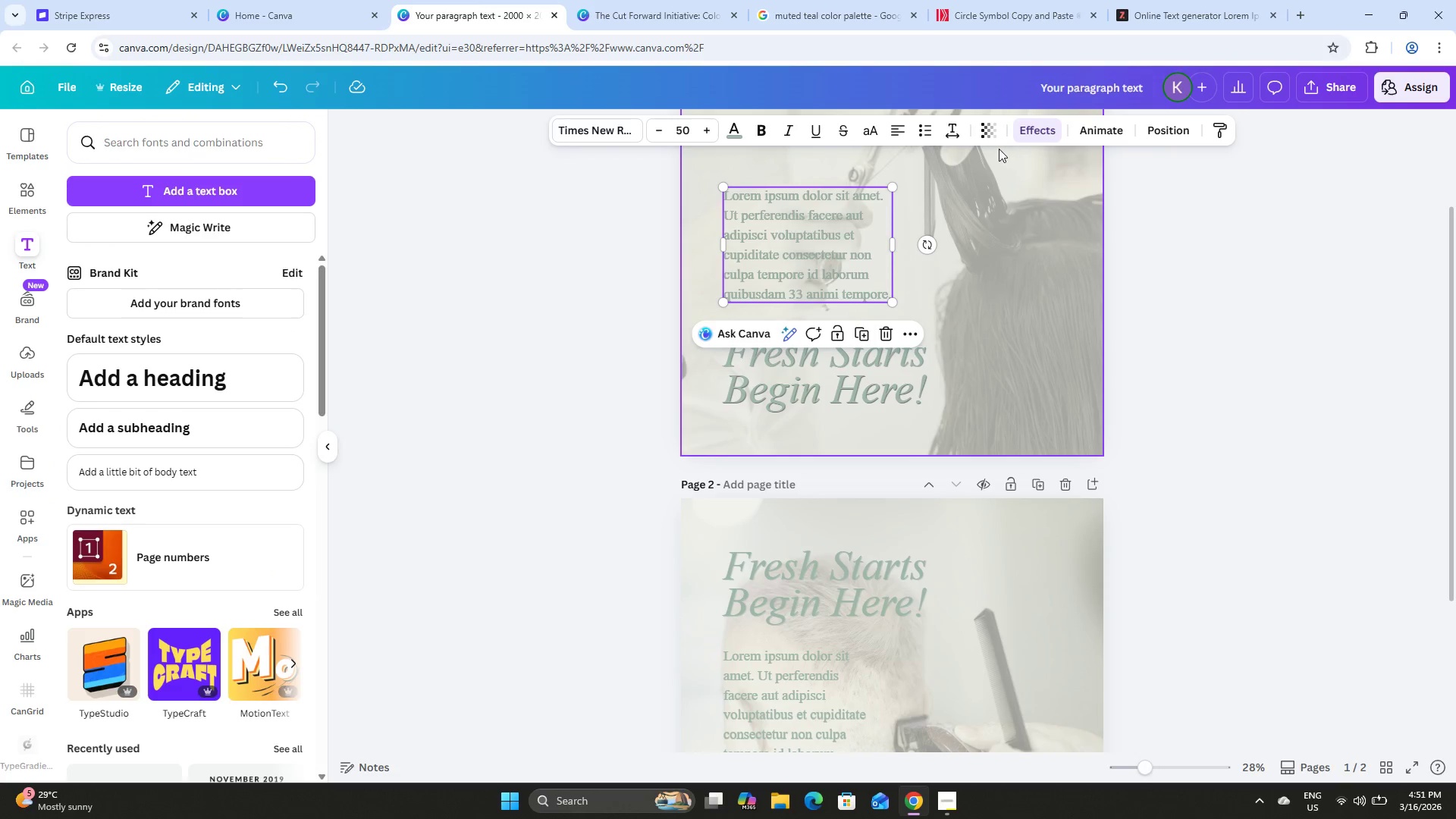 
left_click([1050, 130])
 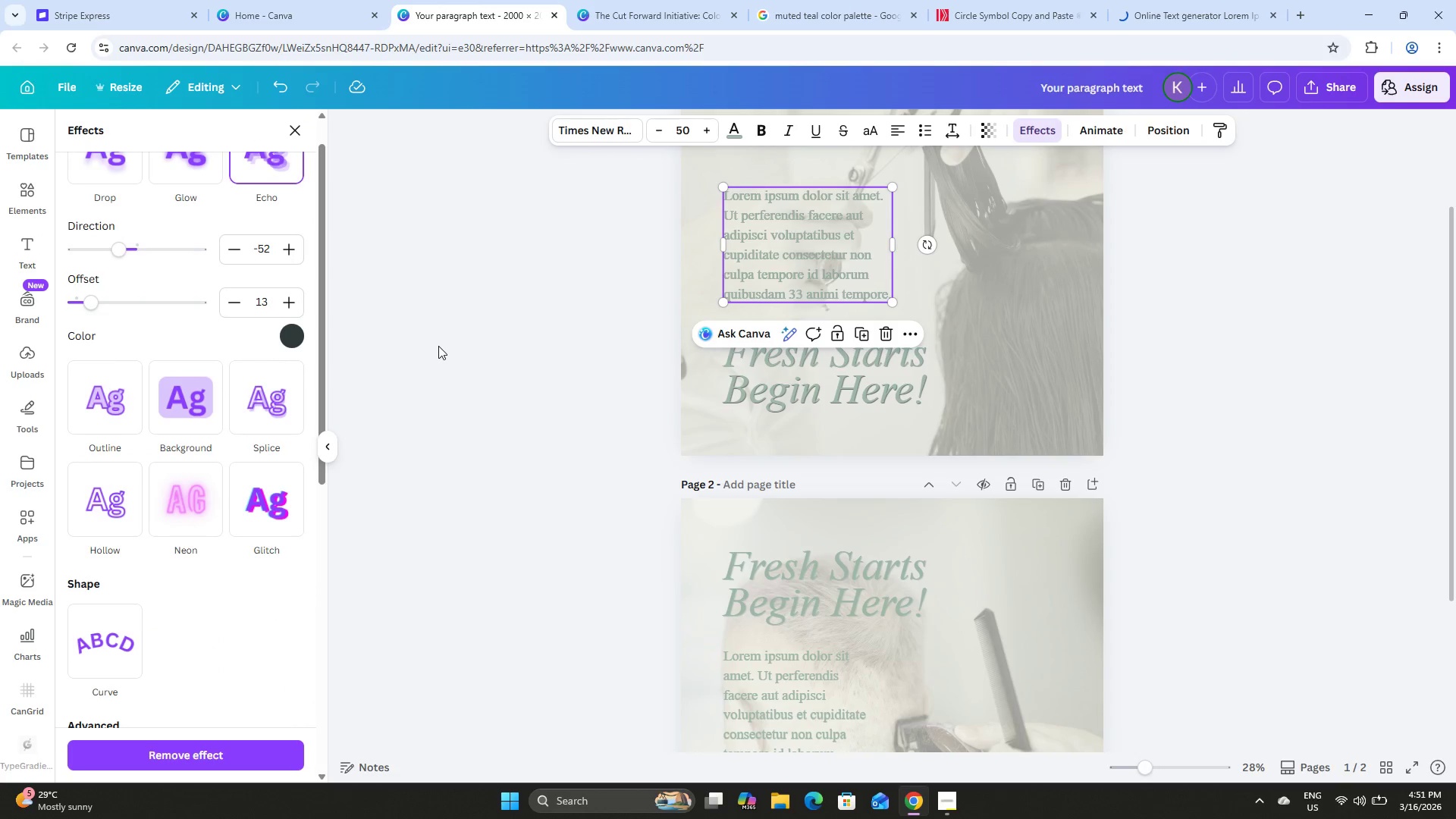 
left_click([437, 344])
 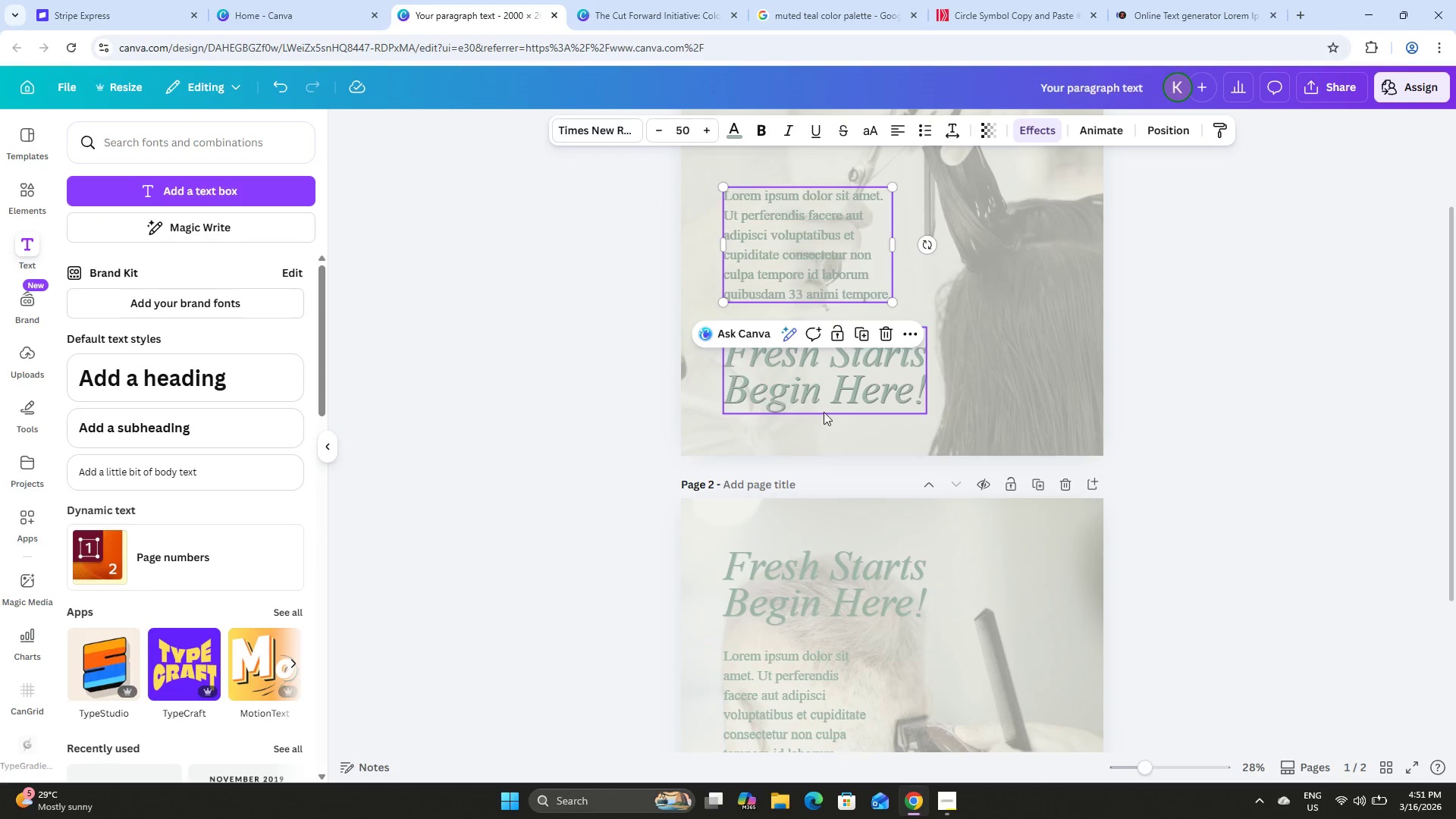 
scroll: coordinate [858, 421], scroll_direction: up, amount: 2.0
 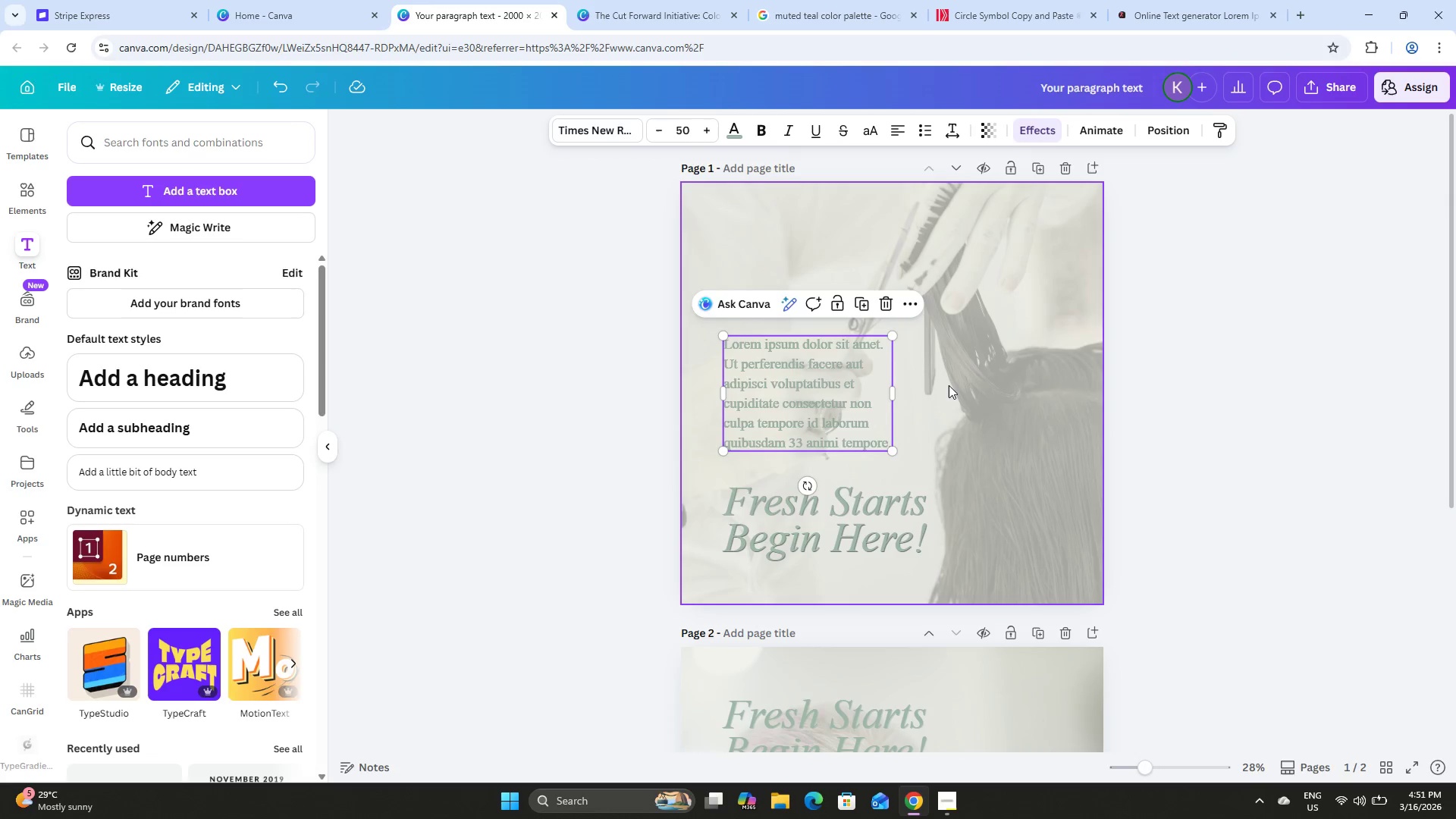 
scroll: coordinate [949, 388], scroll_direction: down, amount: 3.0
 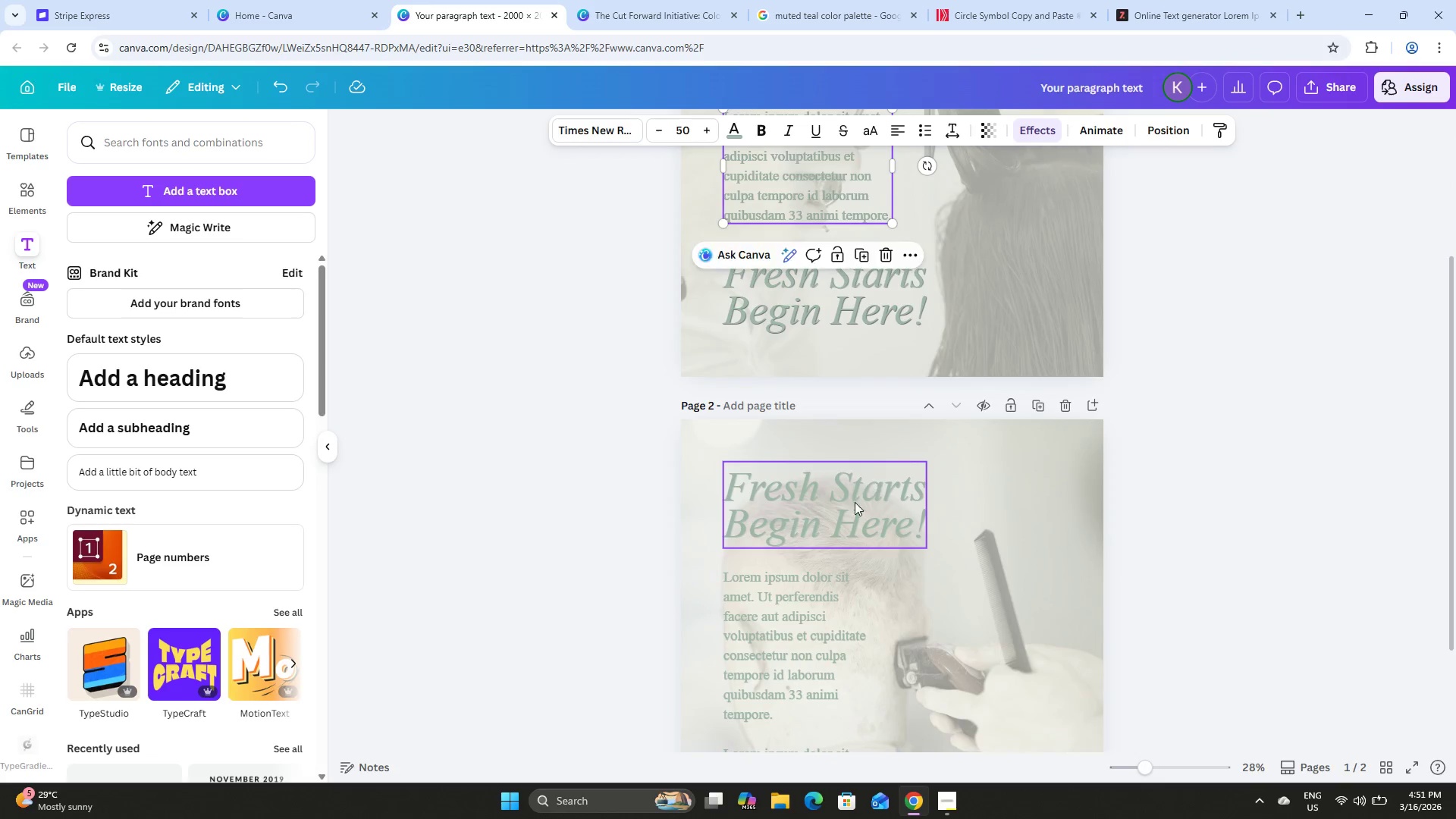 
left_click([854, 503])
 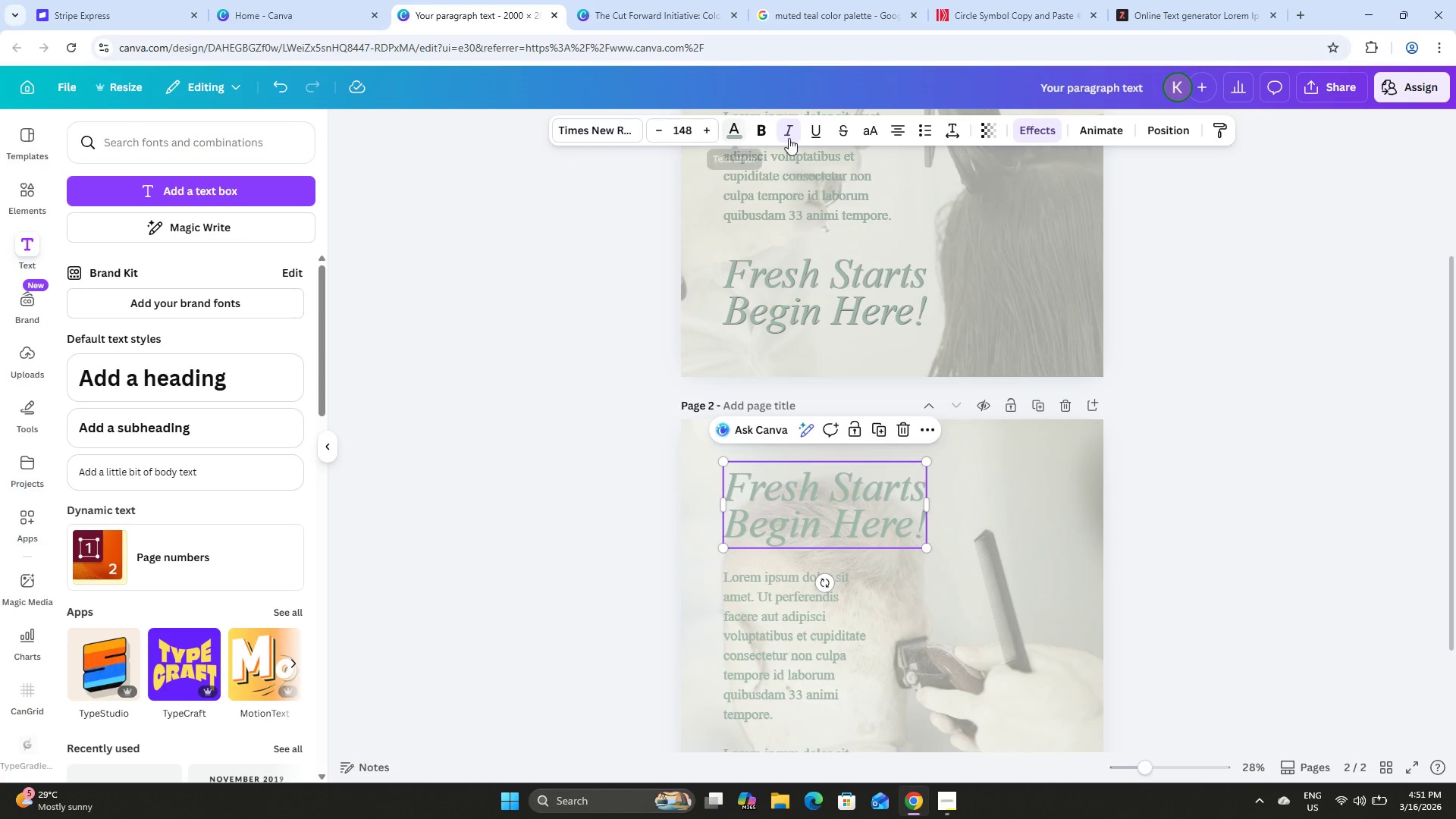 
left_click([1034, 128])
 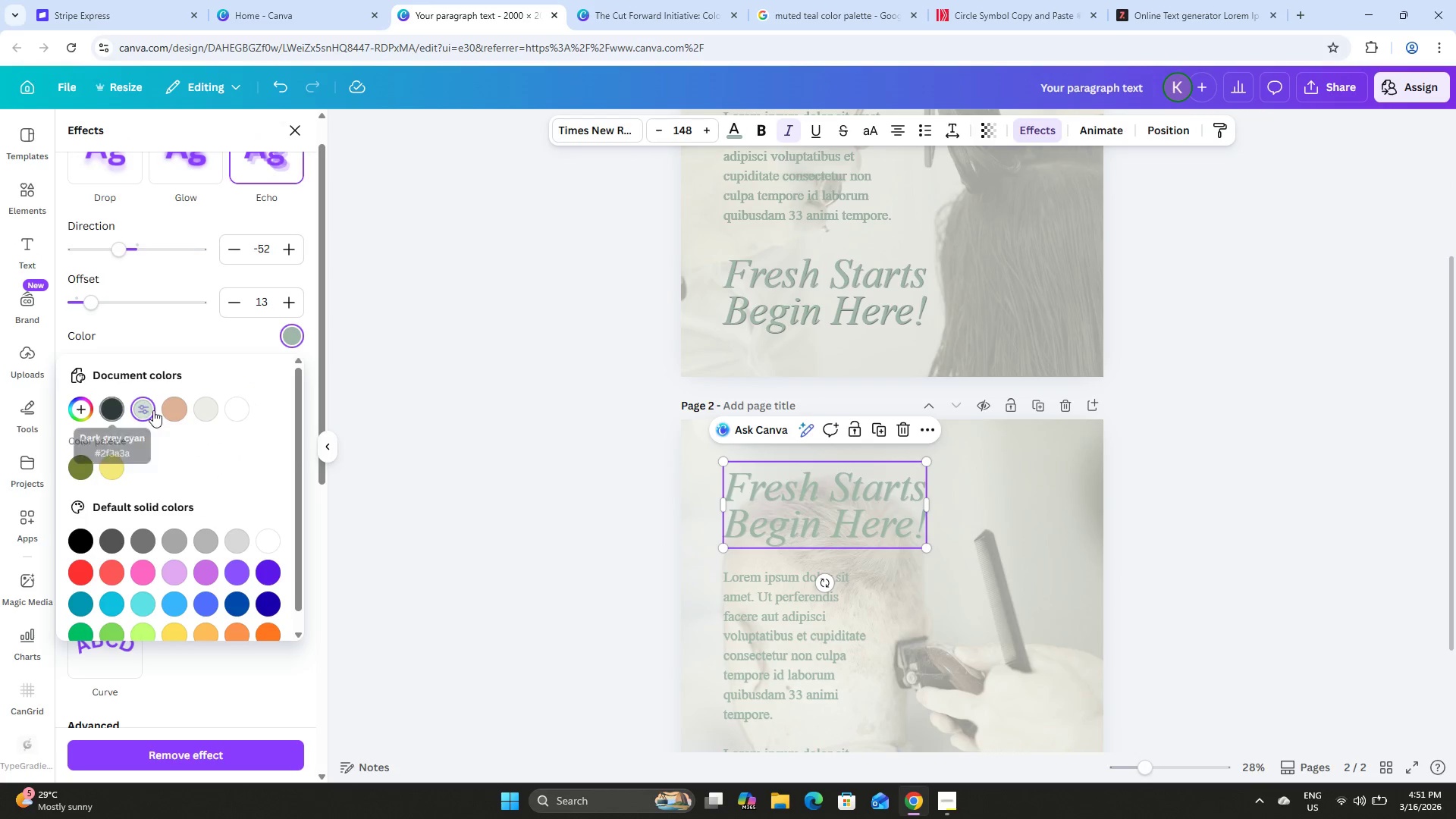 
left_click([111, 406])
 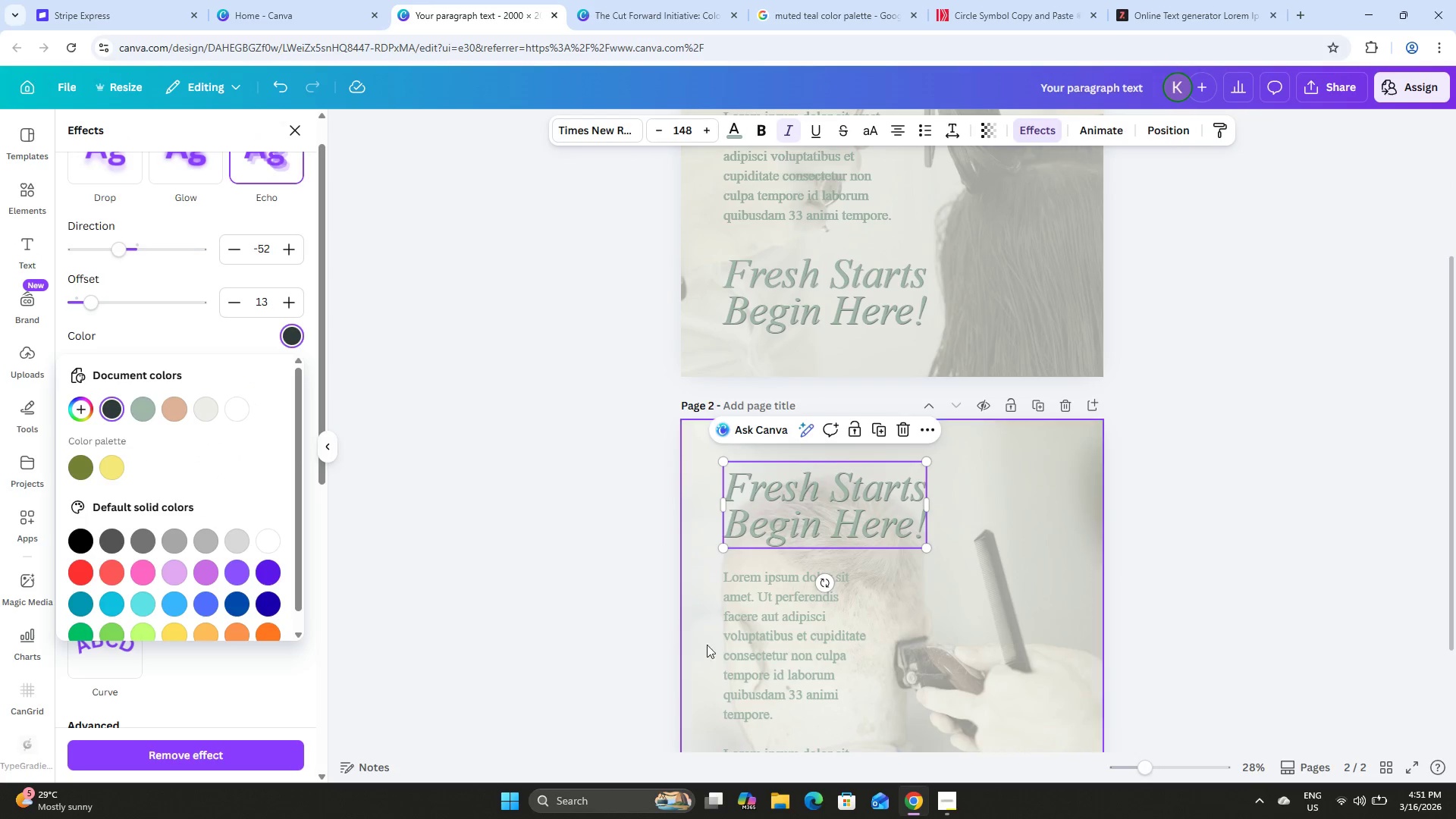 
left_click([780, 651])
 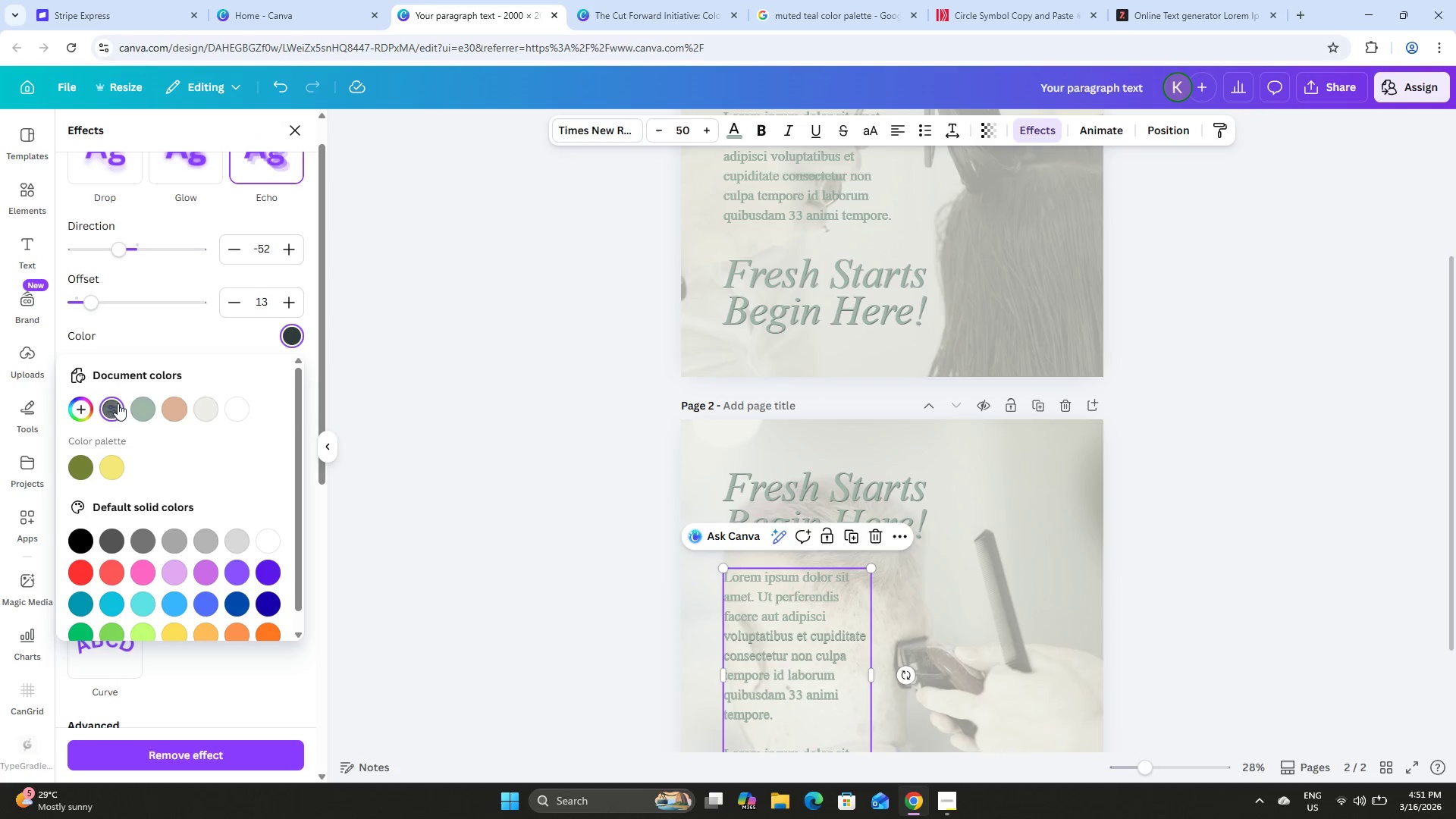 
double_click([488, 391])
 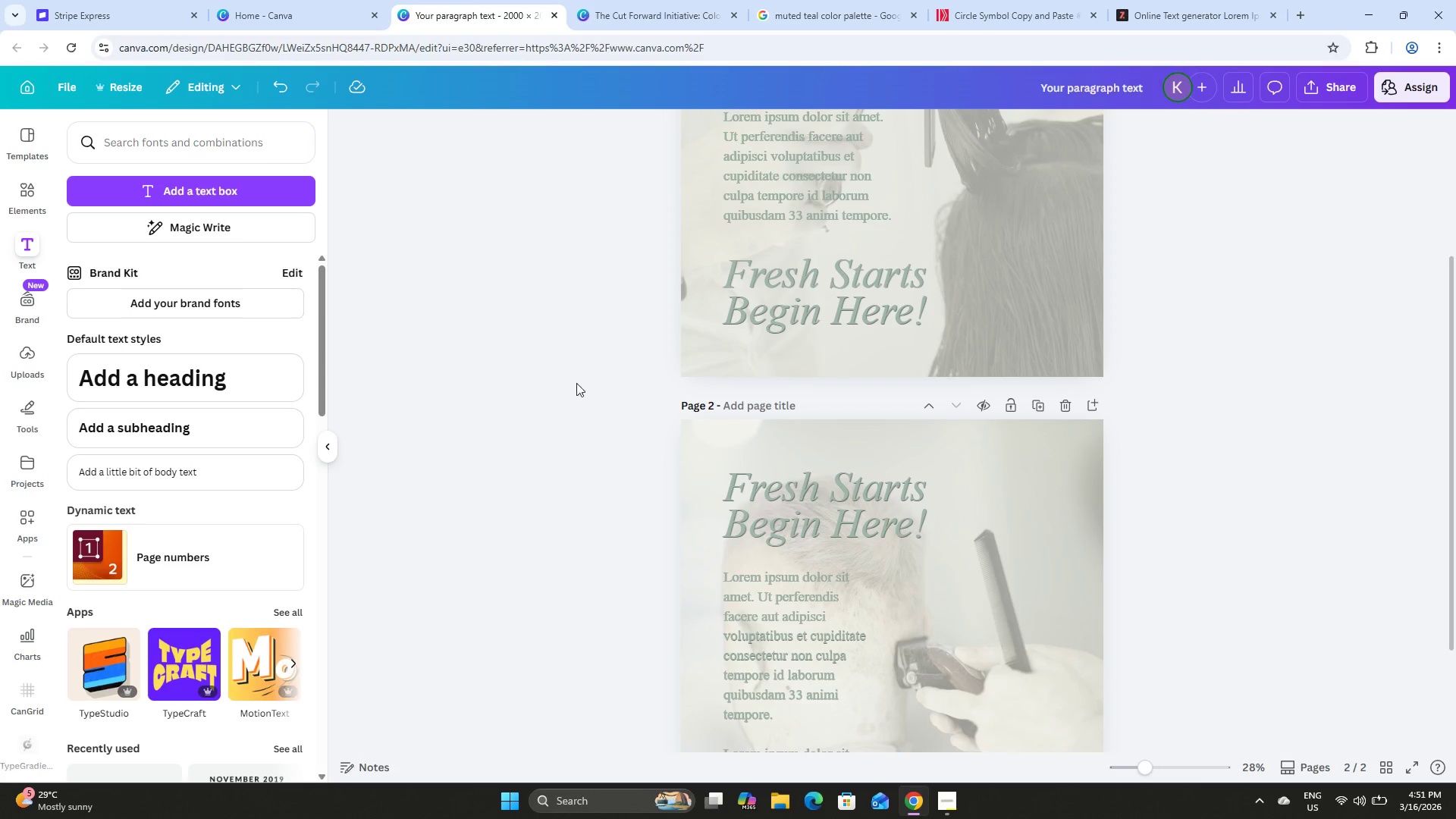 
scroll: coordinate [656, 391], scroll_direction: down, amount: 5.0
 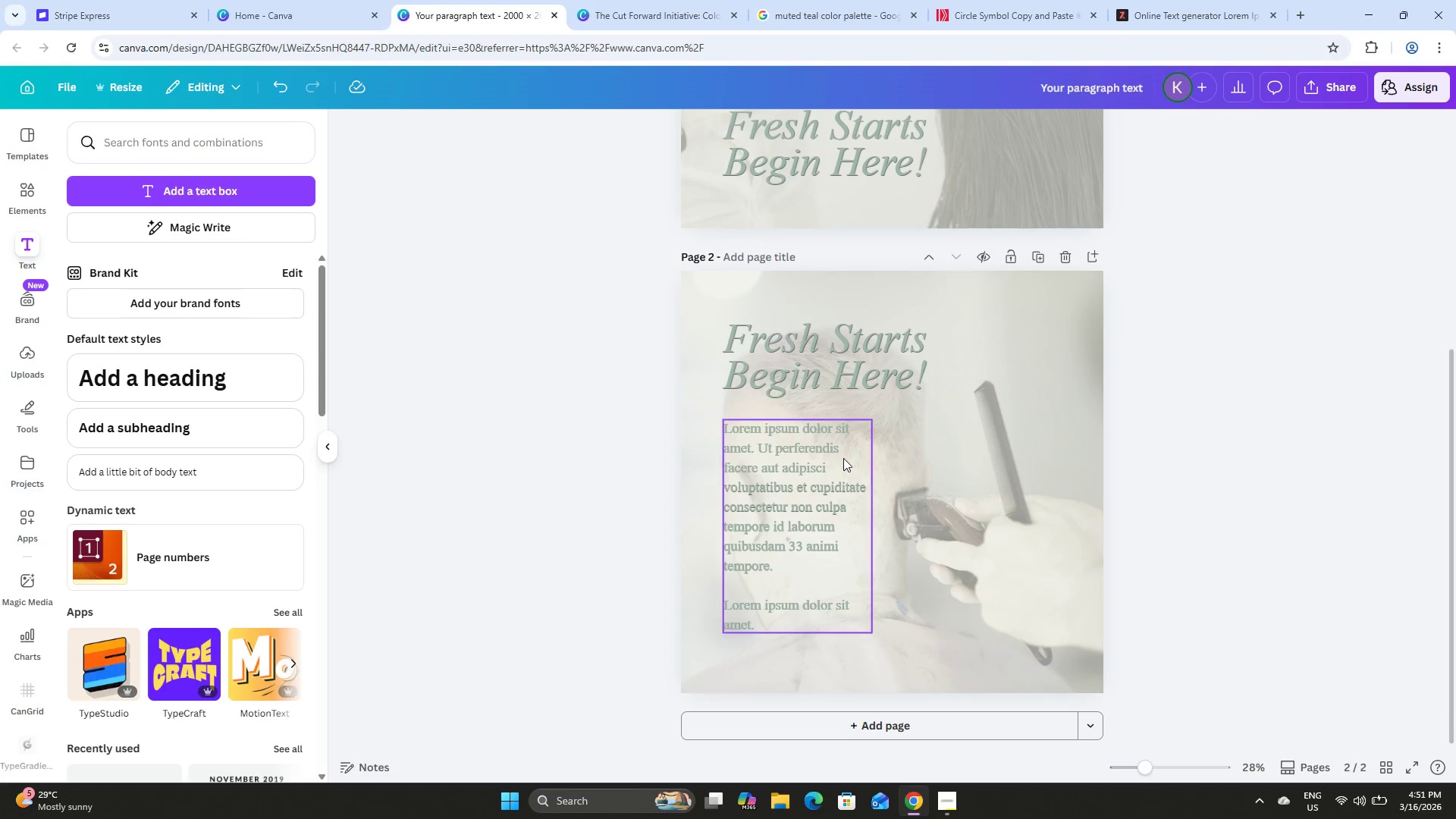 
left_click([852, 237])
 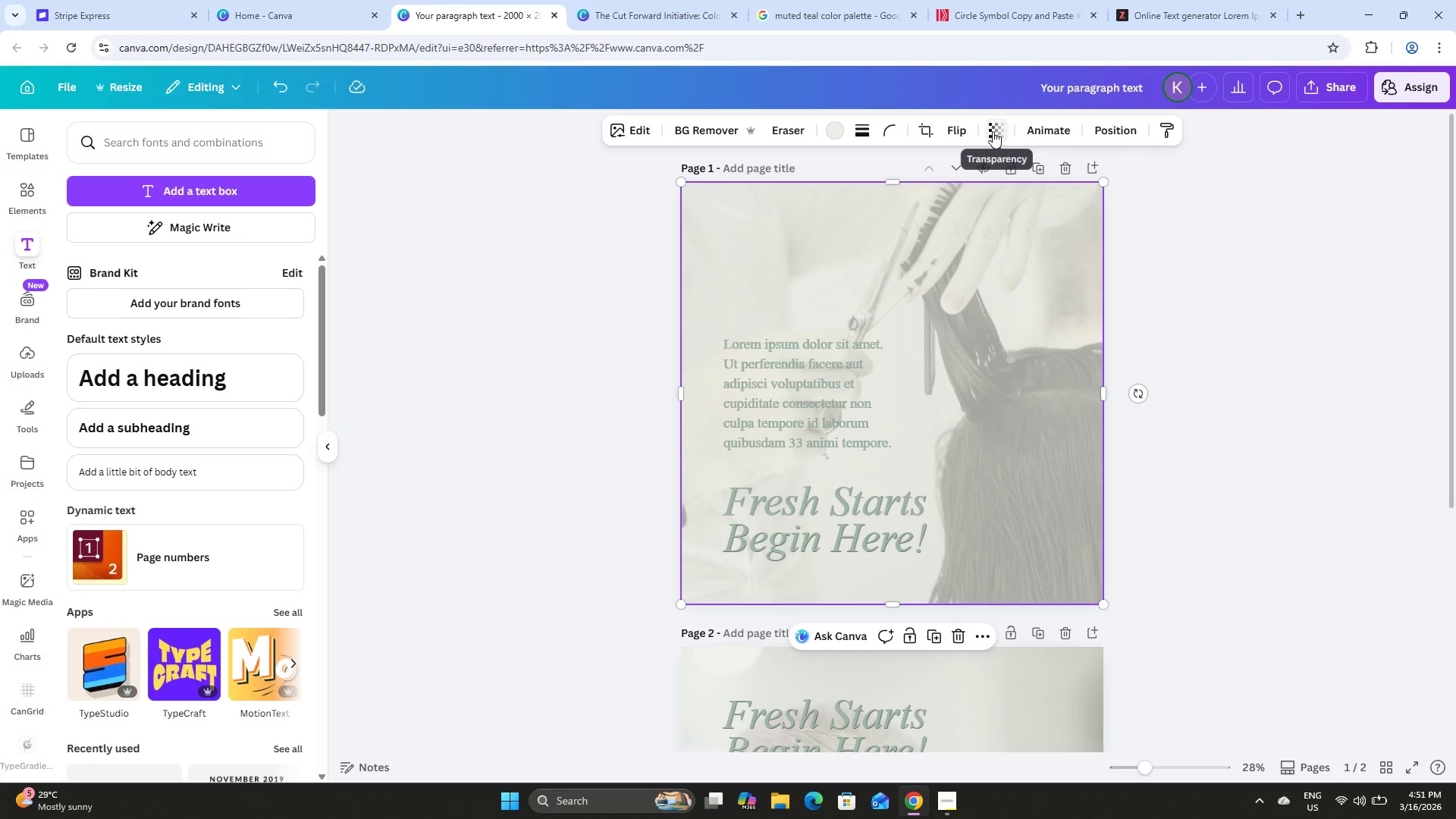 
scroll: coordinate [890, 442], scroll_direction: up, amount: 6.0
 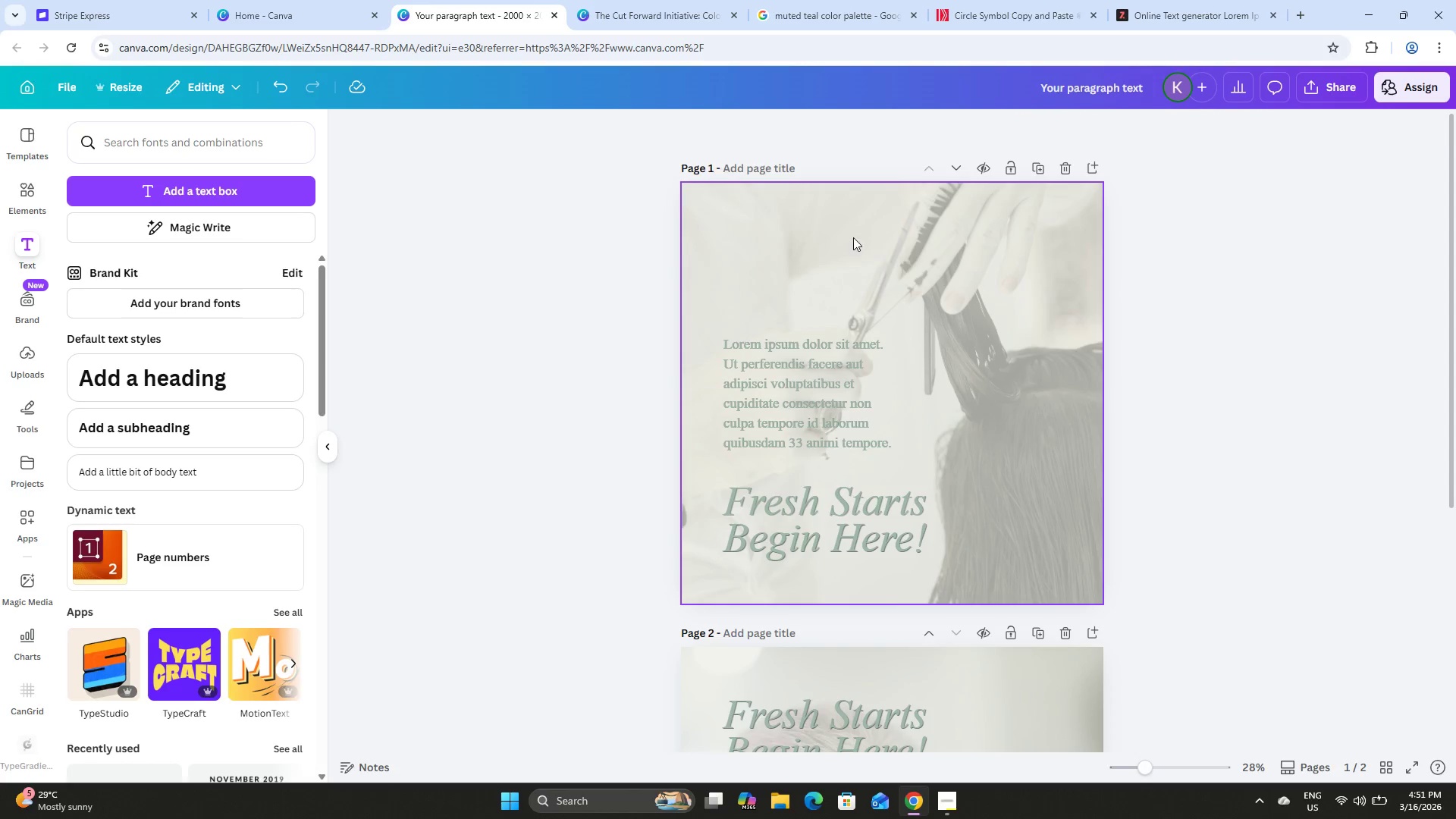 
left_click([996, 130])
 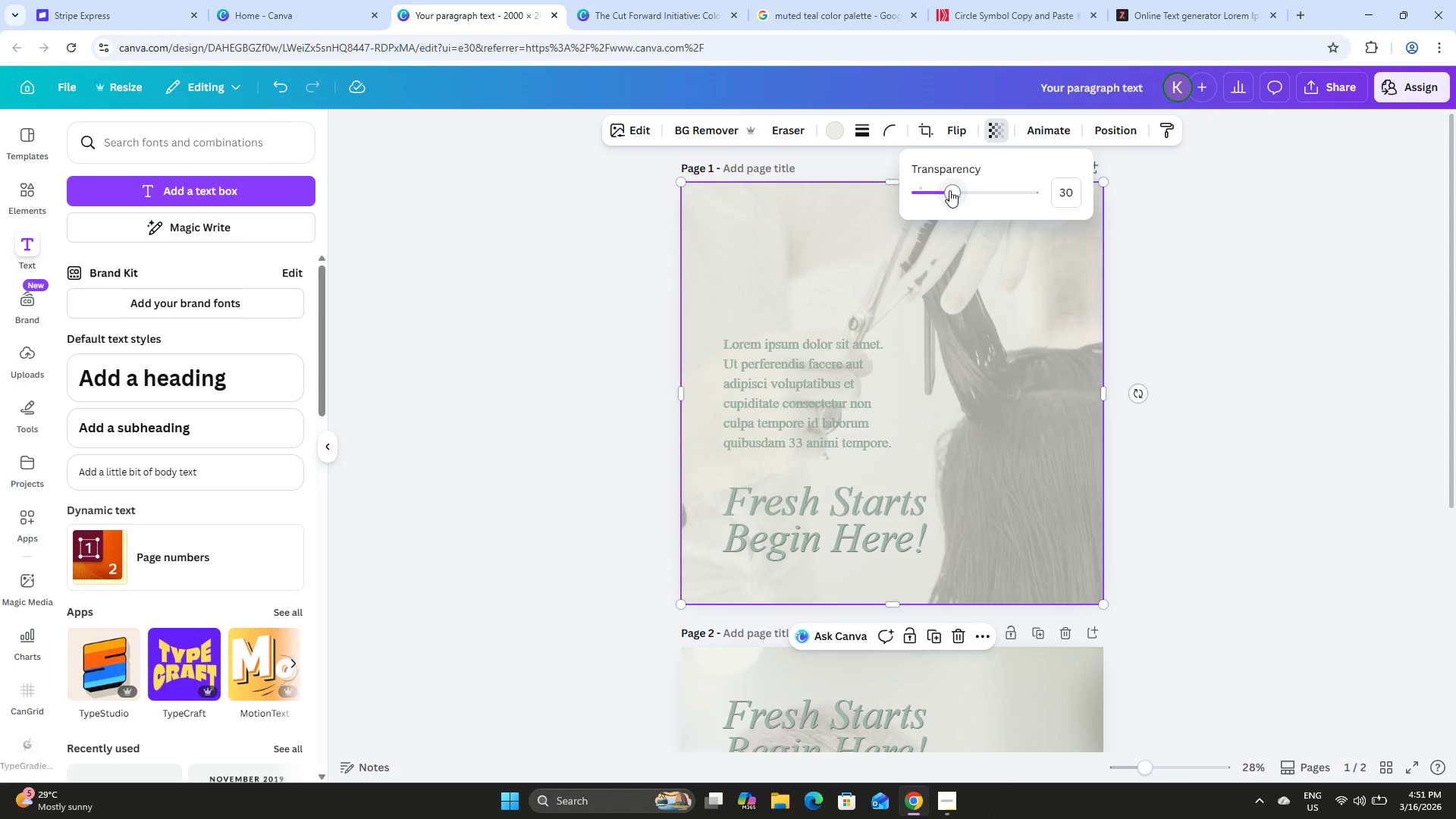 
left_click_drag(start_coordinate=[949, 192], to_coordinate=[941, 221])
 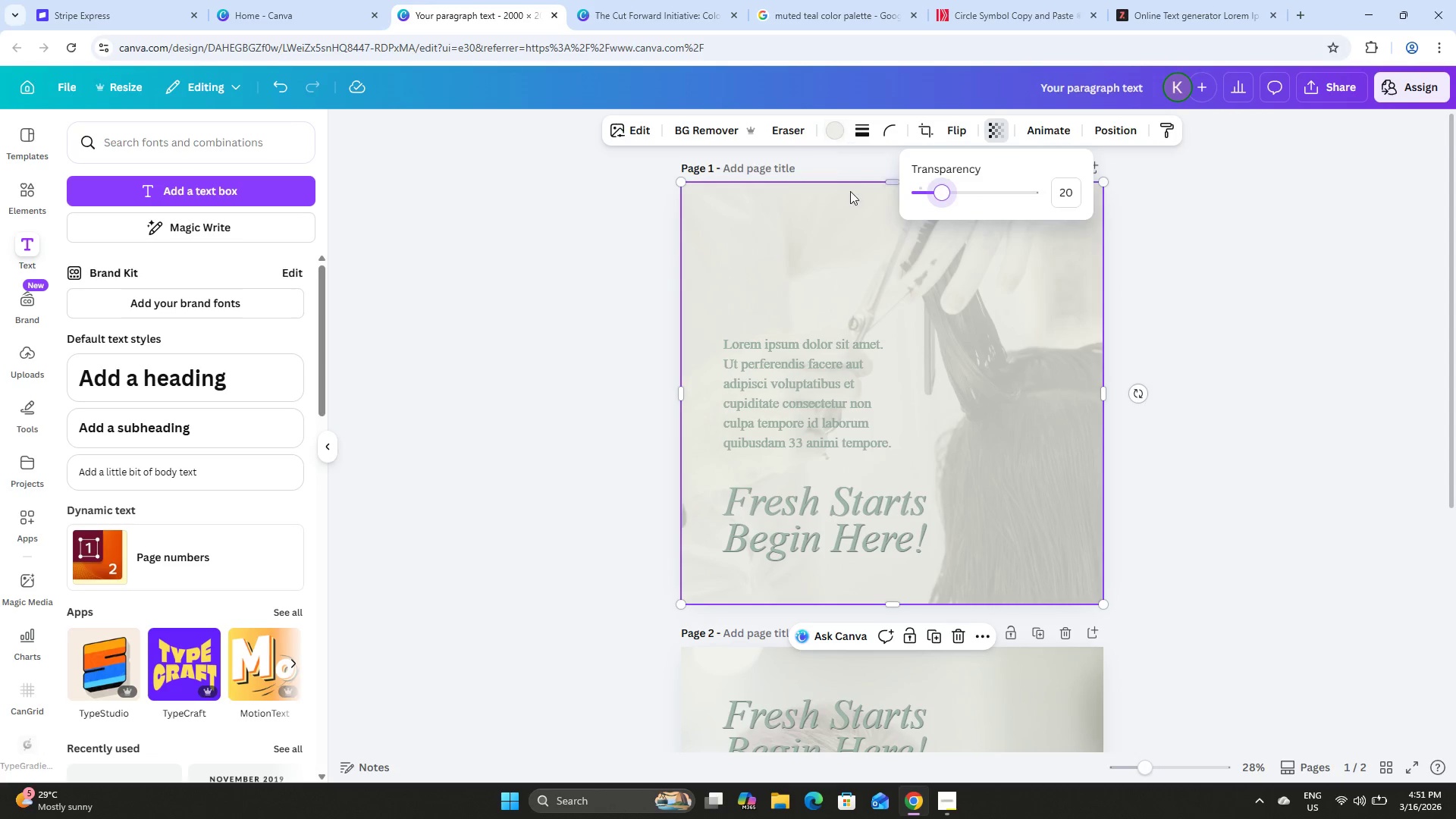 
left_click([839, 121])
 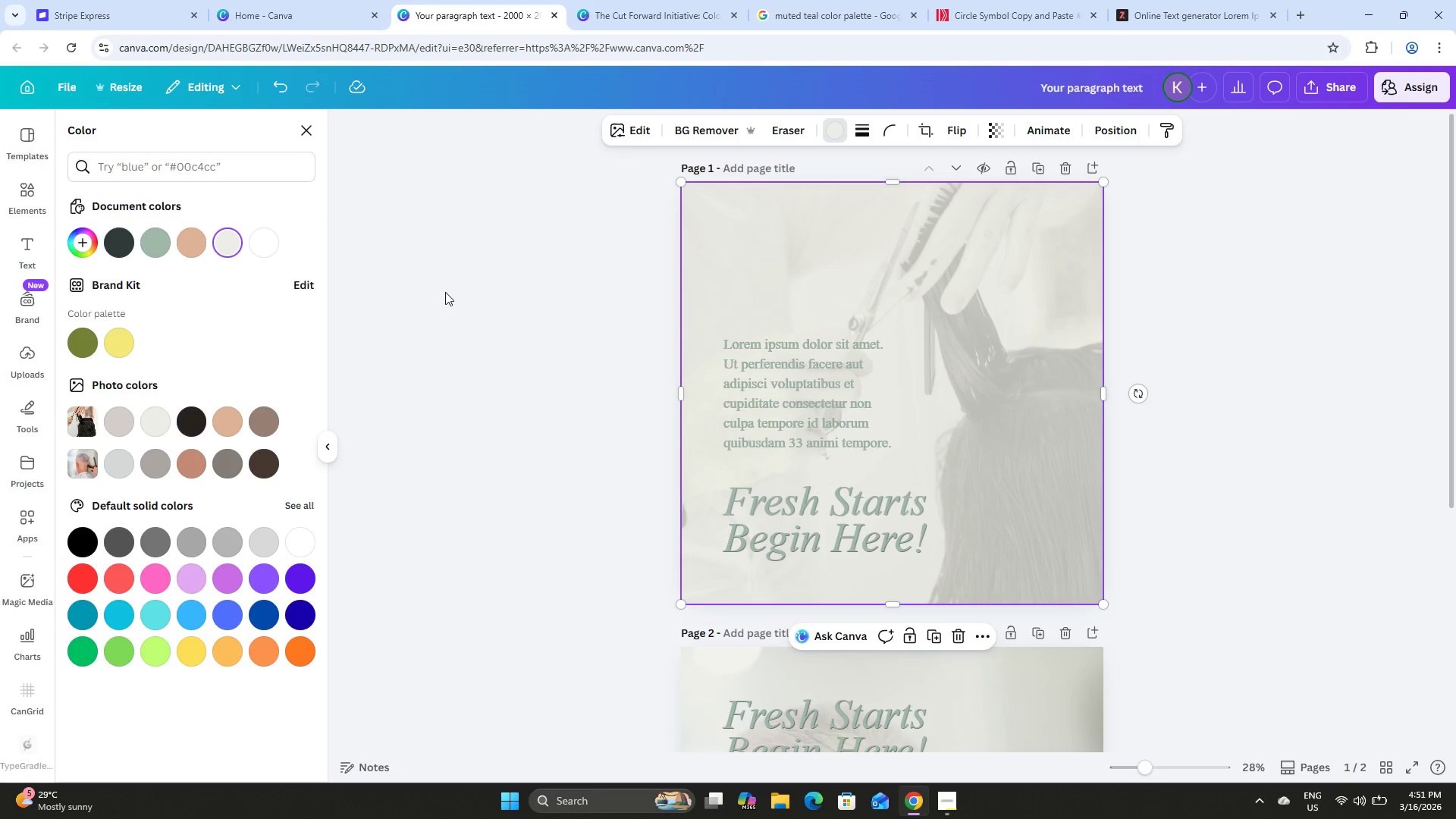 
left_click_drag(start_coordinate=[874, 231], to_coordinate=[874, 260])
 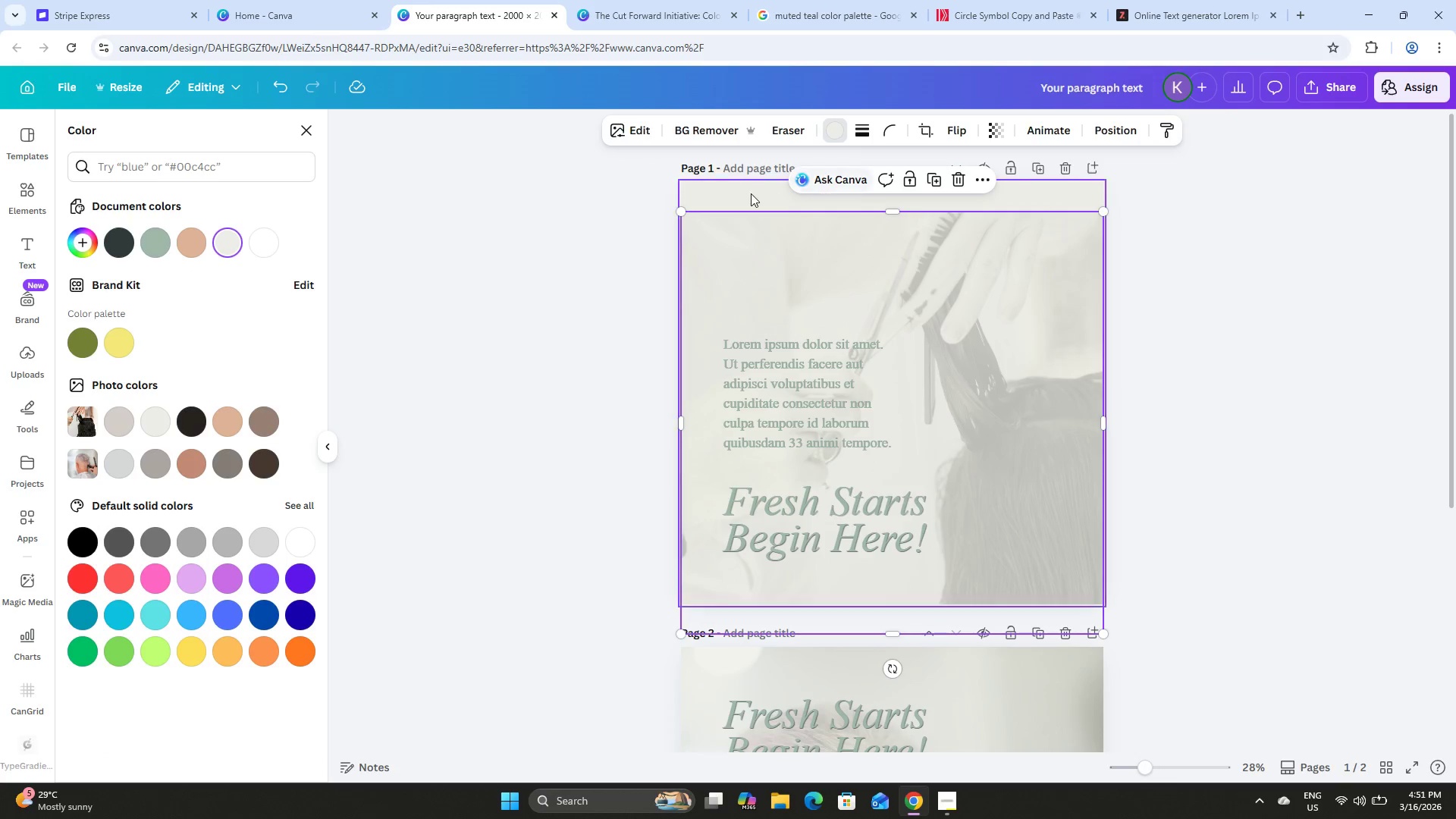 
left_click([751, 193])
 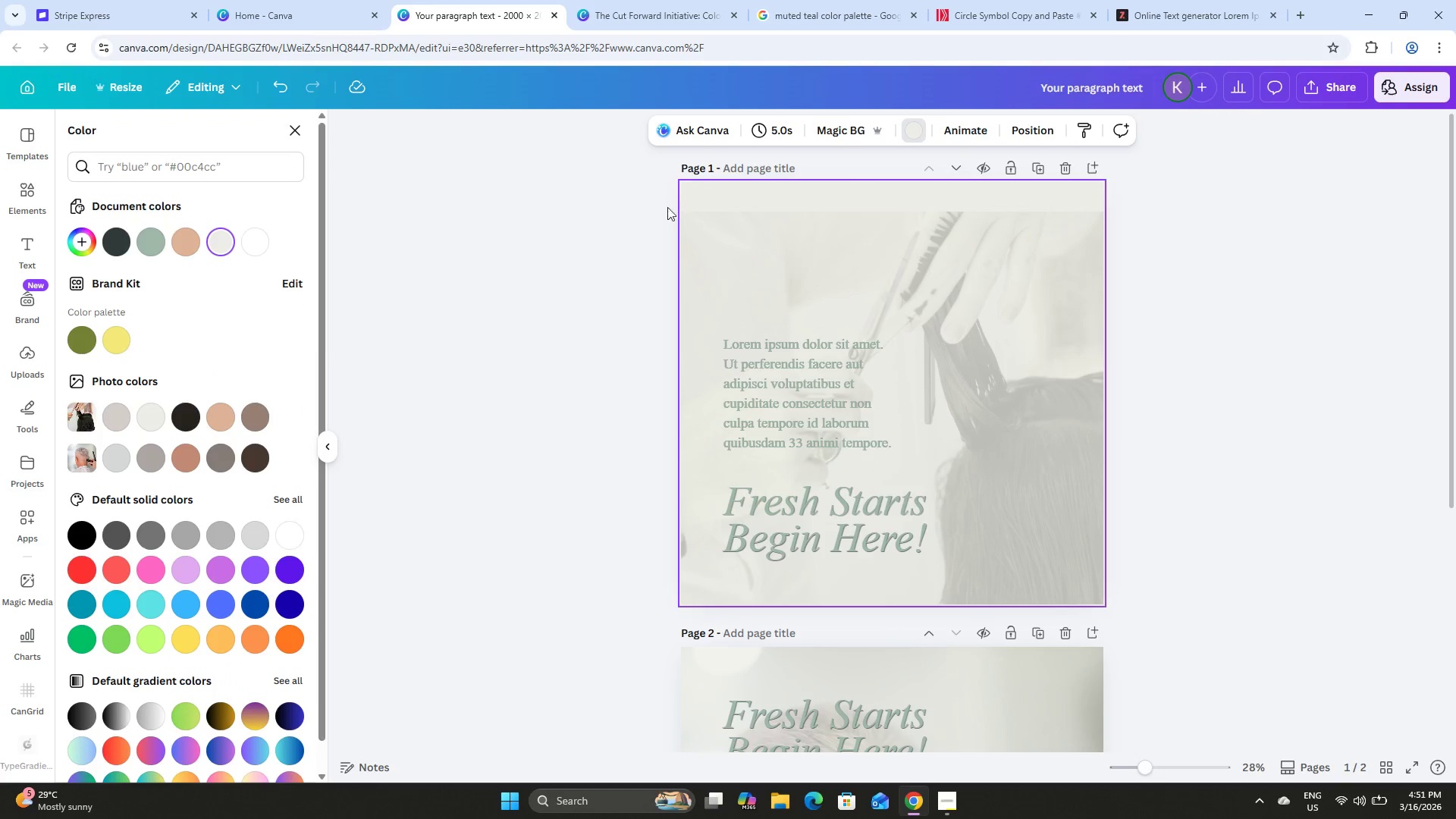 
left_click([296, 535])
 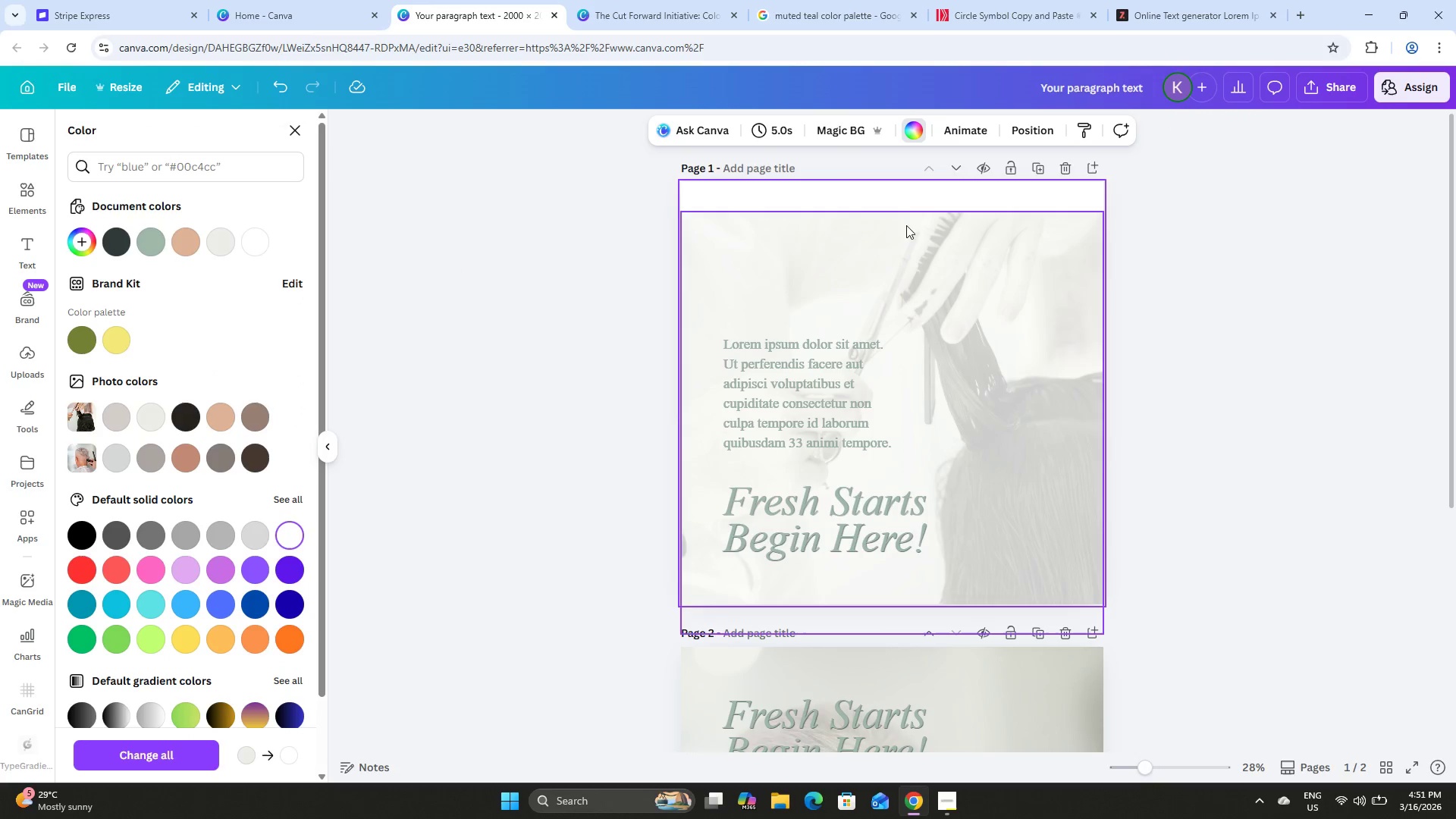 
left_click_drag(start_coordinate=[915, 256], to_coordinate=[915, 226])
 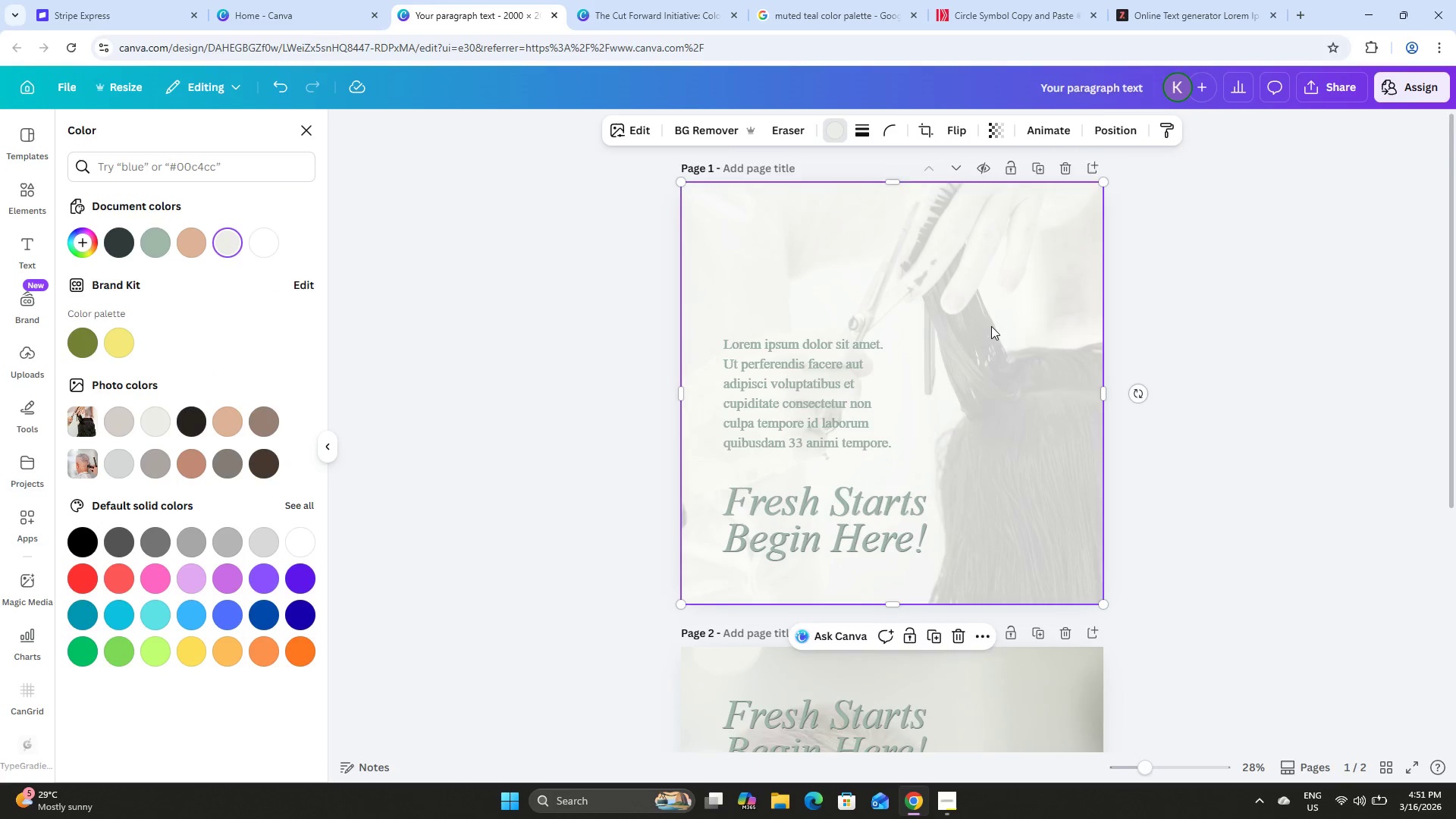 
scroll: coordinate [985, 328], scroll_direction: down, amount: 4.0
 